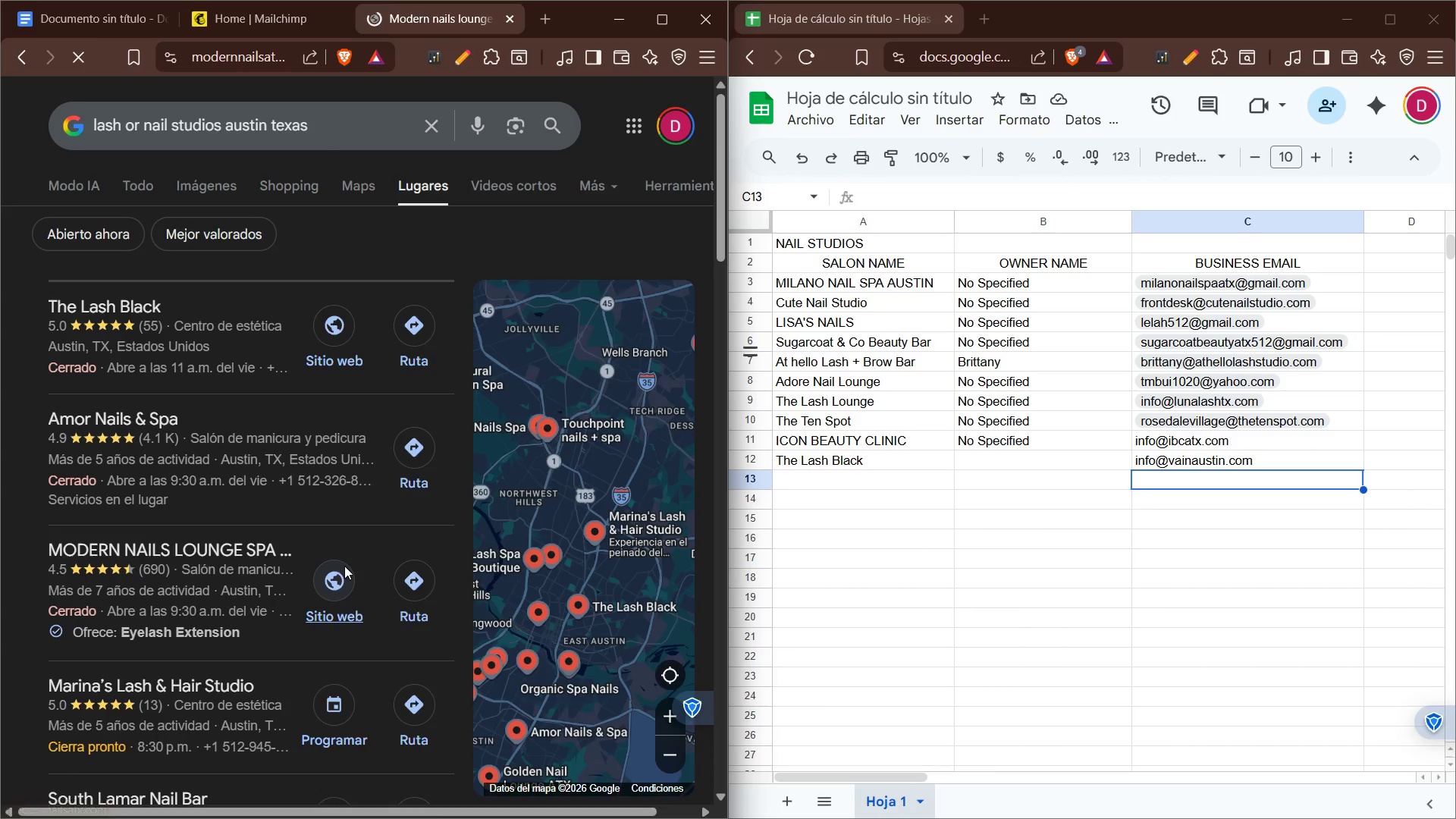 
scroll: coordinate [370, 516], scroll_direction: down, amount: 19.0
 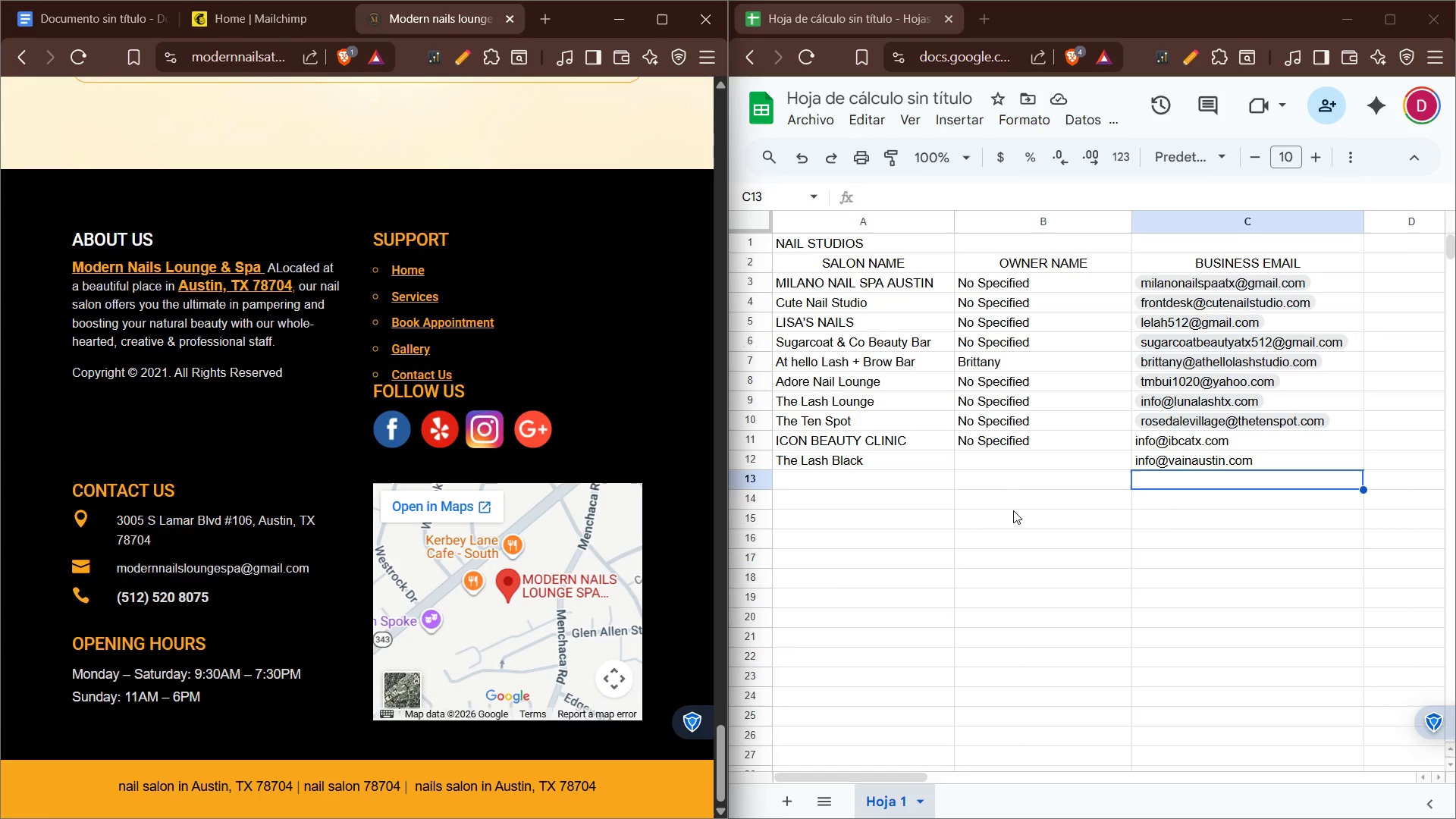 
type(modernnailslounges)
 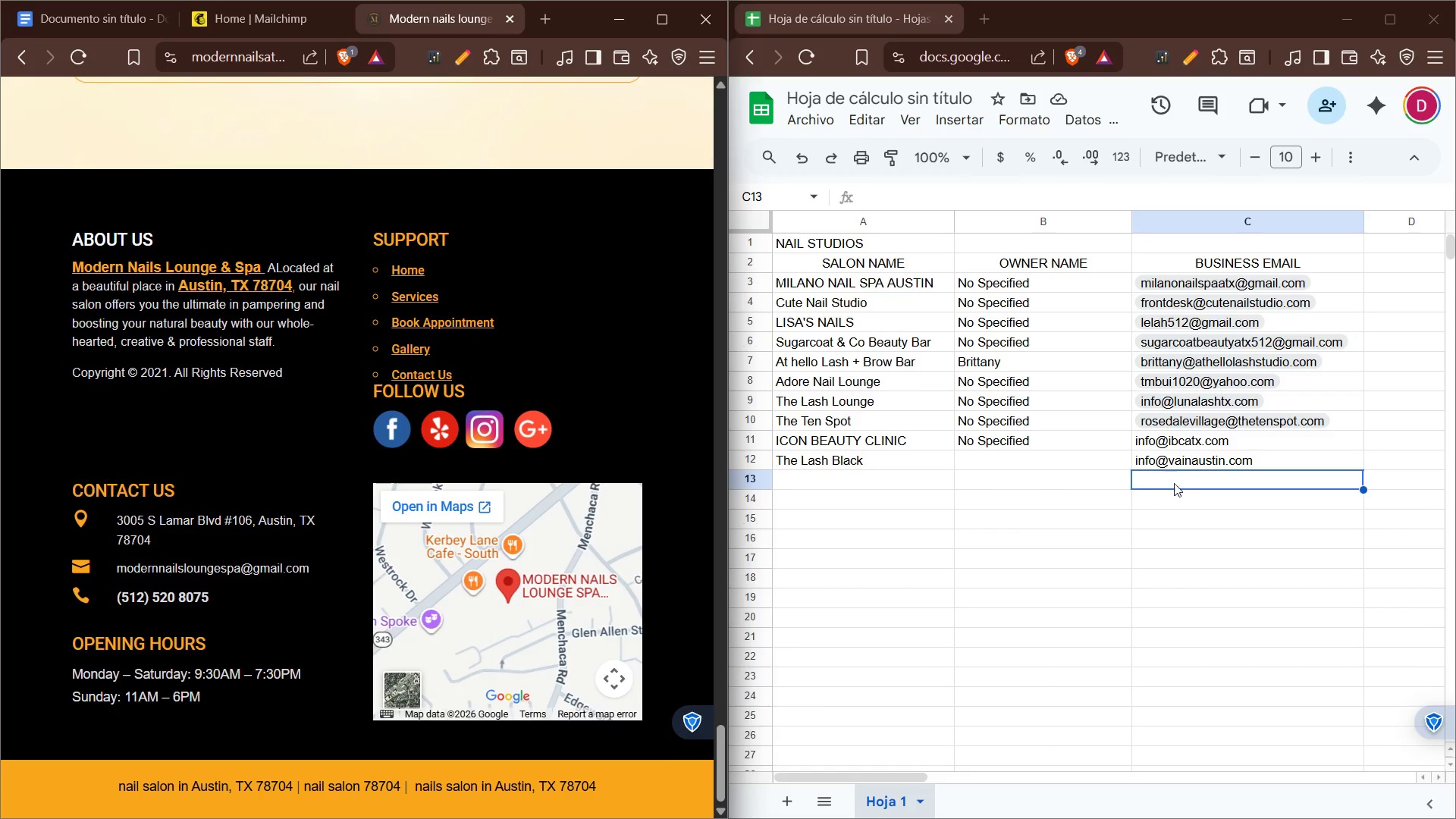 
left_click([1207, 463])
 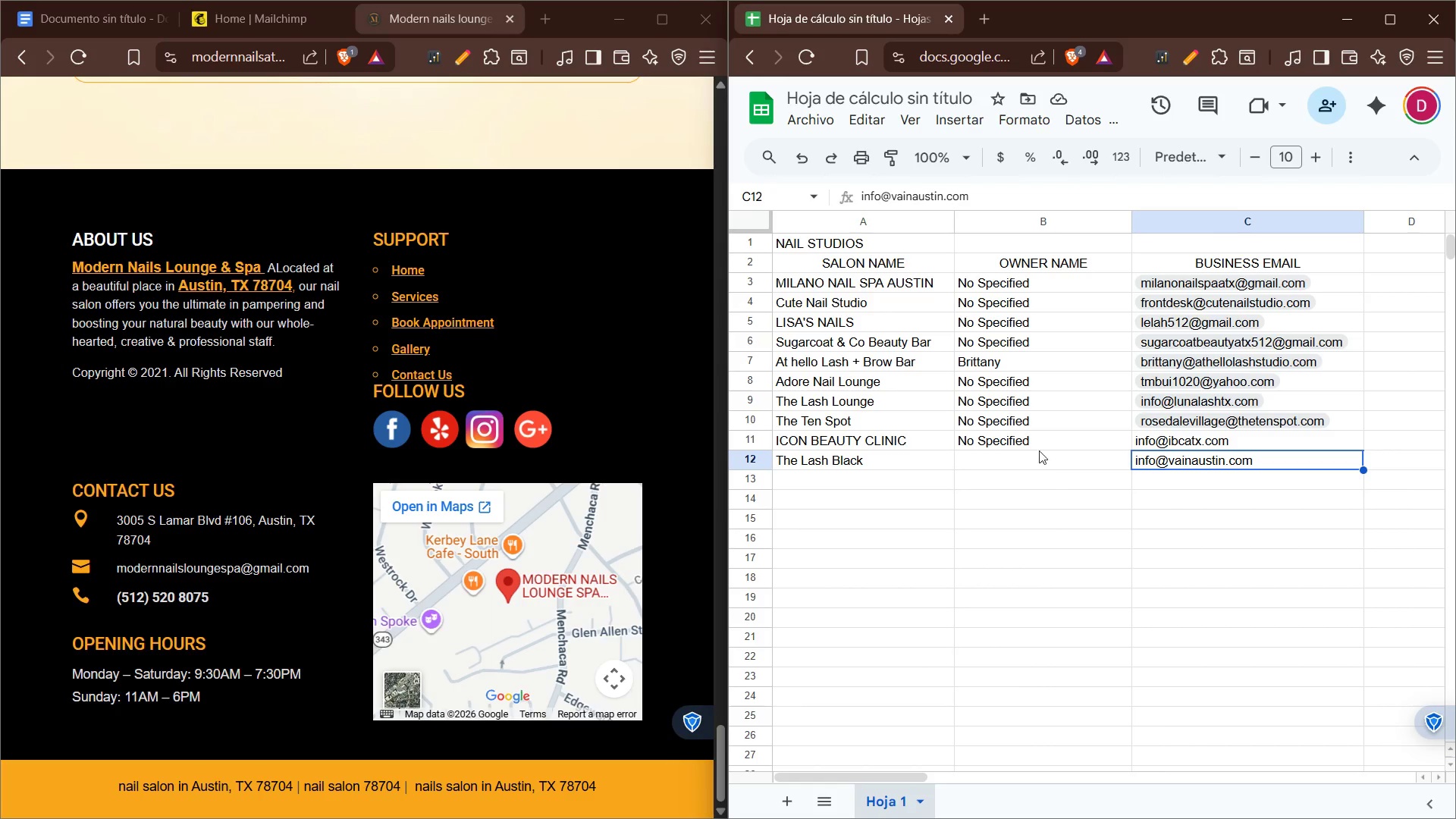 
left_click([1053, 431])
 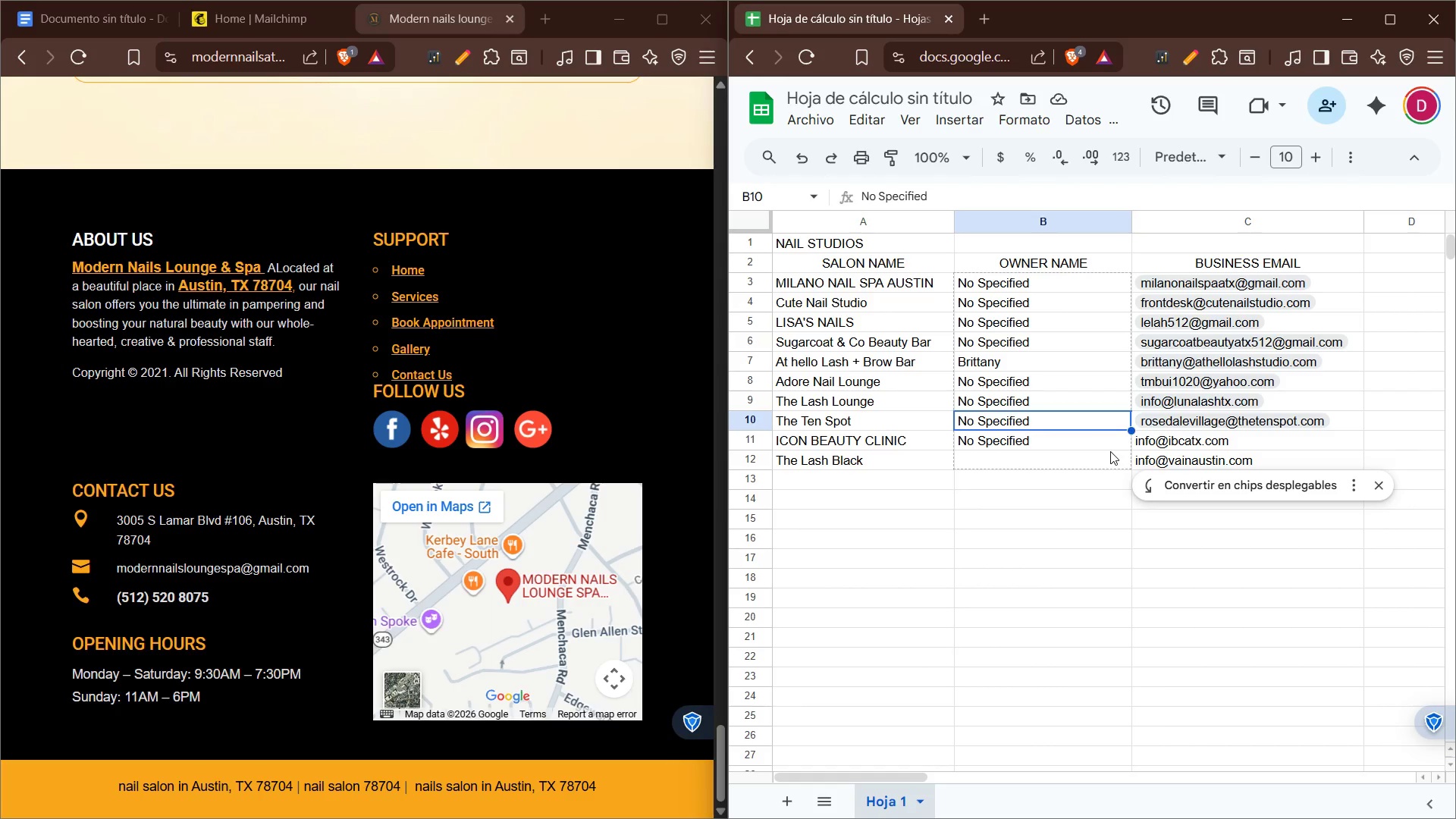 
left_click([1097, 447])
 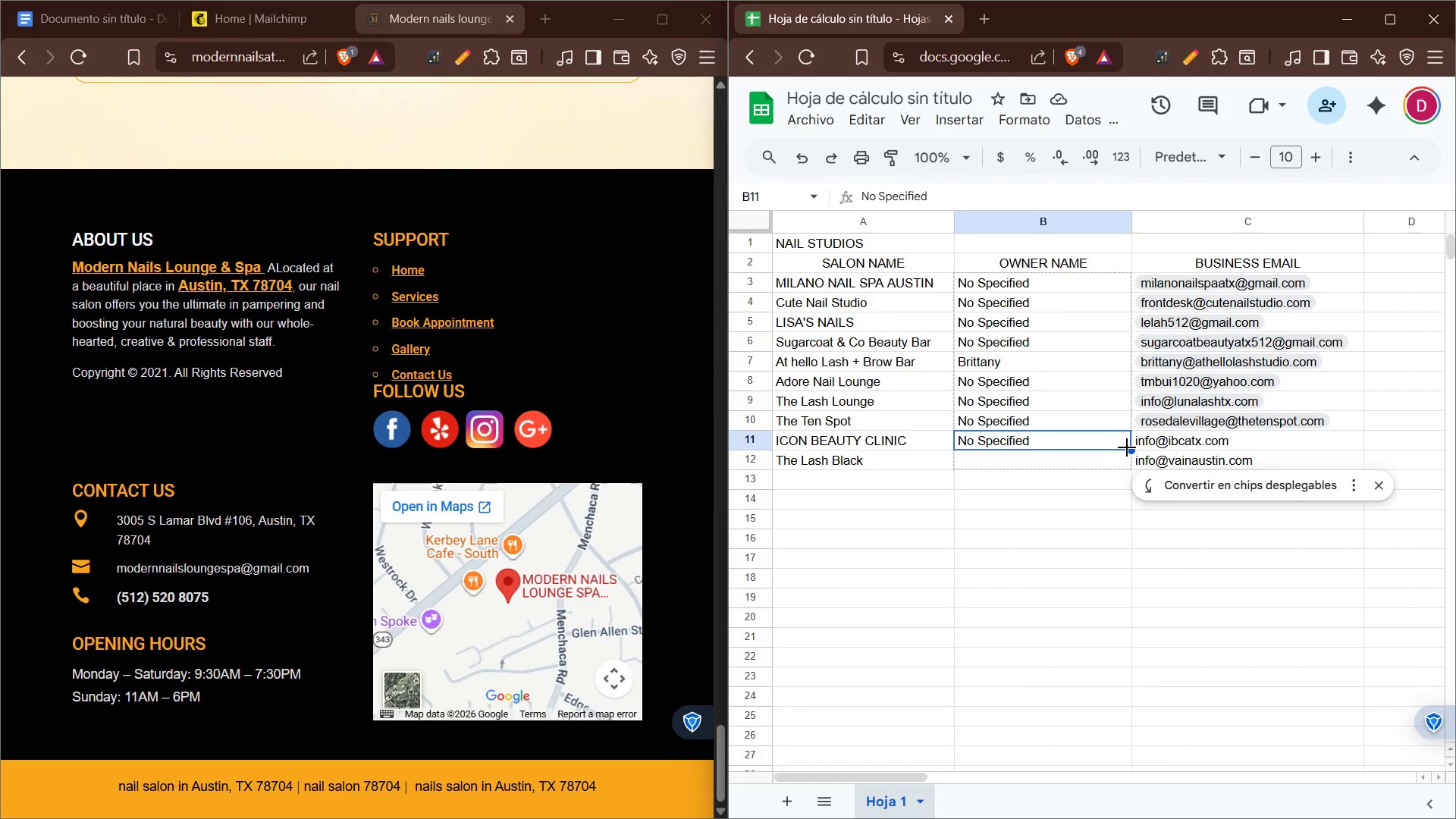 
left_click_drag(start_coordinate=[1127, 447], to_coordinate=[1127, 467])
 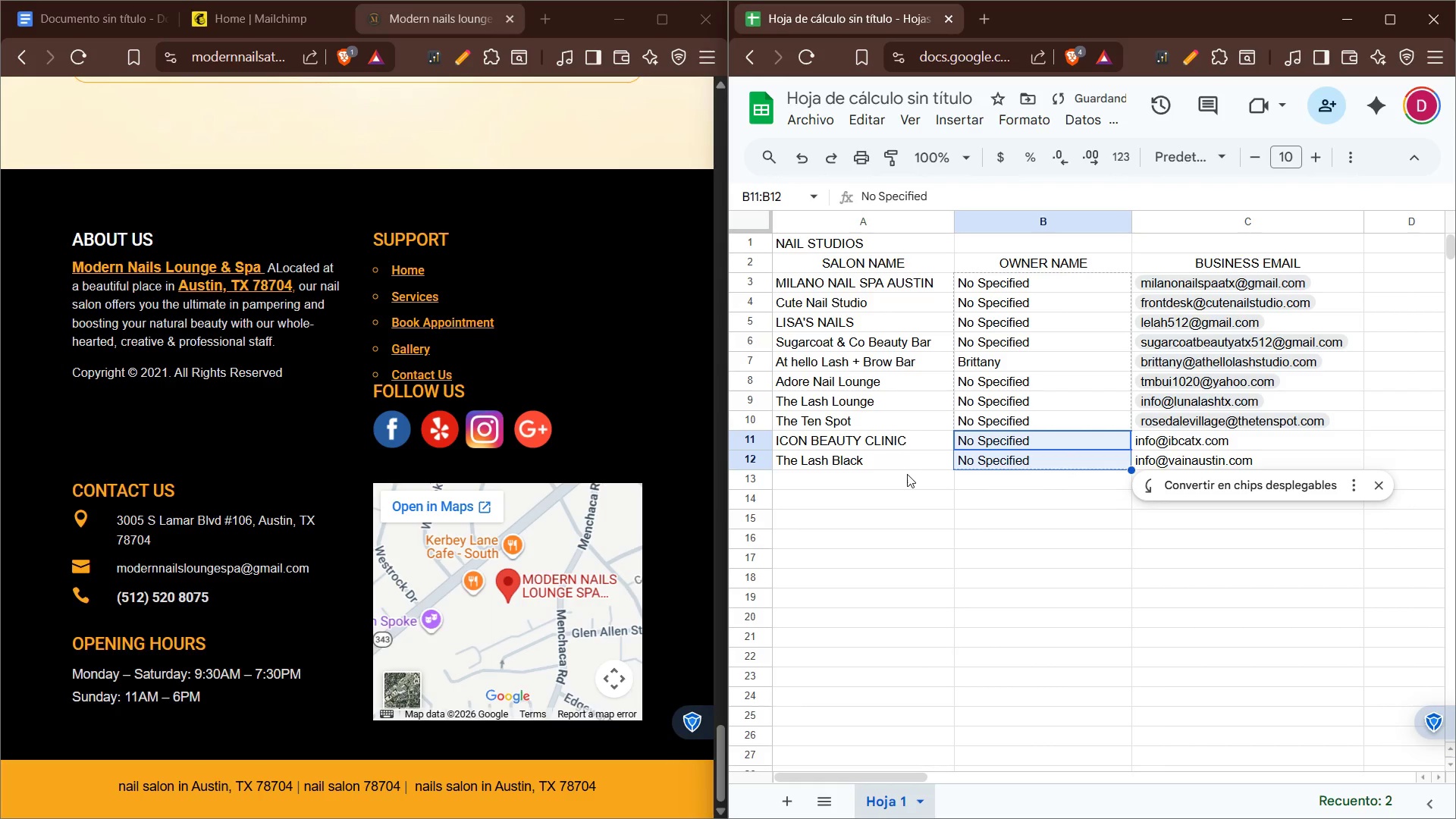 
left_click([907, 474])
 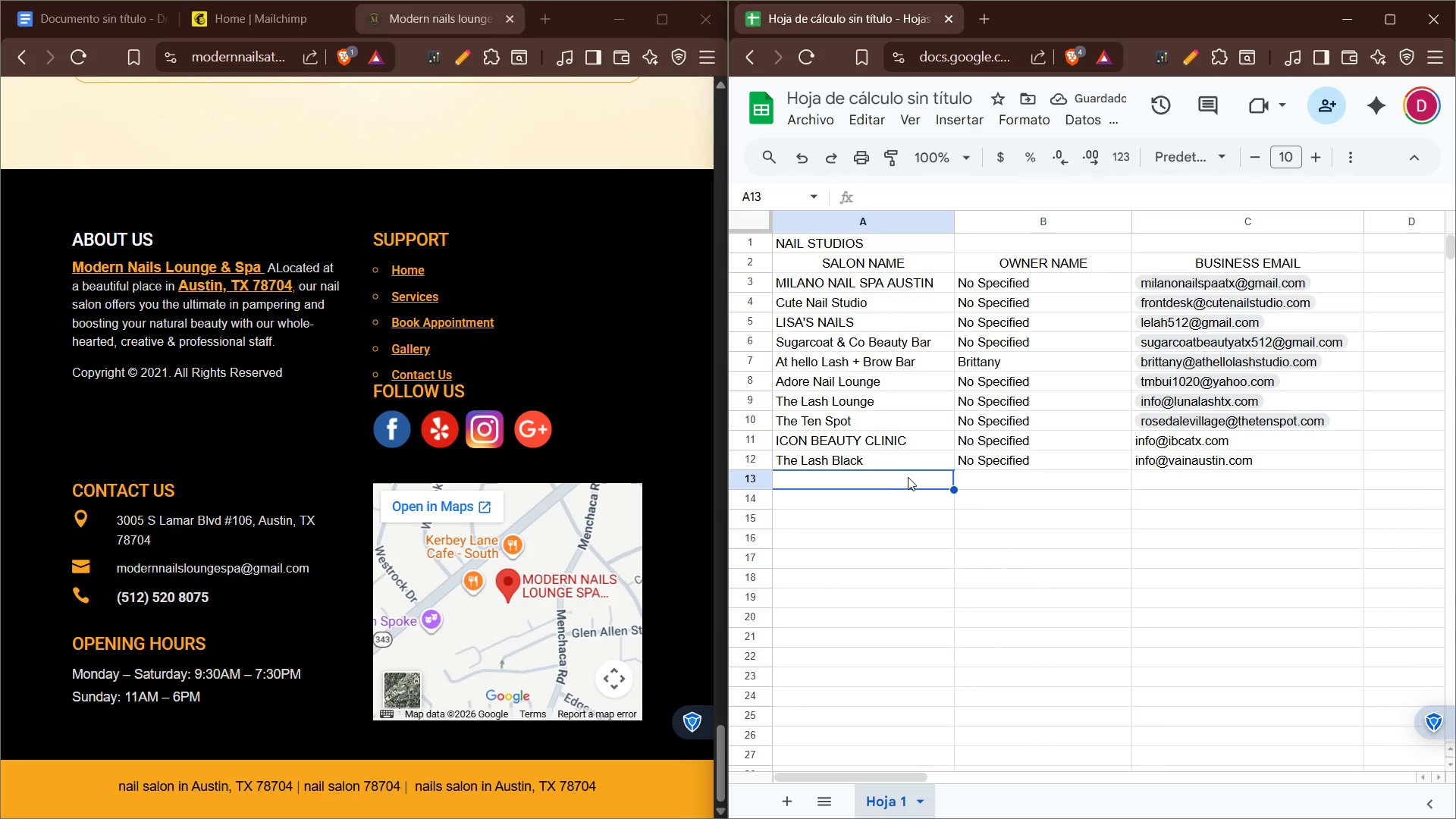 
type(MOdern n)
key(Backspace)
type(Nails Lounge)
 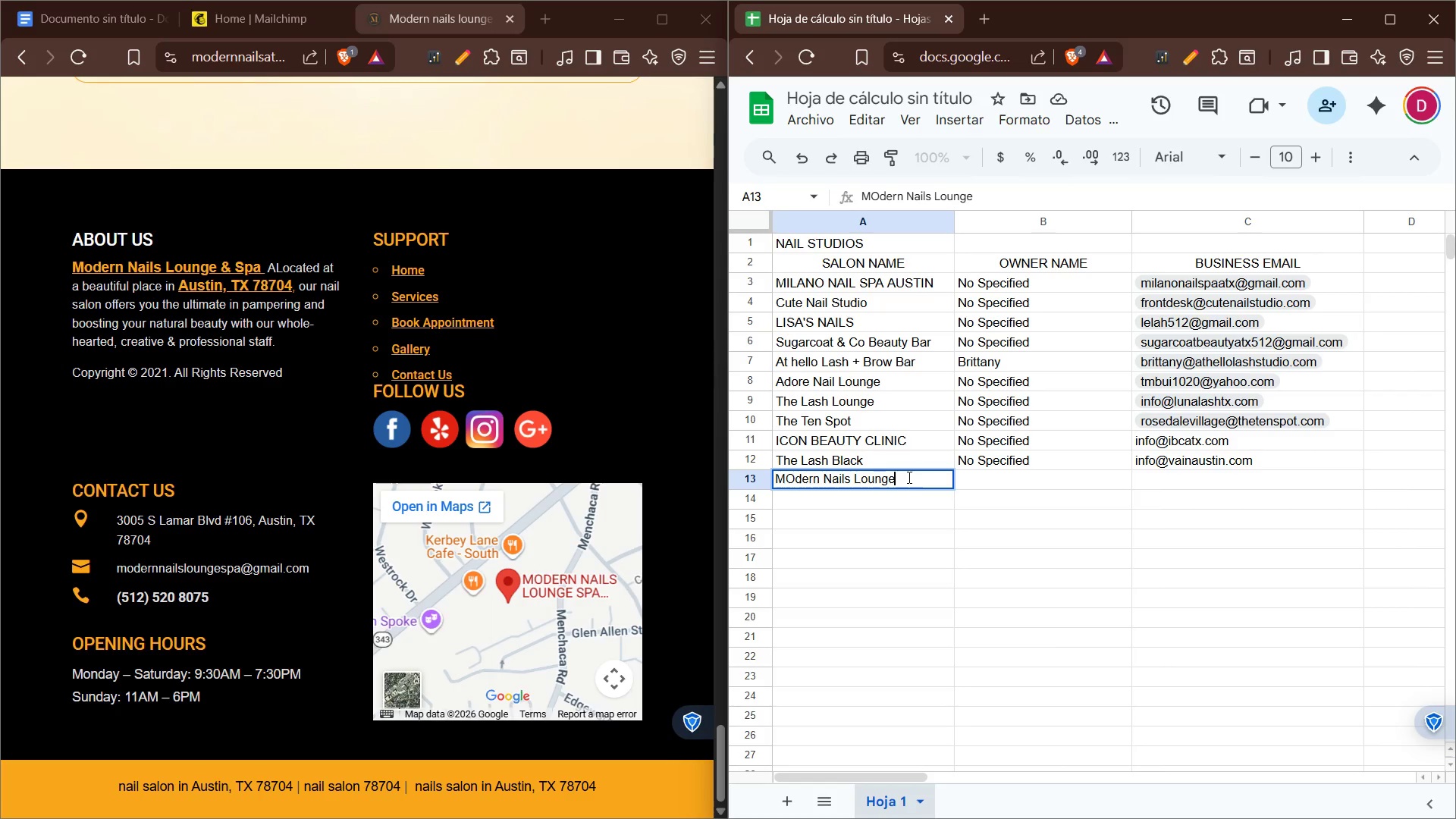 
type( Spa)
 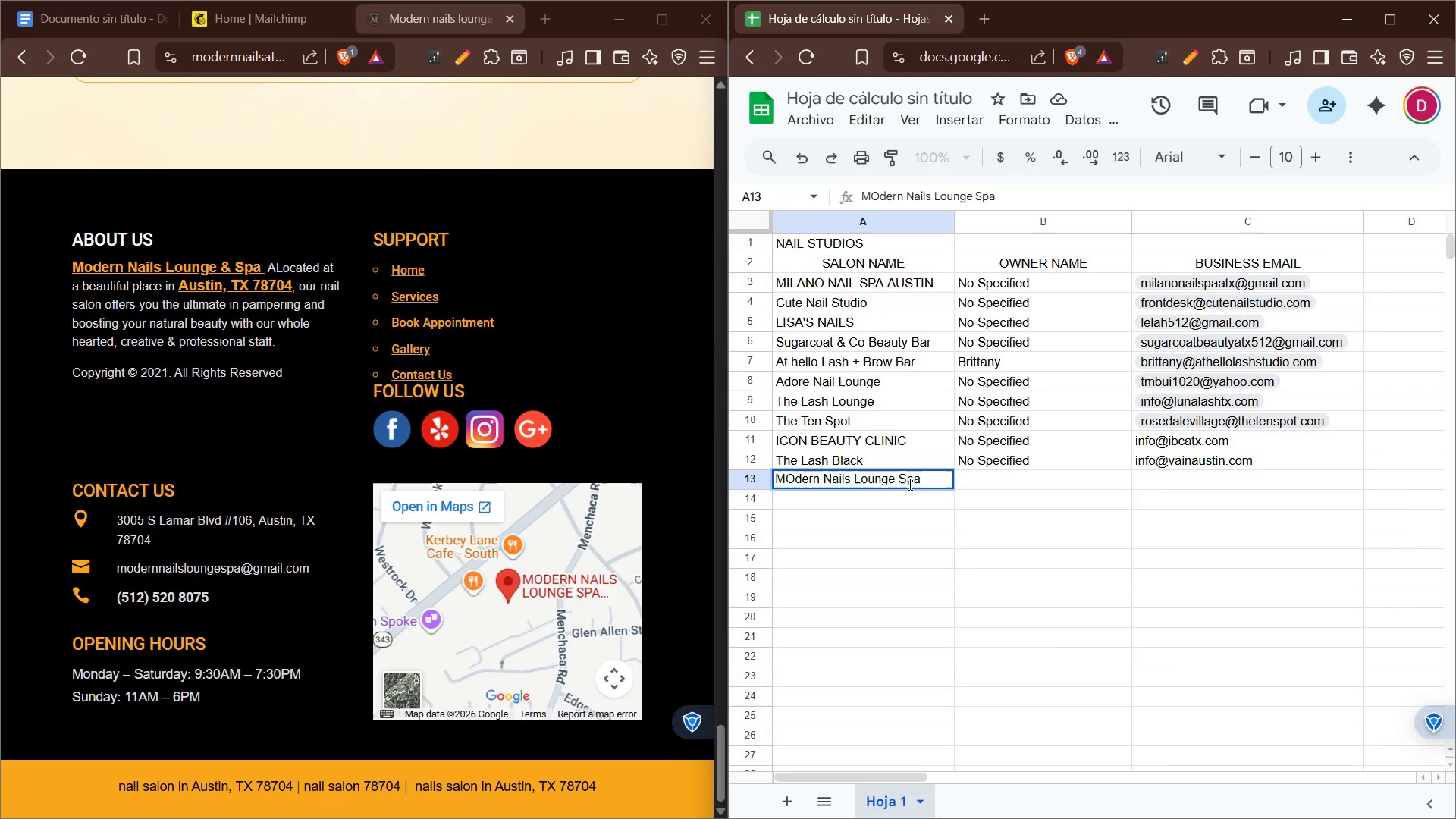 
wait(6.75)
 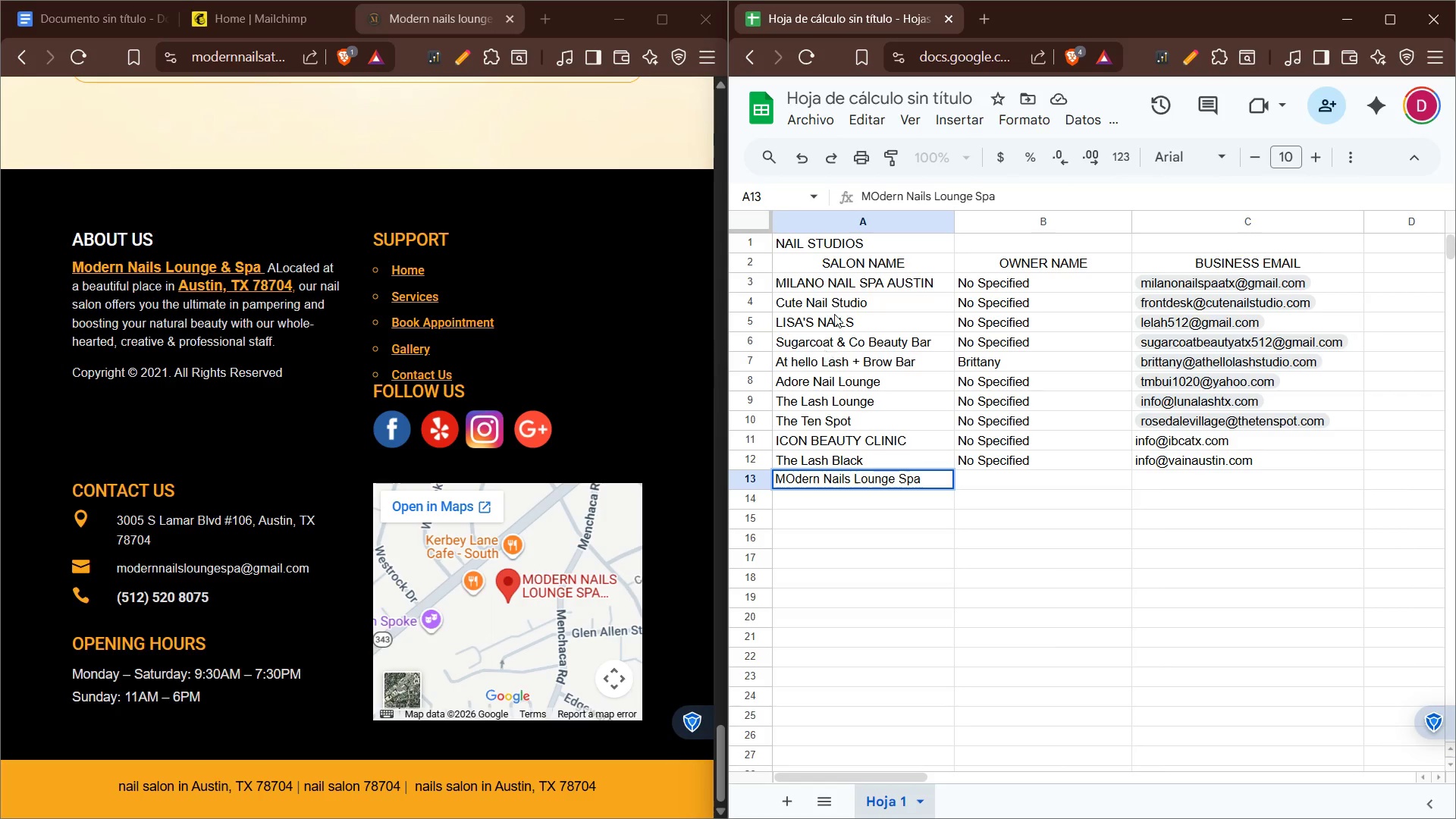 
left_click([795, 478])
 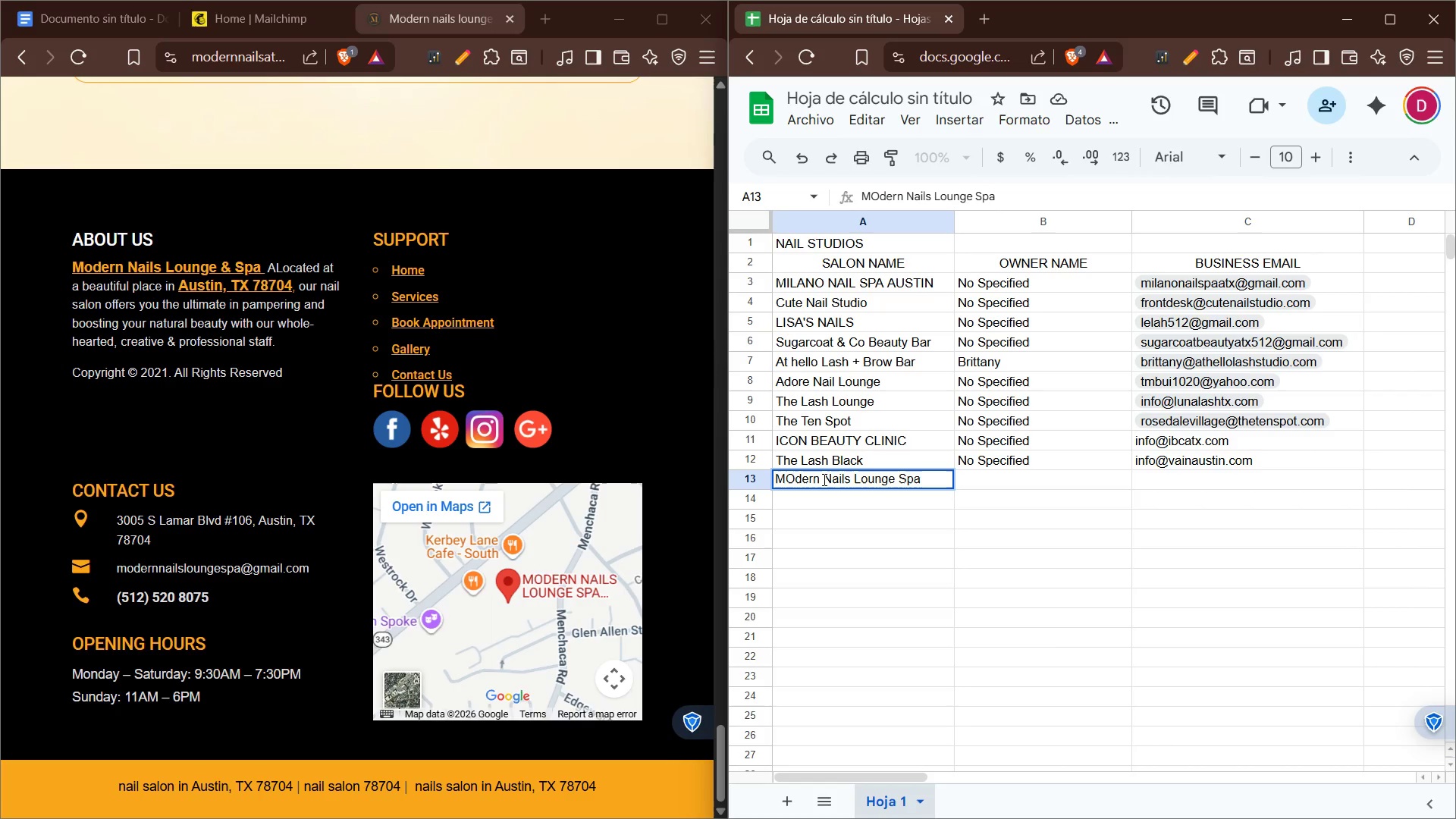 
key(Backspace)
type(io)
 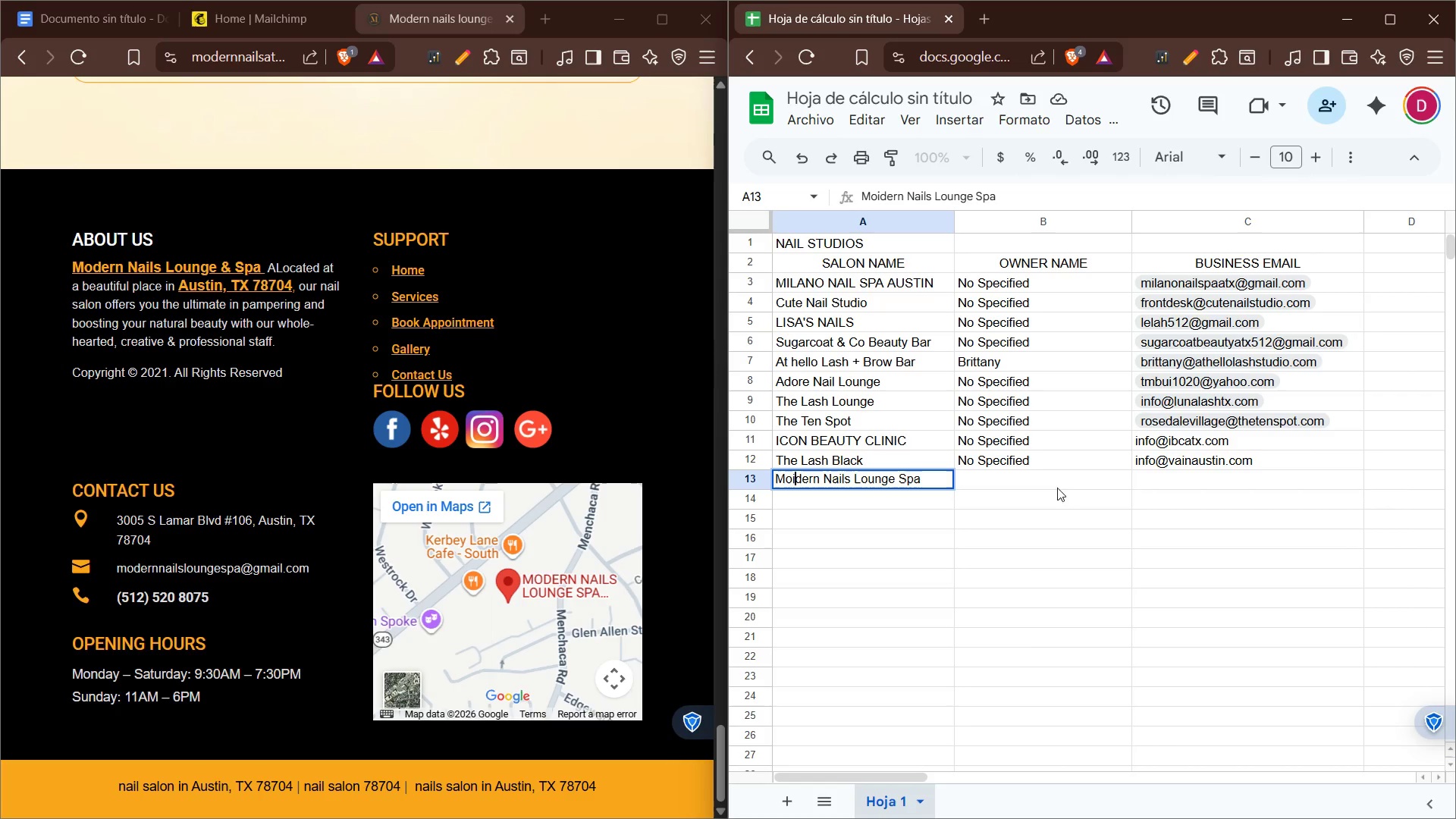 
left_click([1057, 473])
 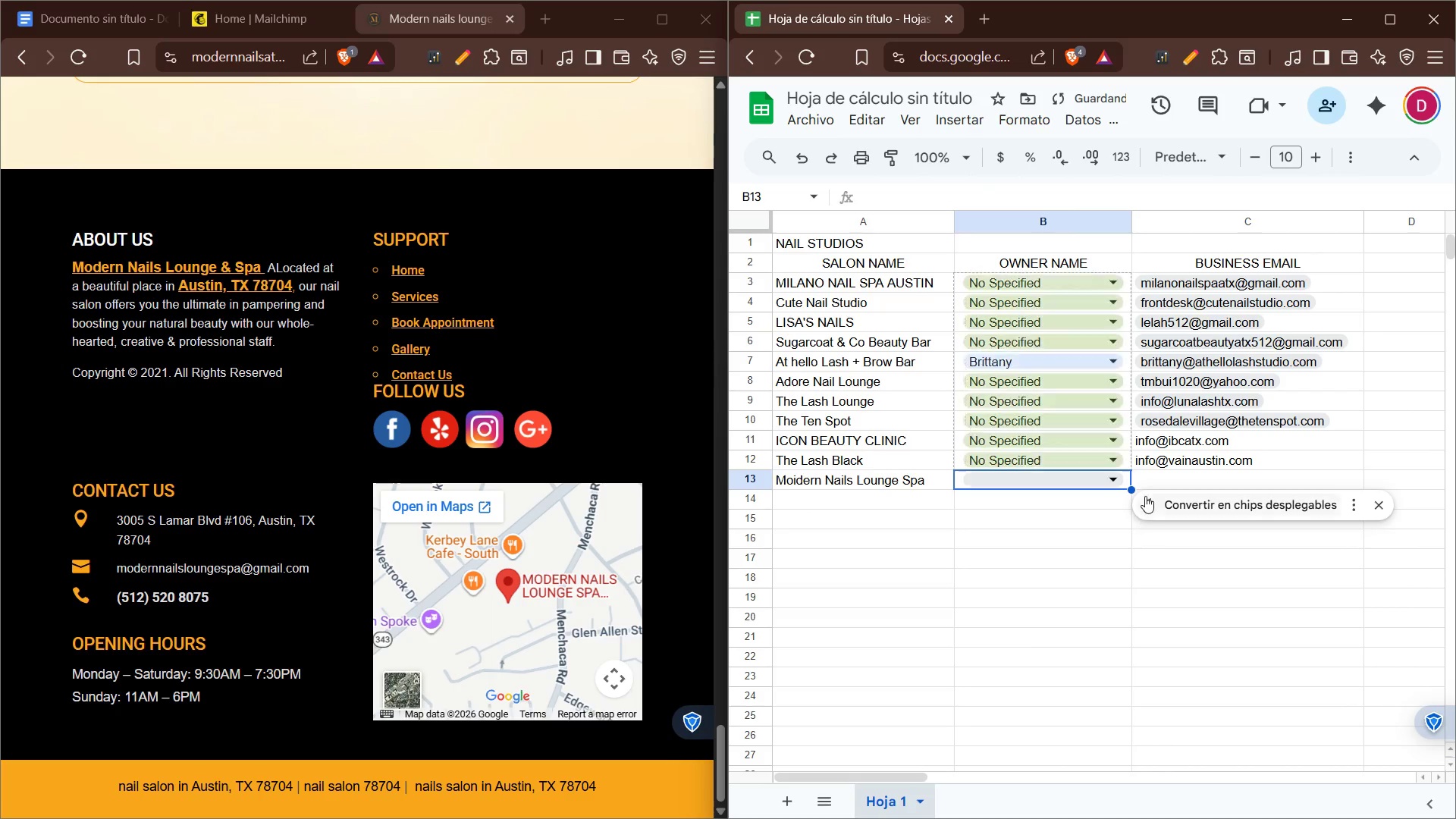 
left_click([1156, 479])
 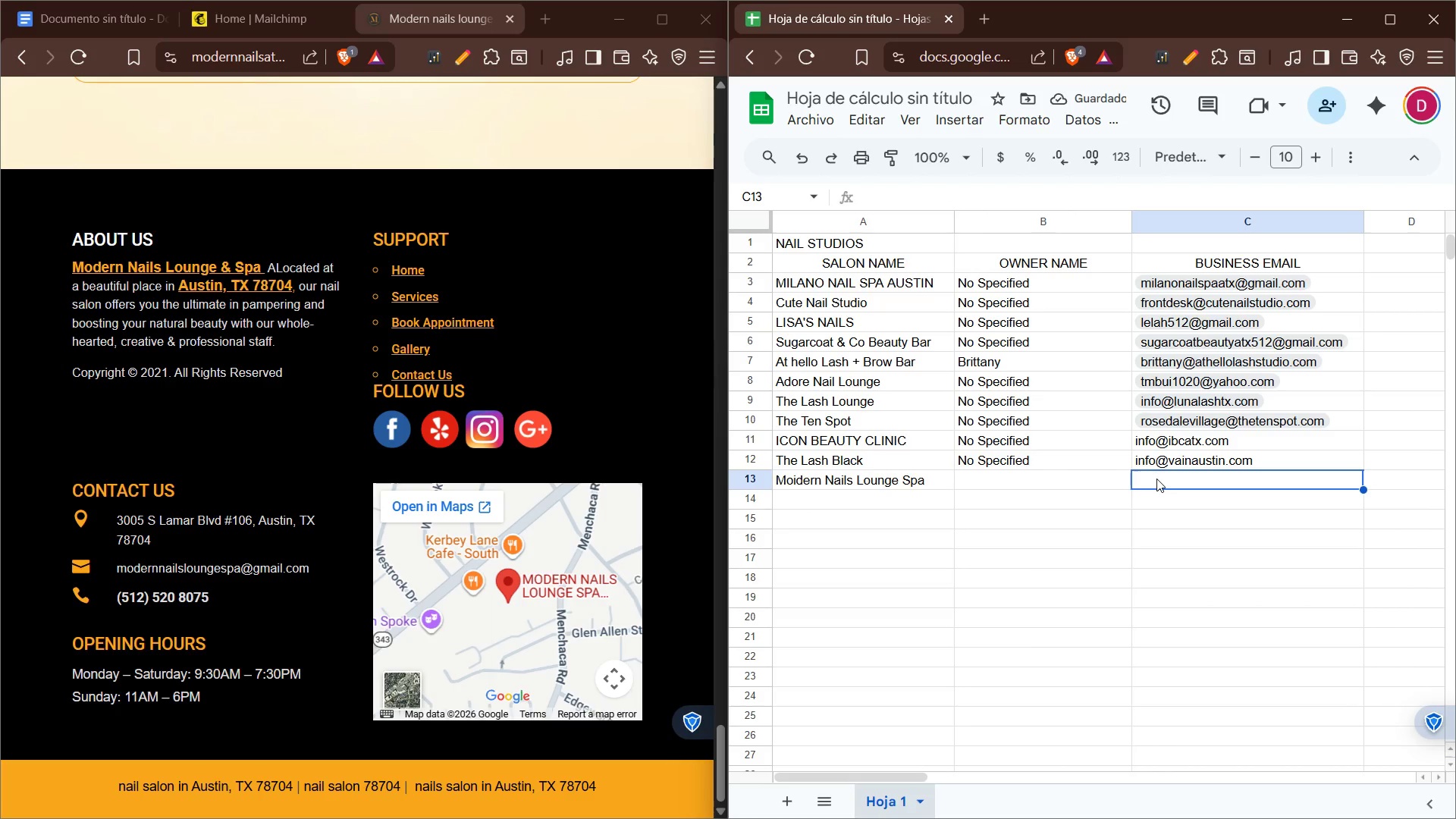 
type(modernan)
key(Backspace)
key(Backspace)
type(nailsloungespa)
 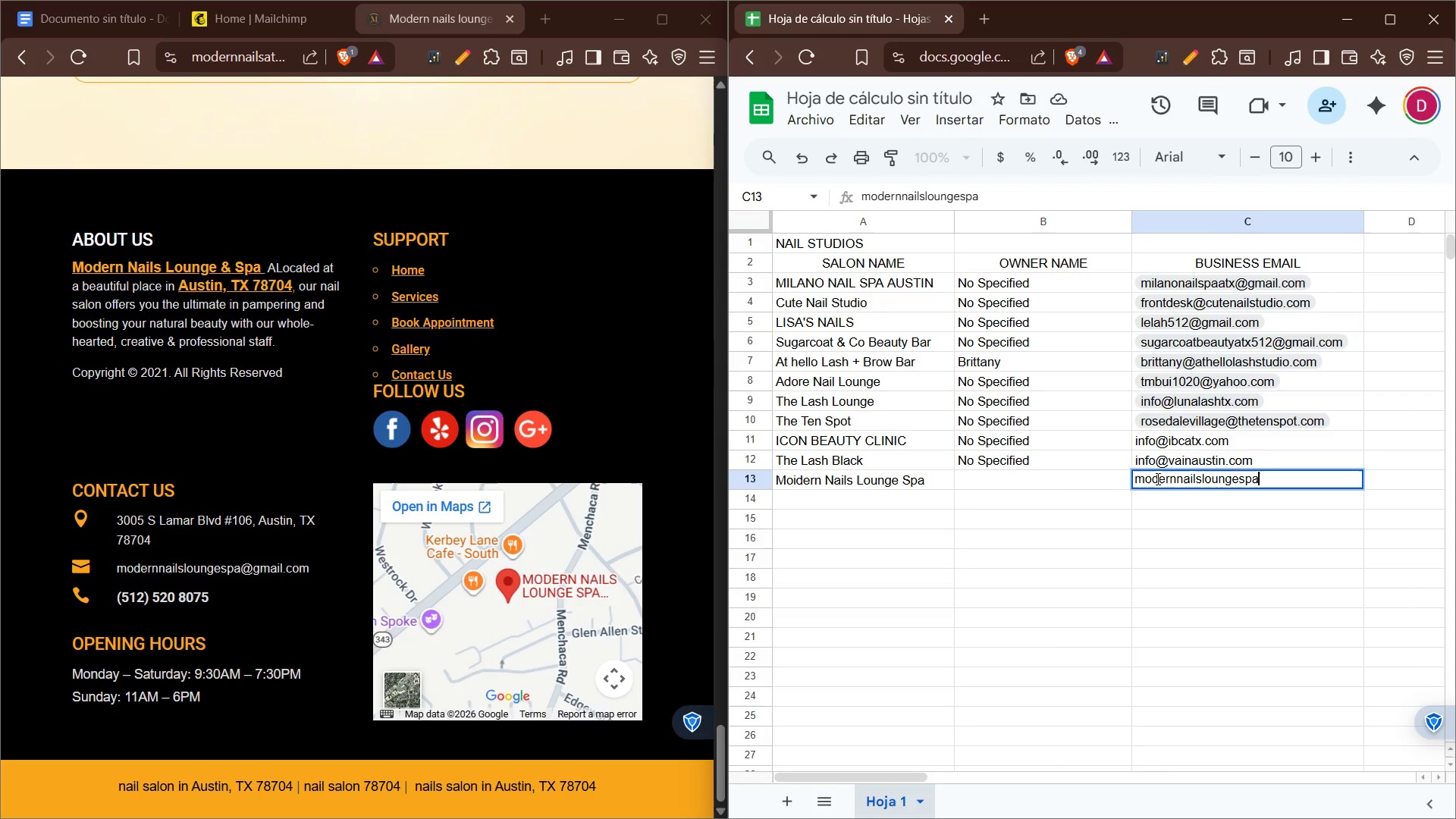 
key(Alt+Control+Q)
 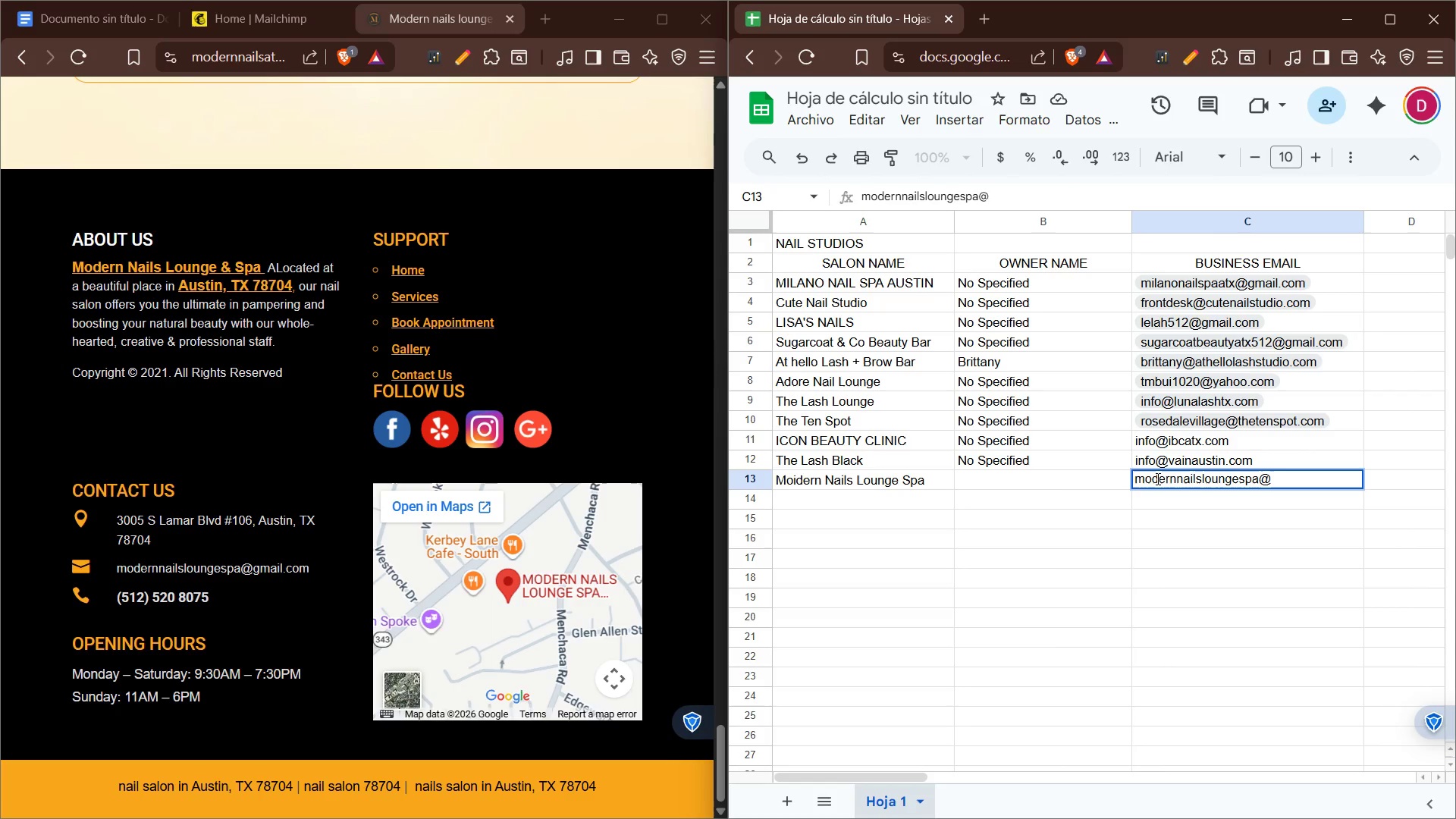 
type(hmail.com)
 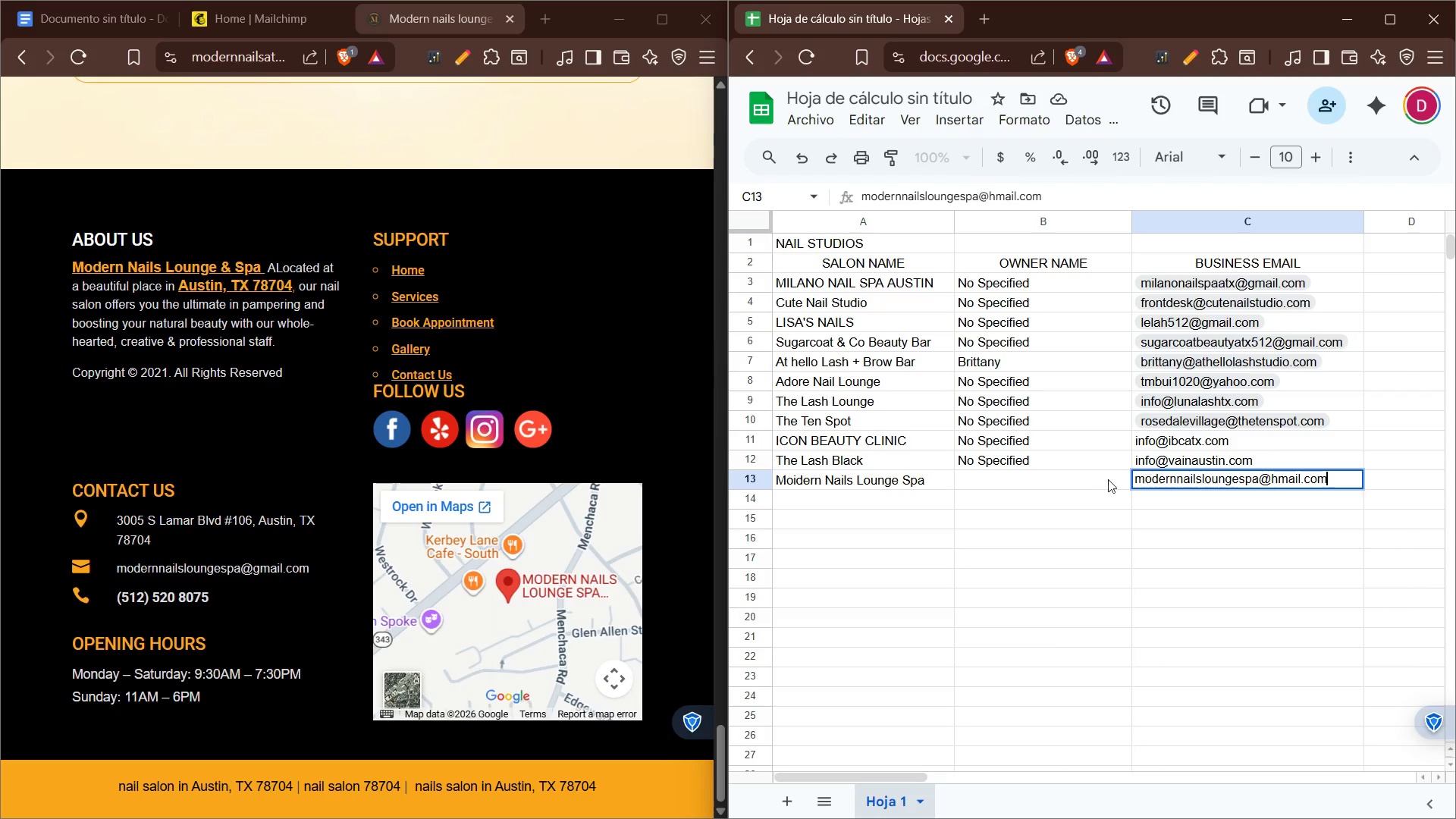 
left_click([1065, 479])
 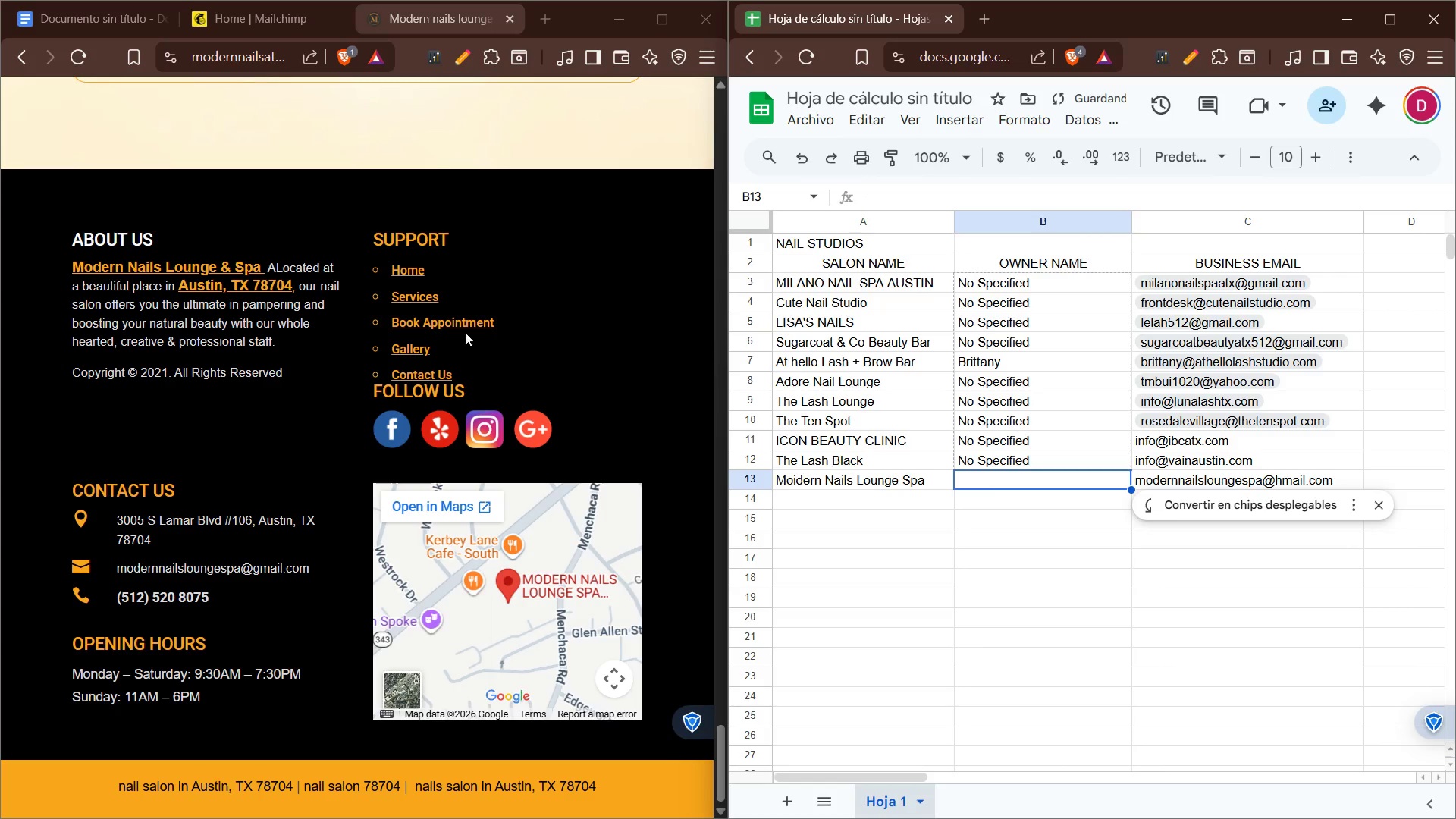 
scroll: coordinate [449, 241], scroll_direction: up, amount: 75.0
 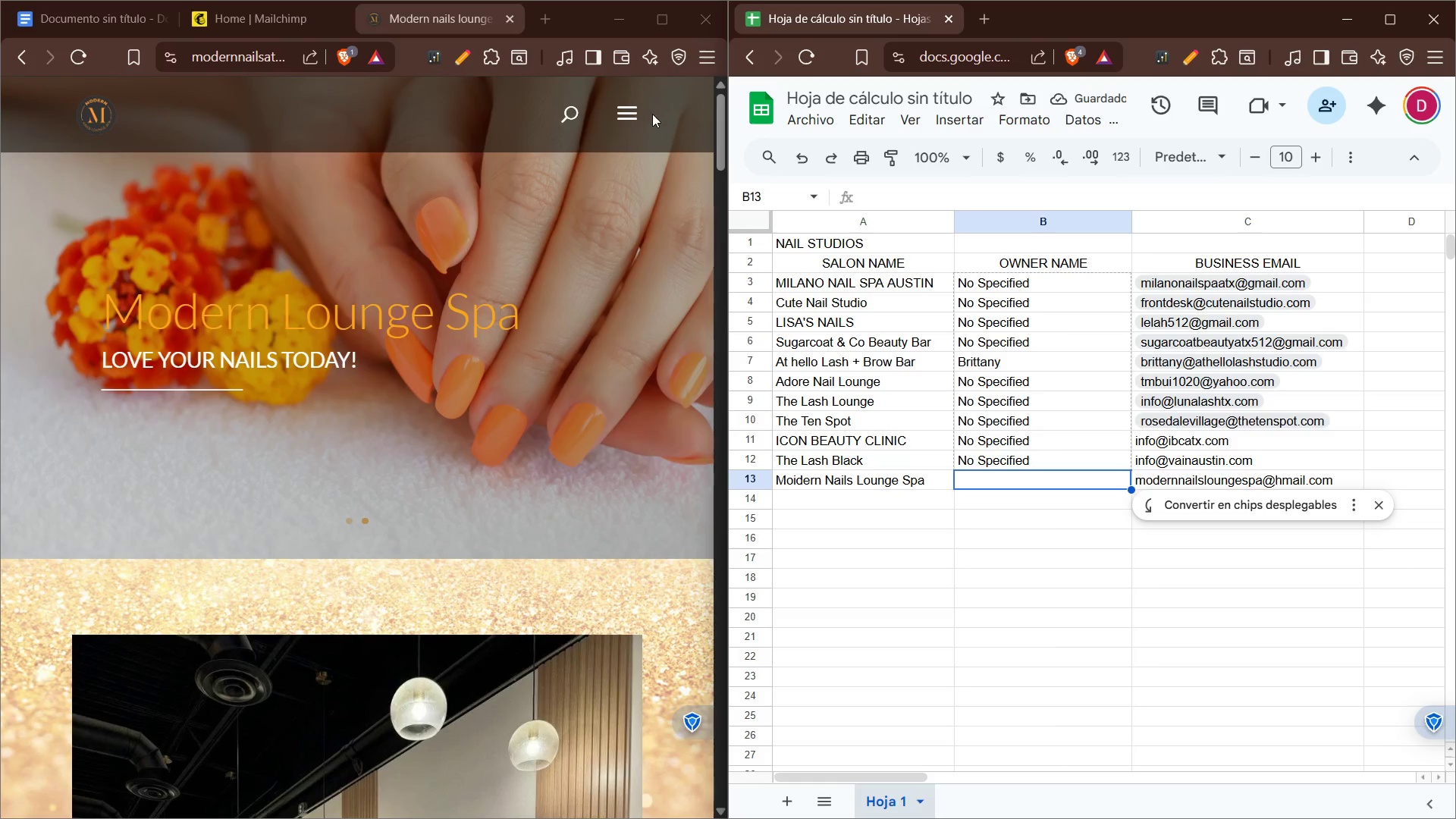 
left_click([652, 114])
 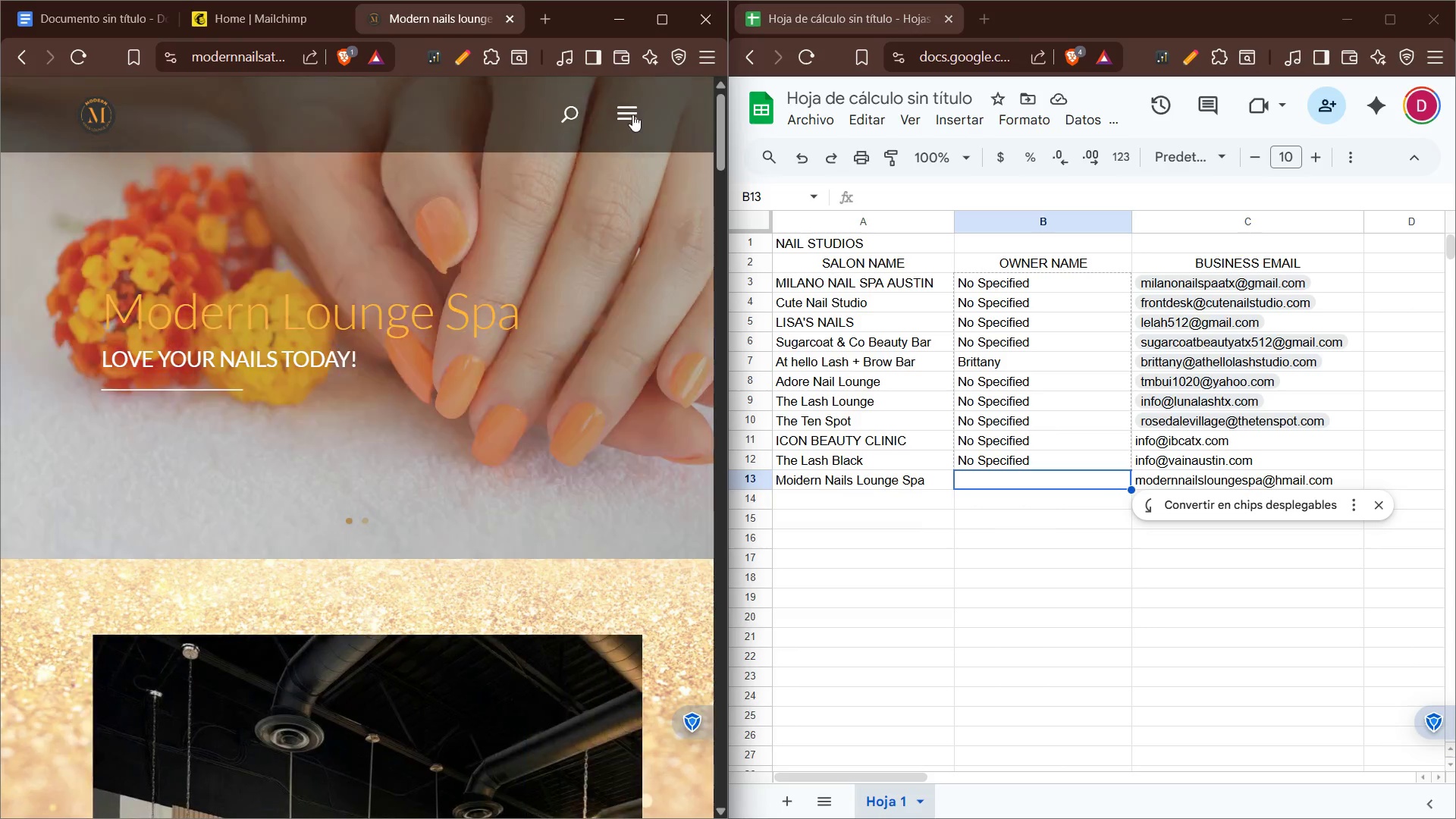 
left_click([632, 115])
 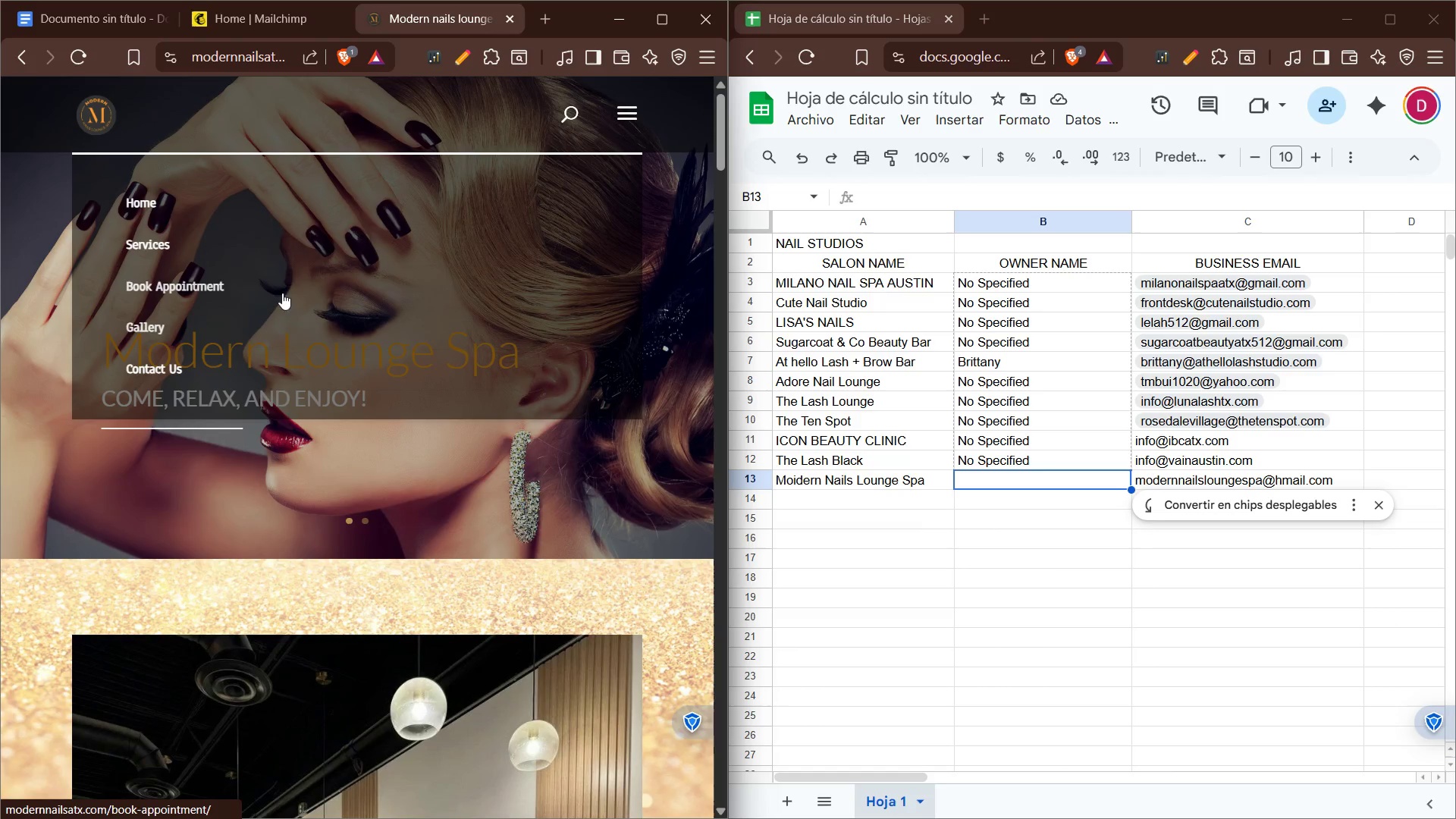 
left_click([1052, 462])
 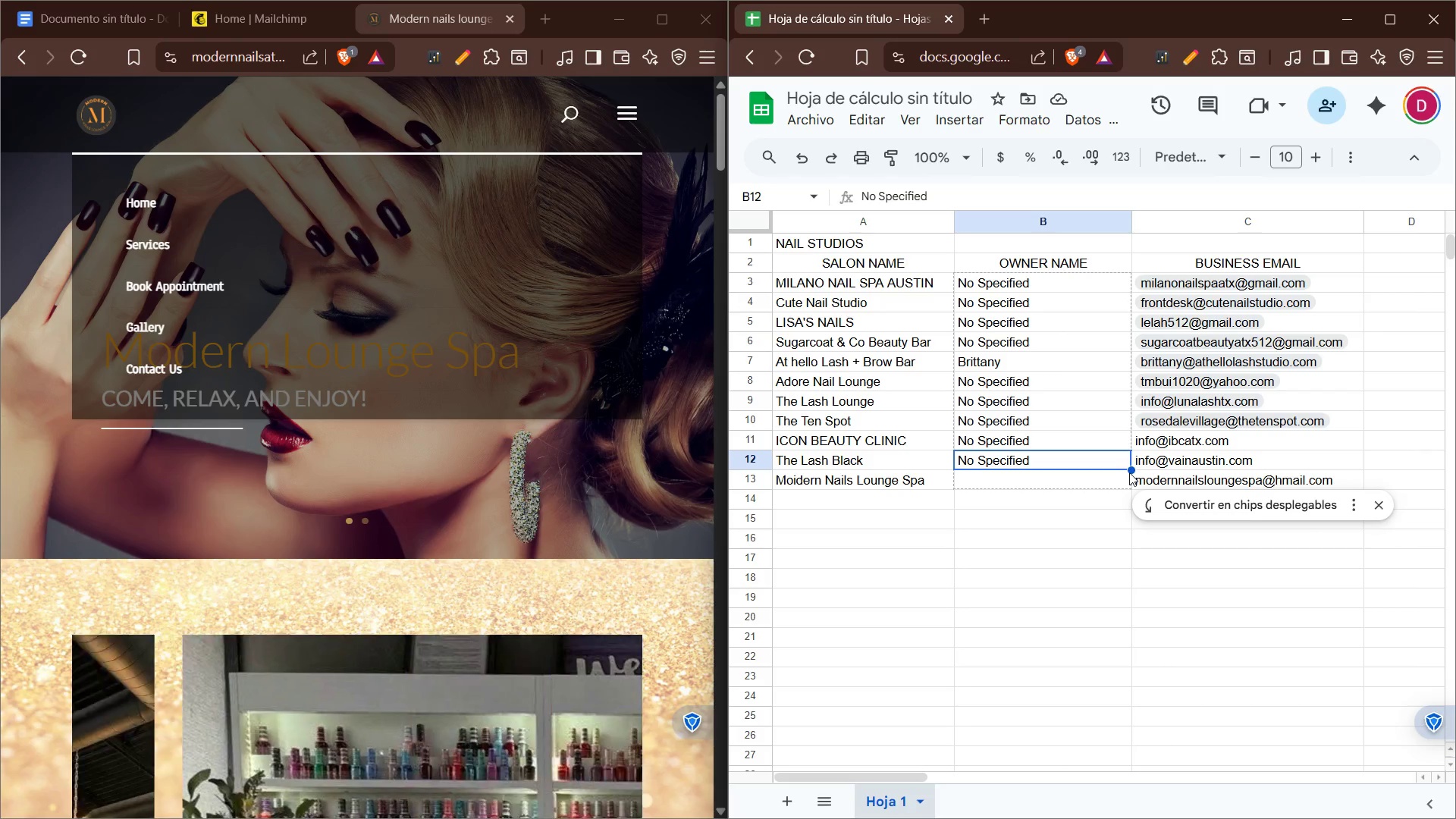 
left_click_drag(start_coordinate=[1132, 467], to_coordinate=[1131, 485])
 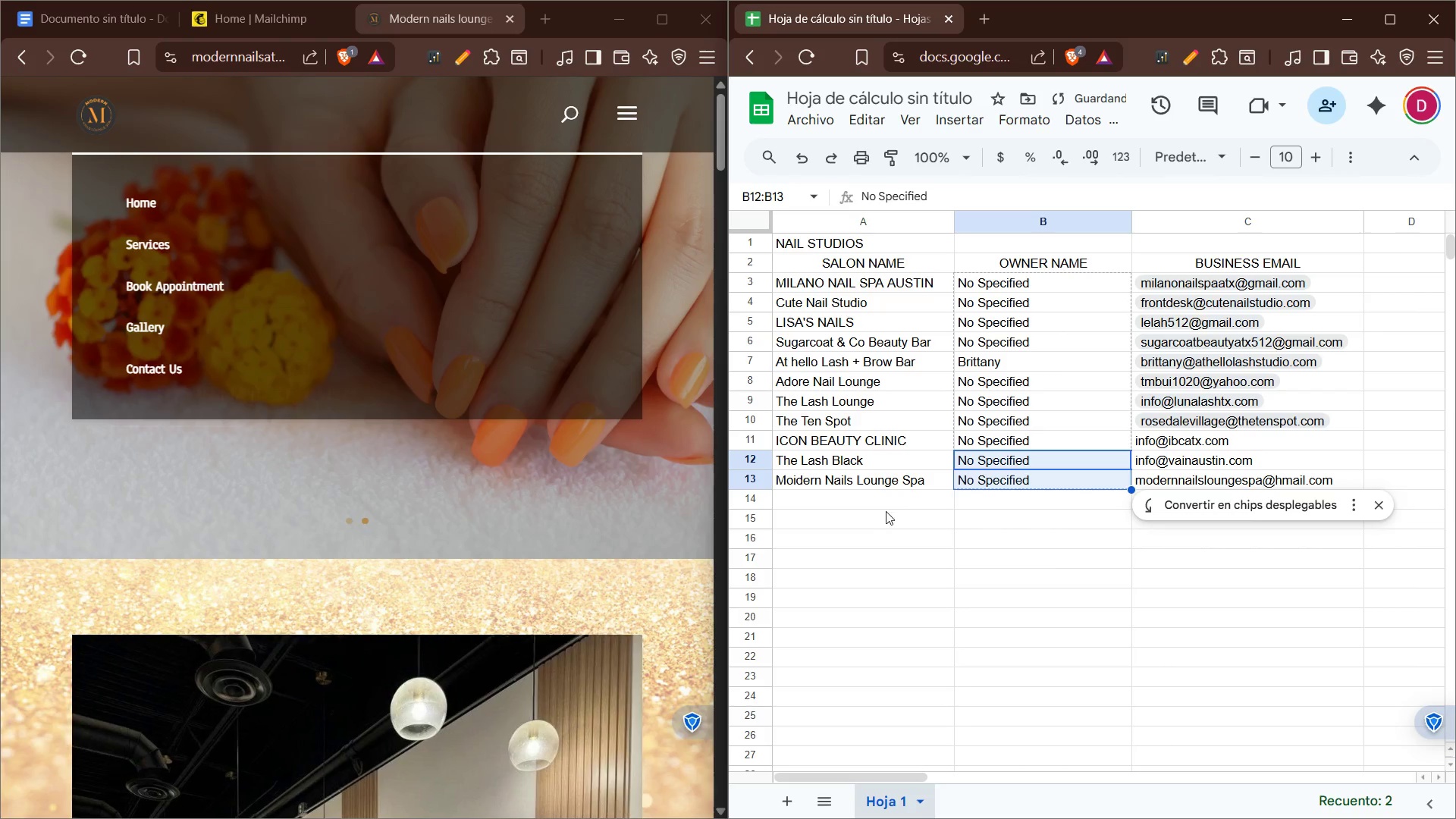 
left_click([880, 507])
 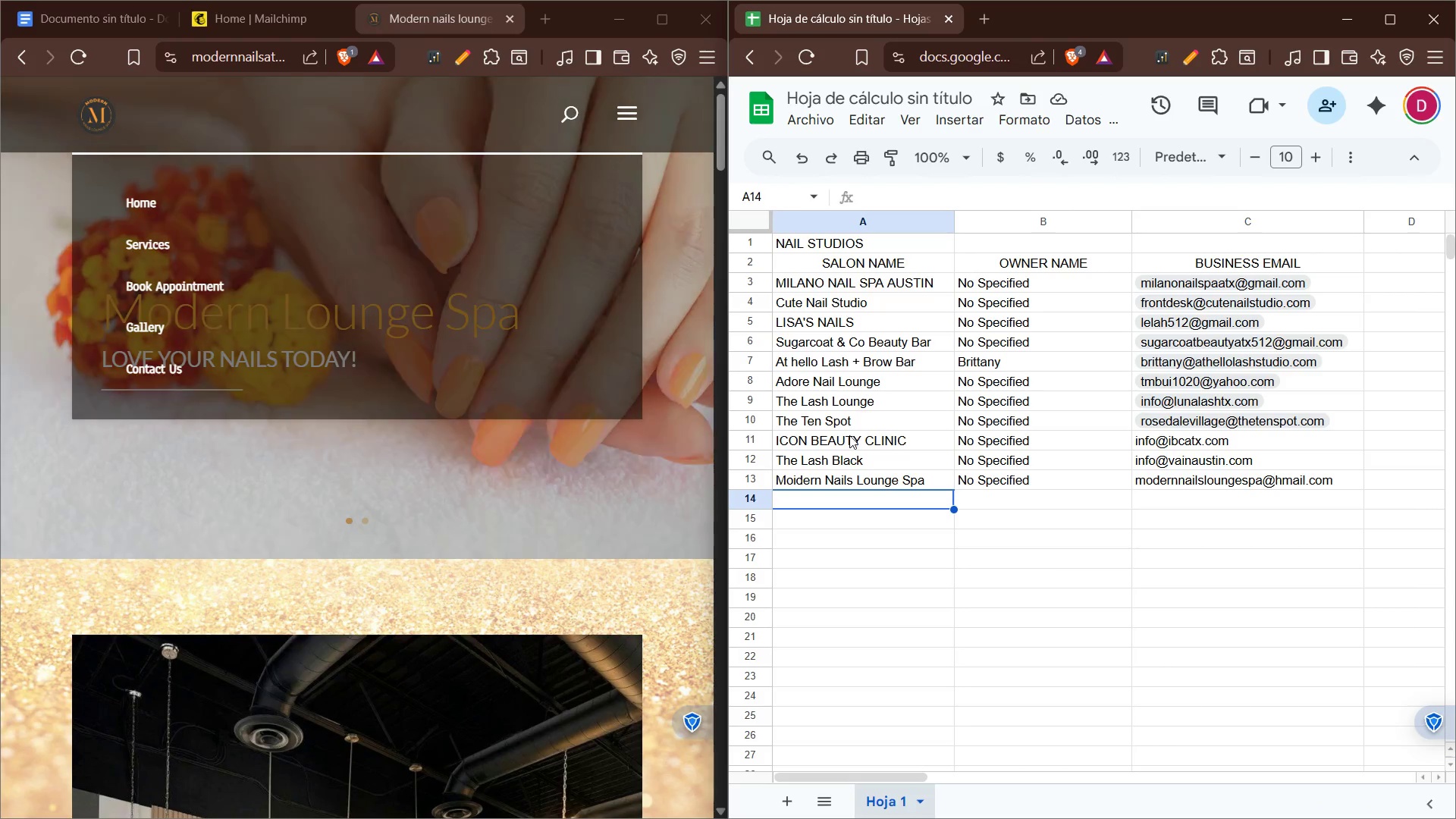 
wait(7.88)
 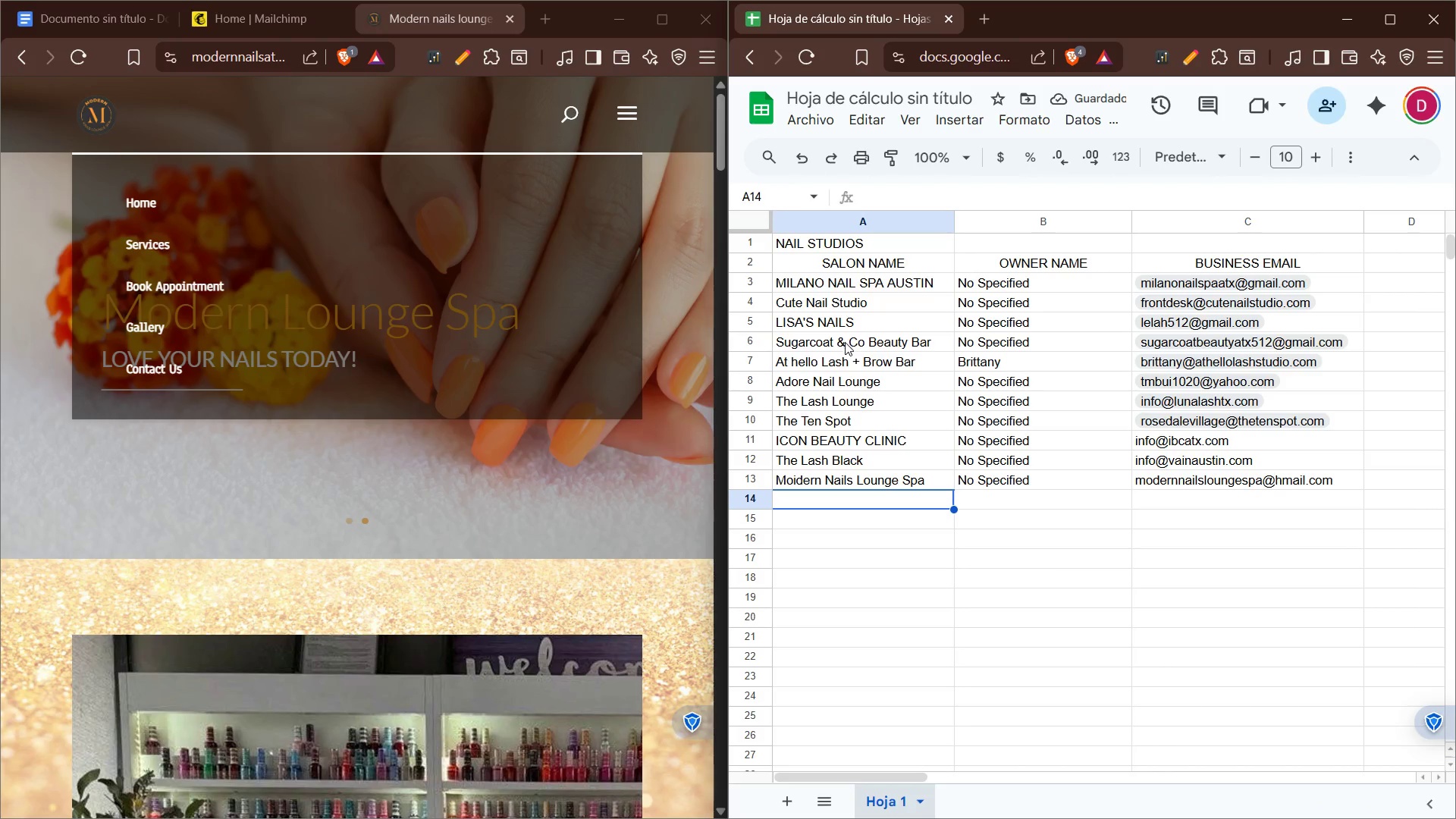 
left_click([22, 64])
 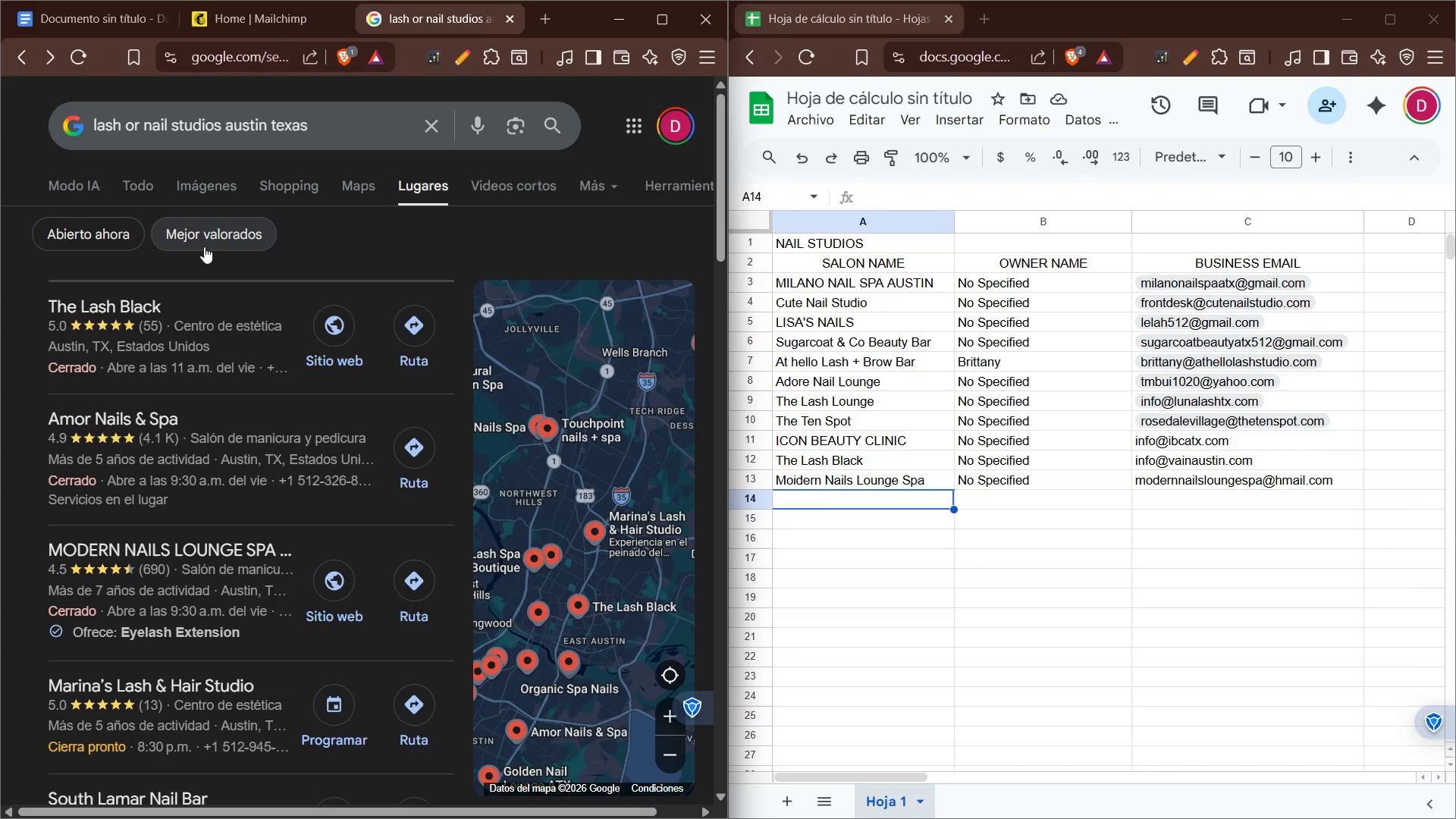 
scroll: coordinate [214, 305], scroll_direction: down, amount: 2.0
 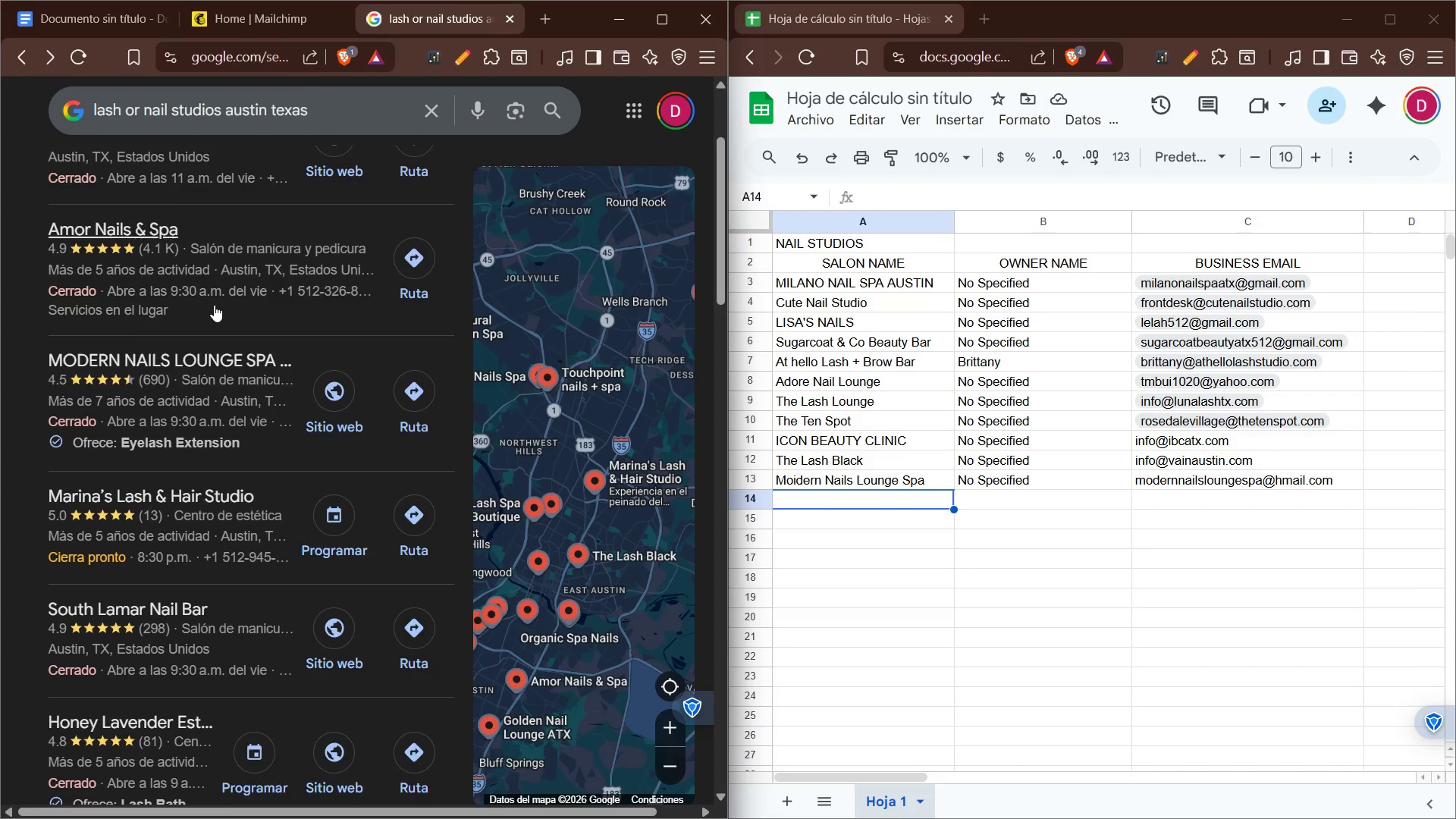 
scroll: coordinate [214, 305], scroll_direction: up, amount: 2.0
 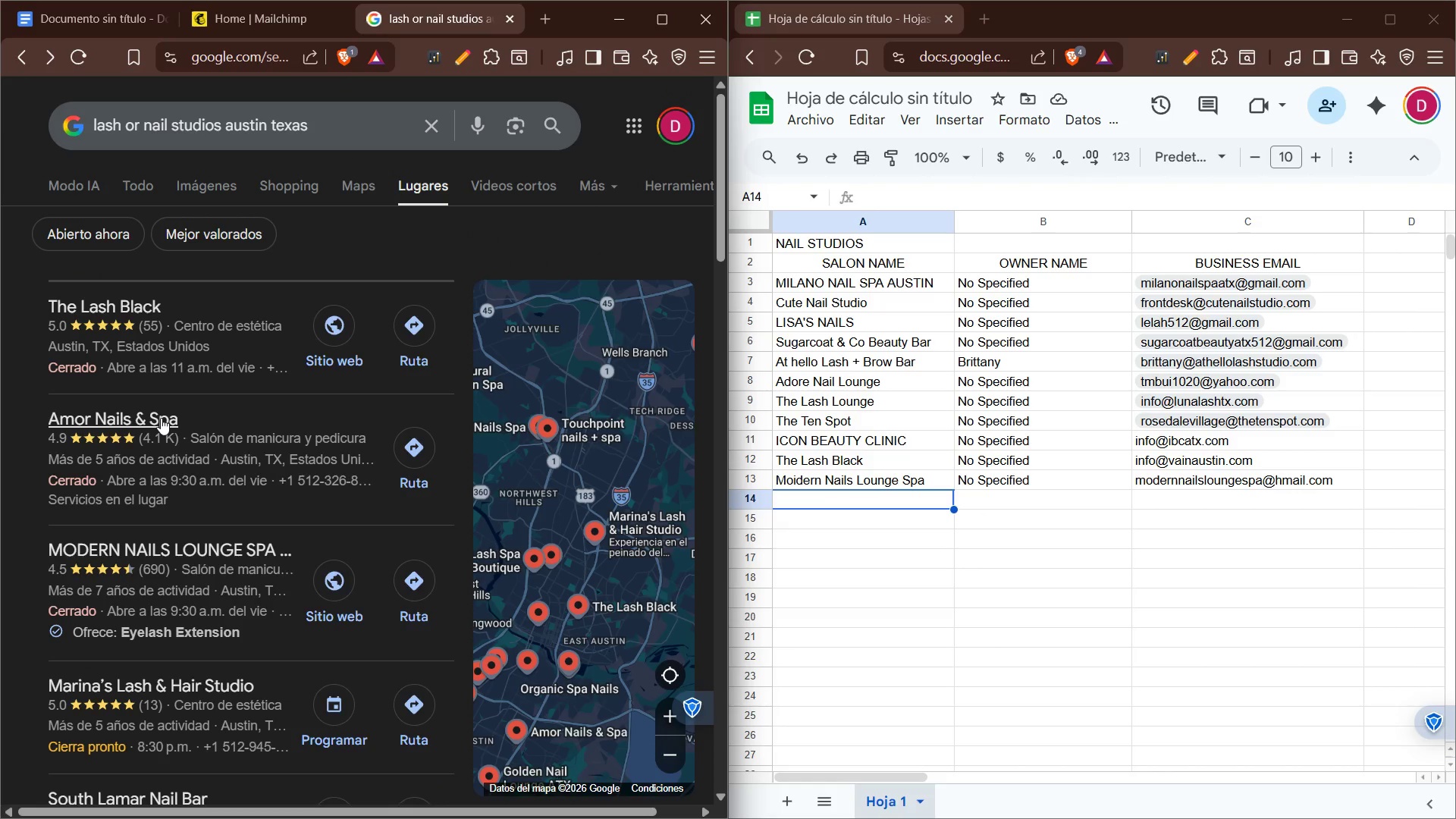 
wait(5.04)
 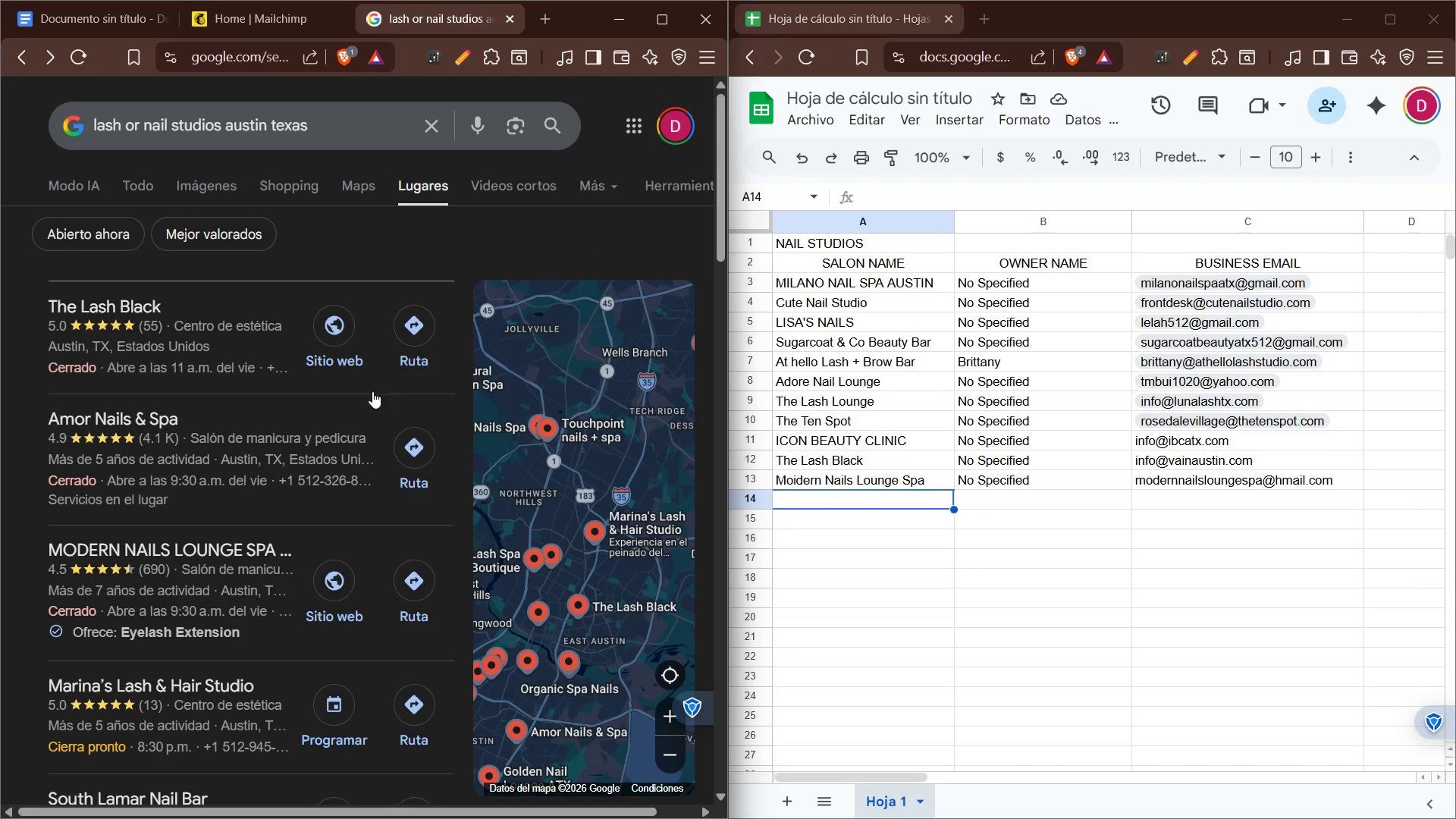 
left_click([161, 418])
 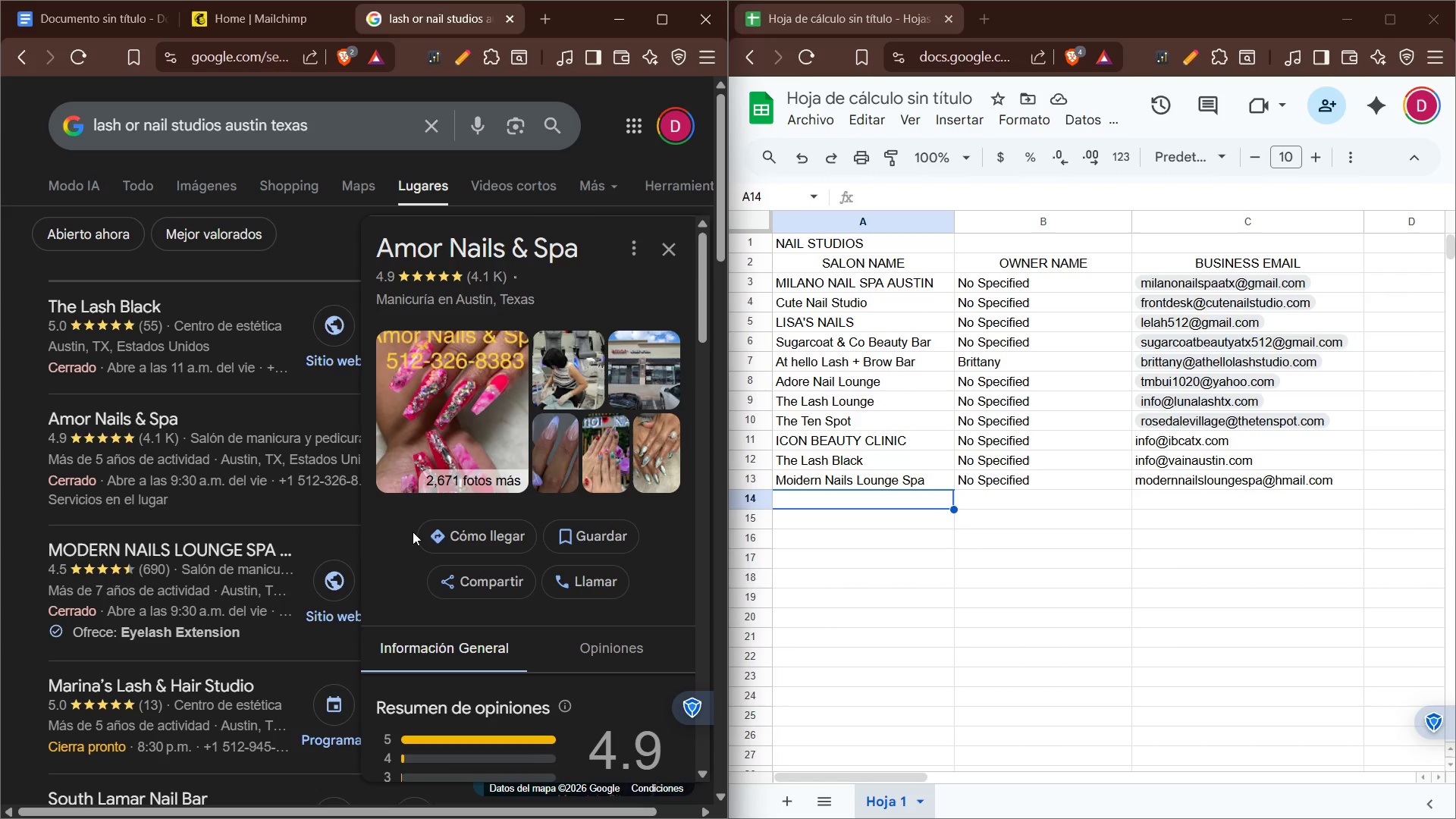 
scroll: coordinate [241, 503], scroll_direction: down, amount: 3.0
 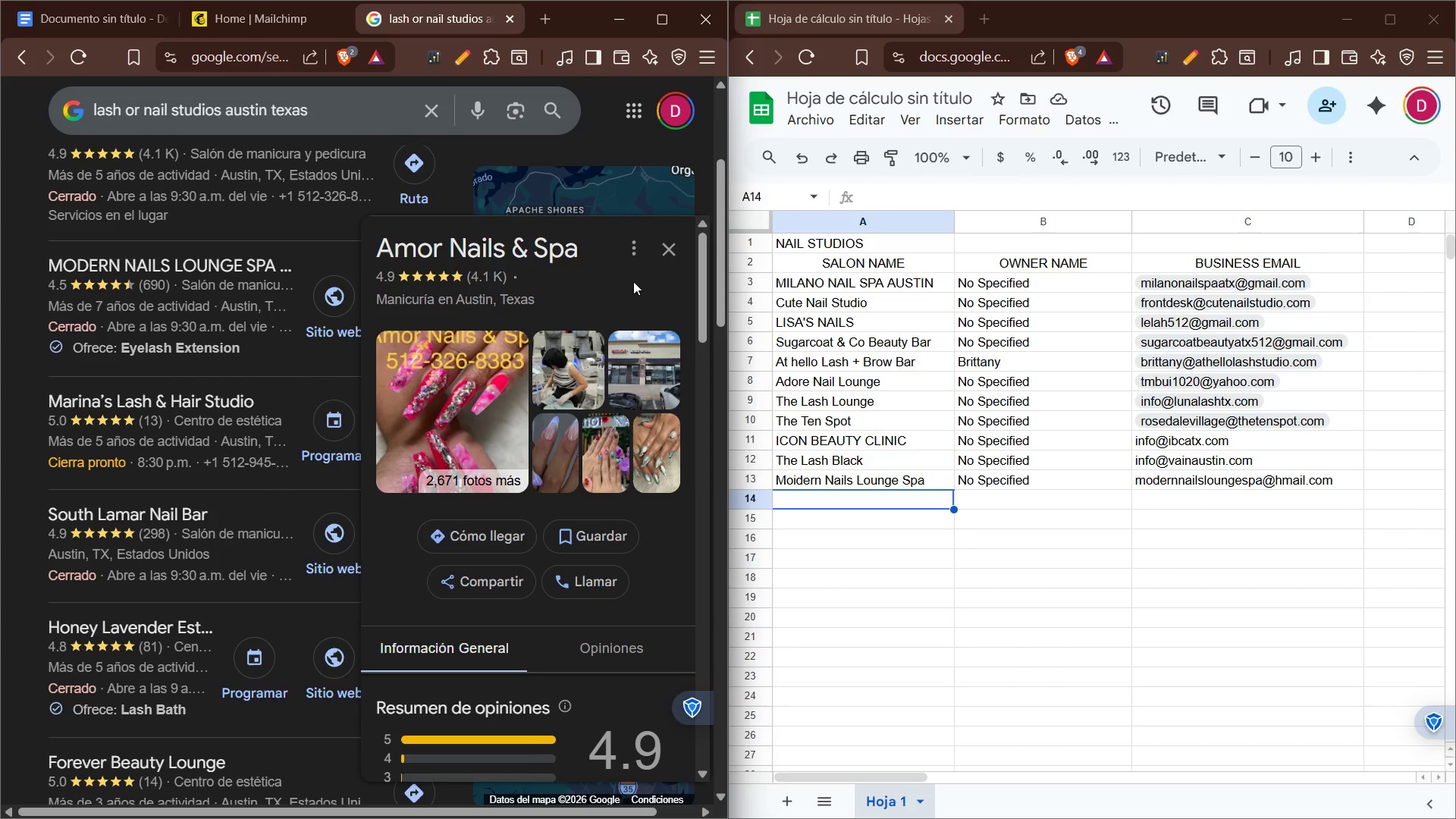 
left_click([669, 251])
 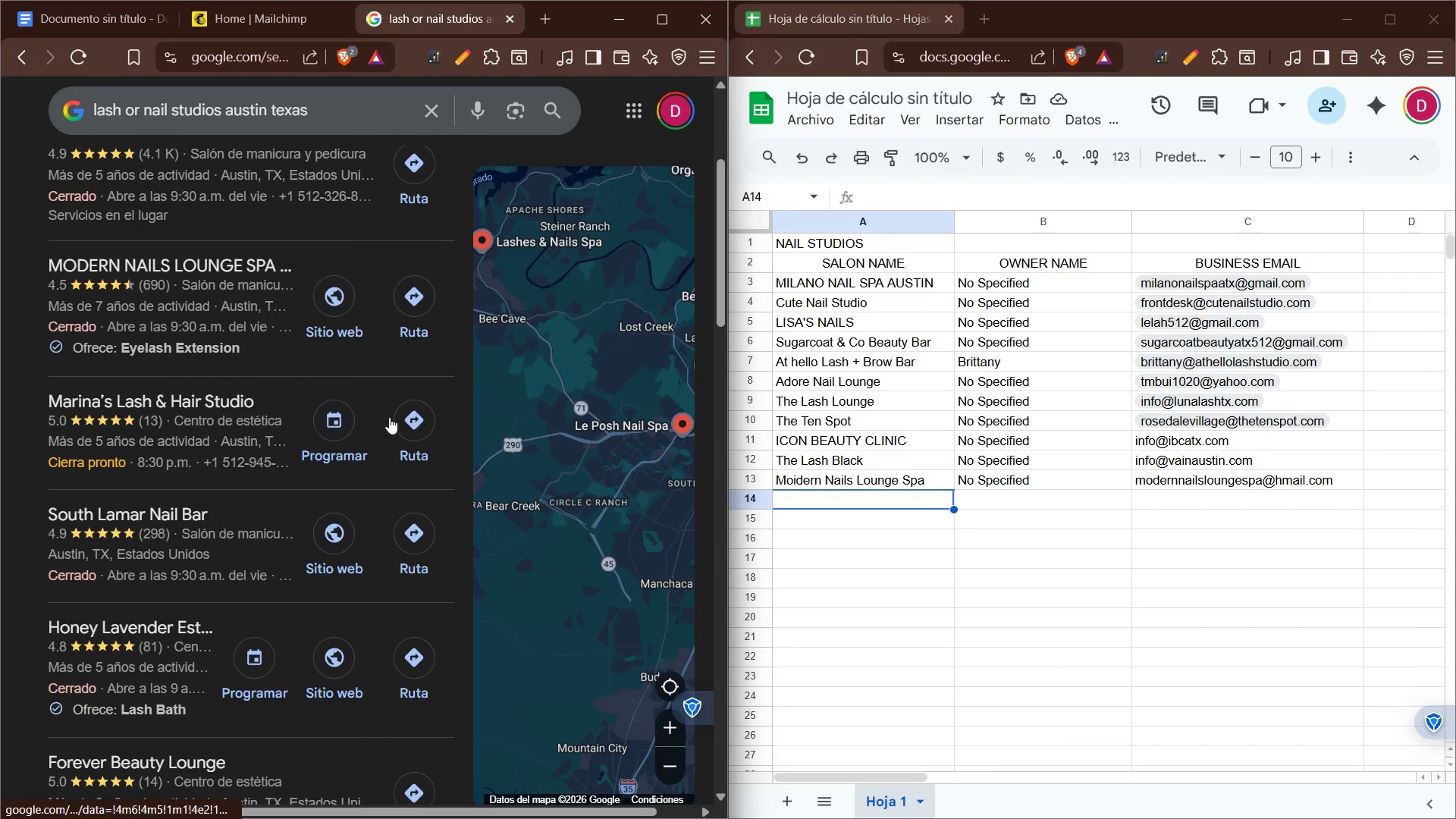 
scroll: coordinate [346, 466], scroll_direction: down, amount: 2.0
 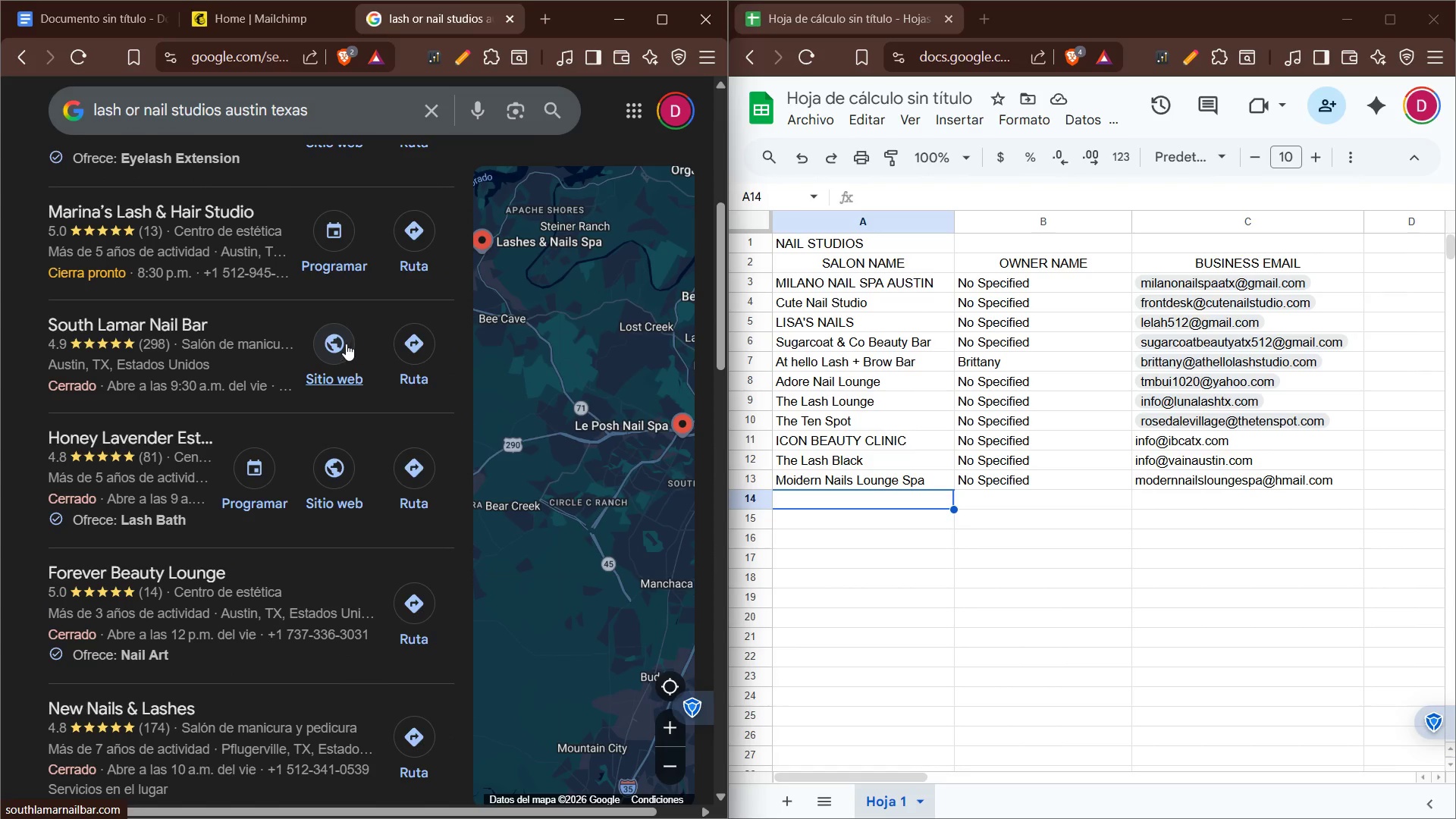 
left_click([346, 344])
 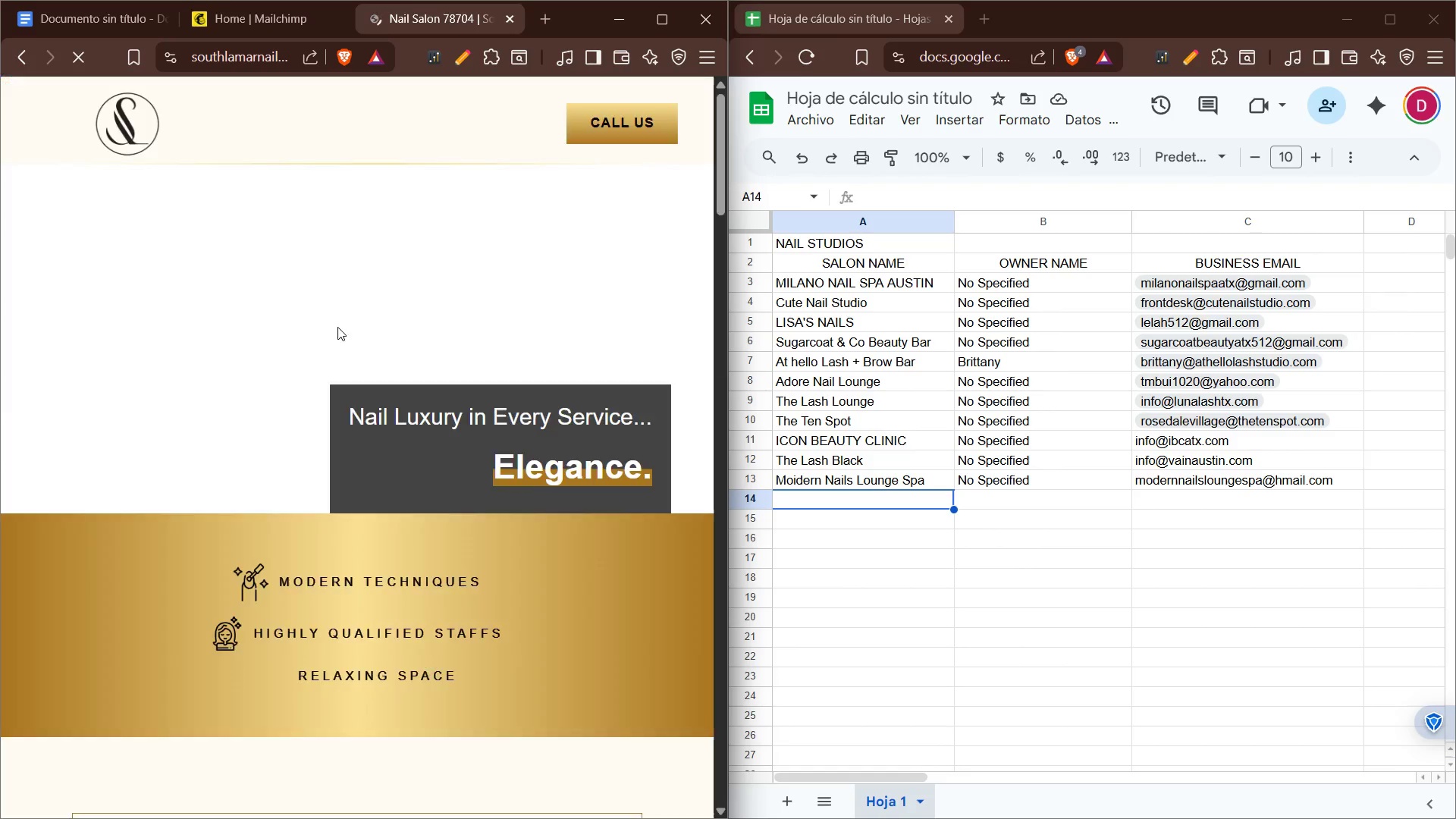 
scroll: coordinate [436, 379], scroll_direction: down, amount: 52.0
 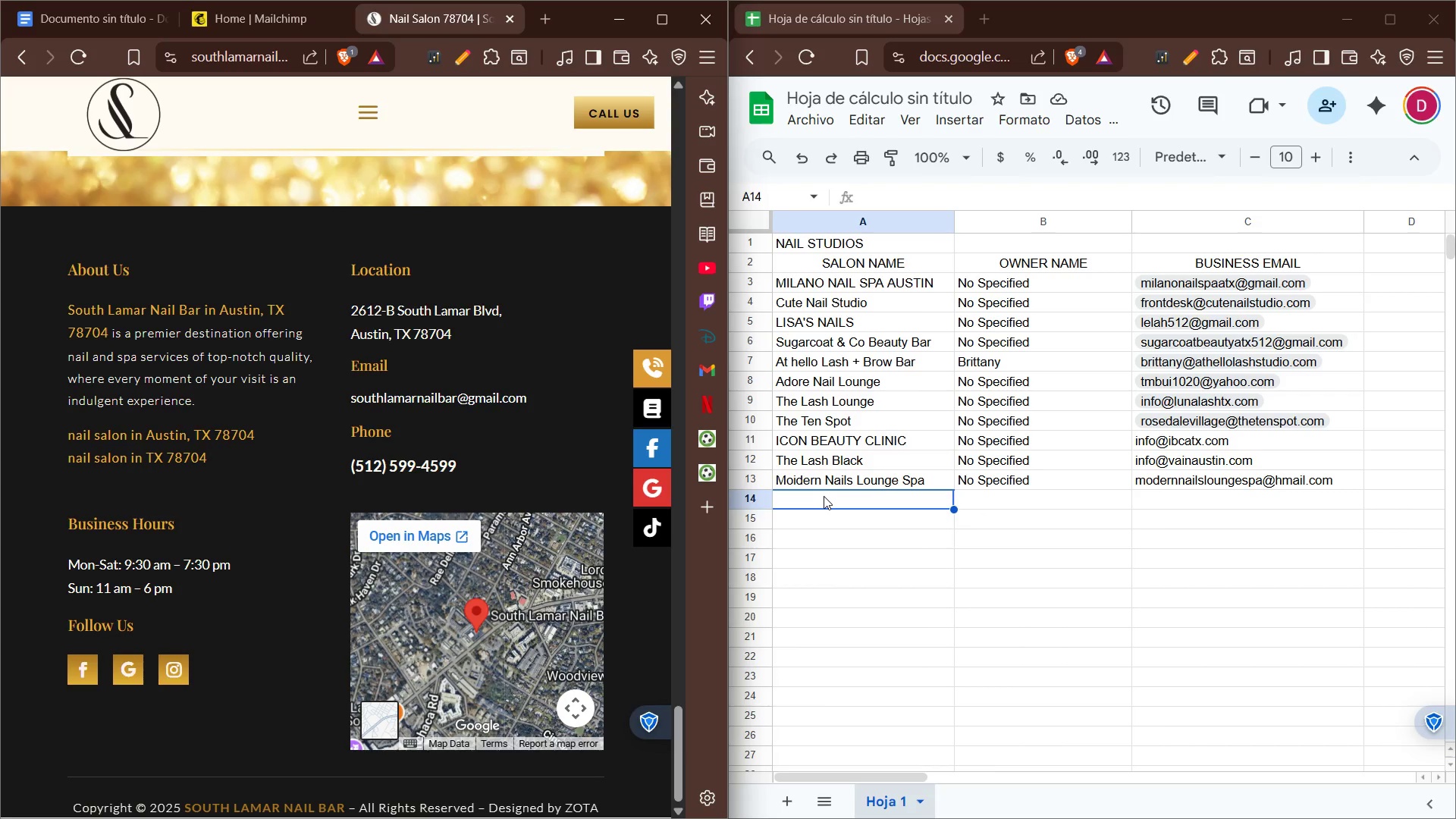 
wait(6.12)
 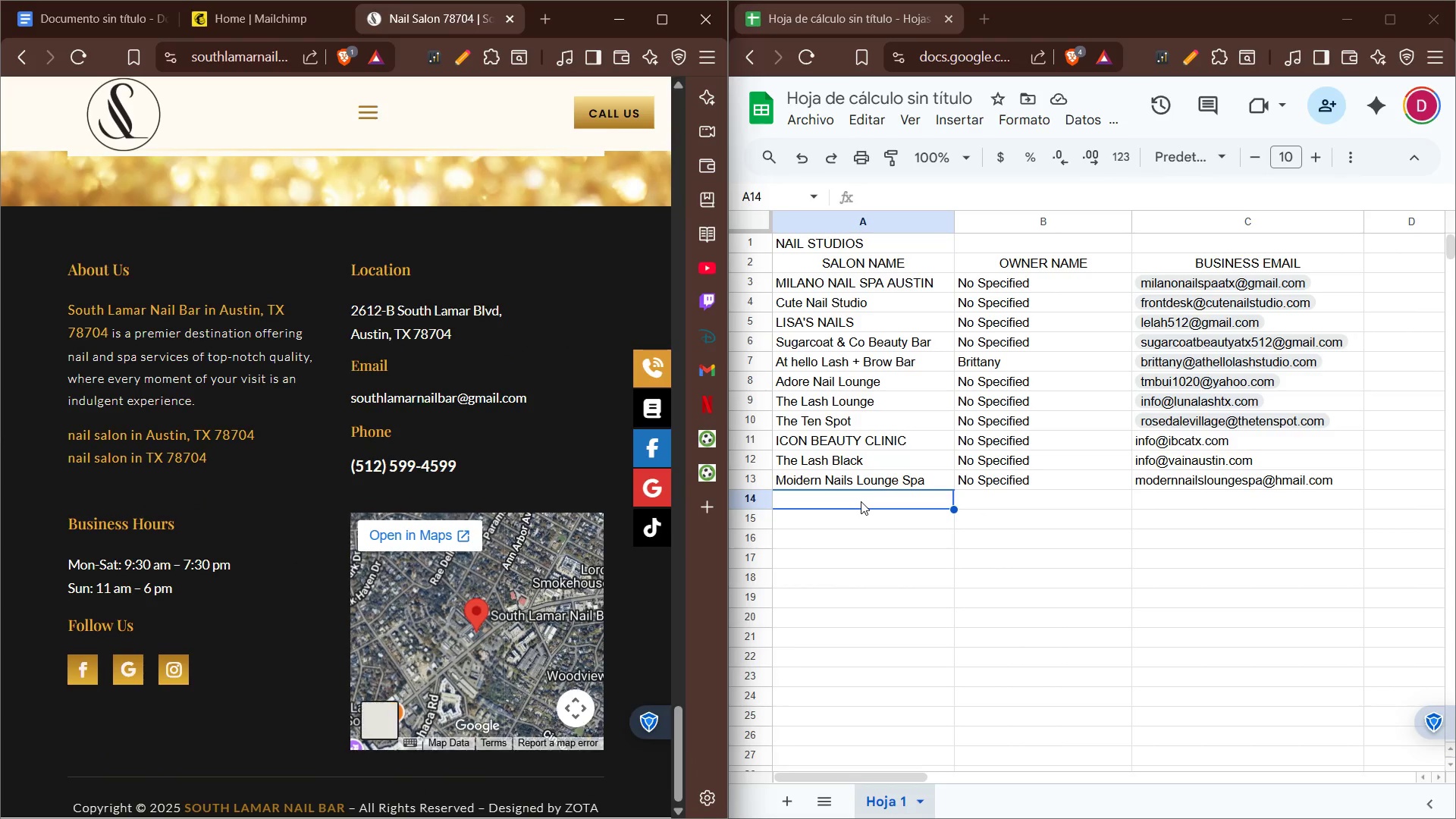 
key(CapsLock)
 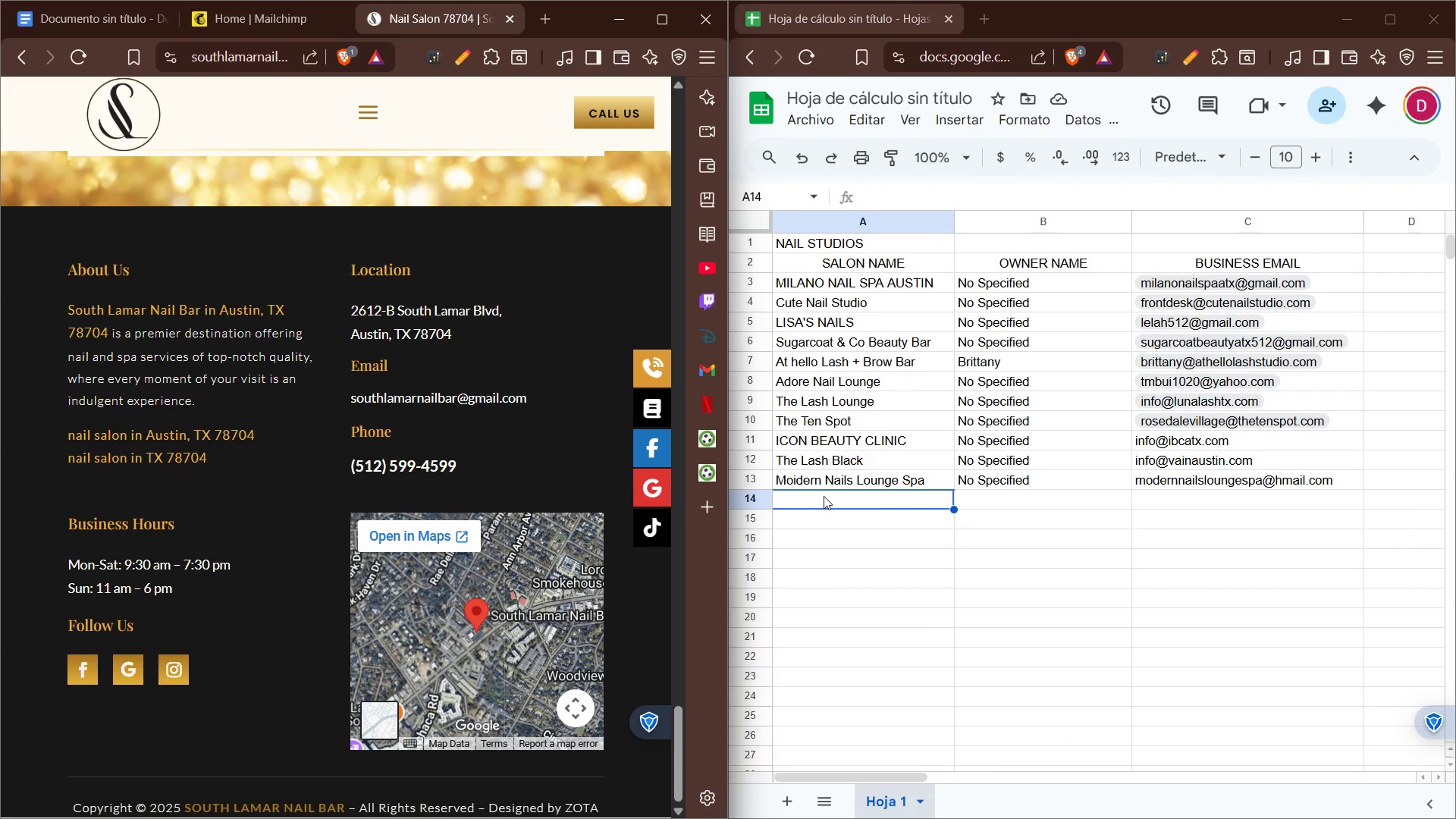 
key(S)
 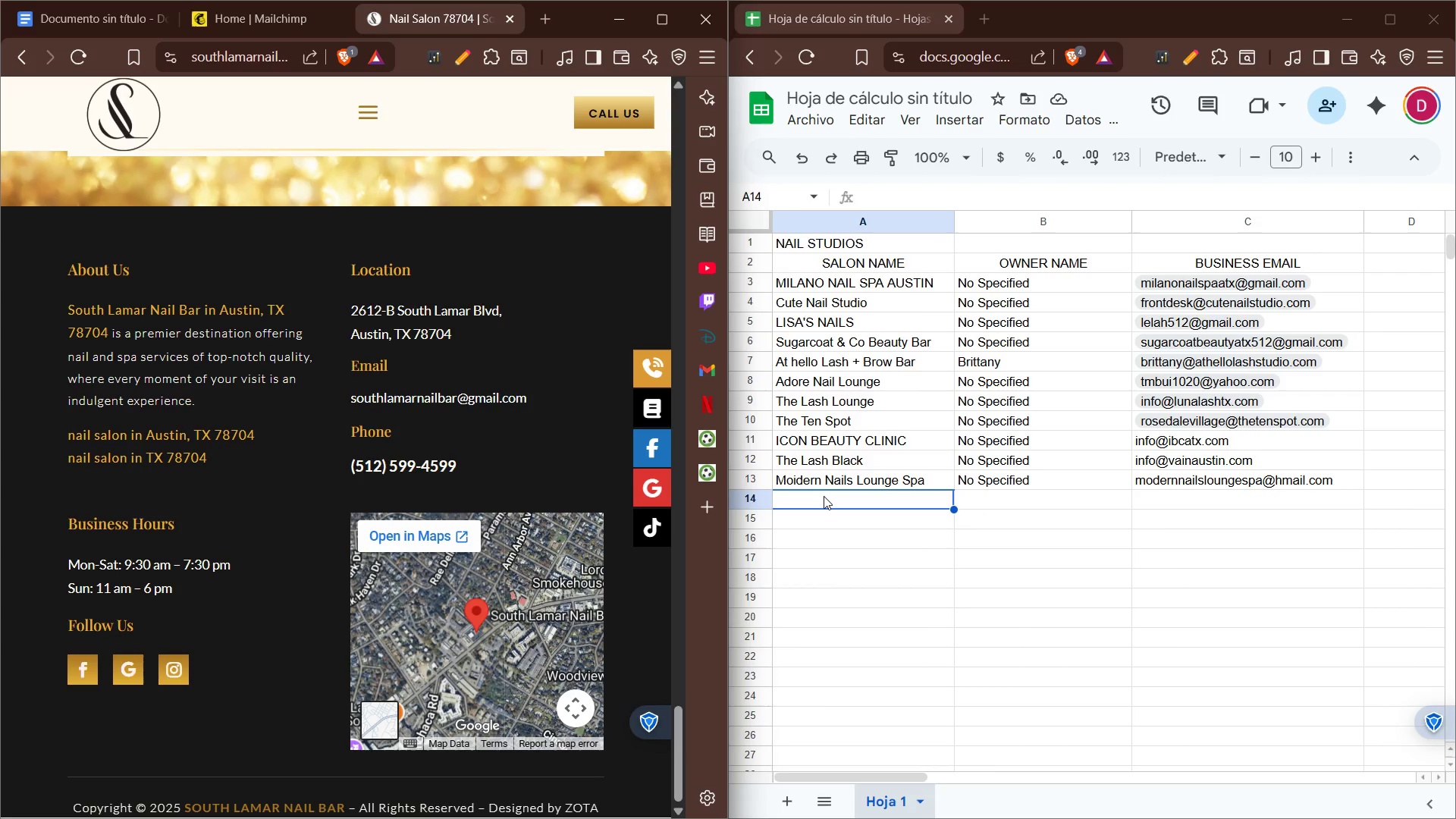 
key(CapsLock)
 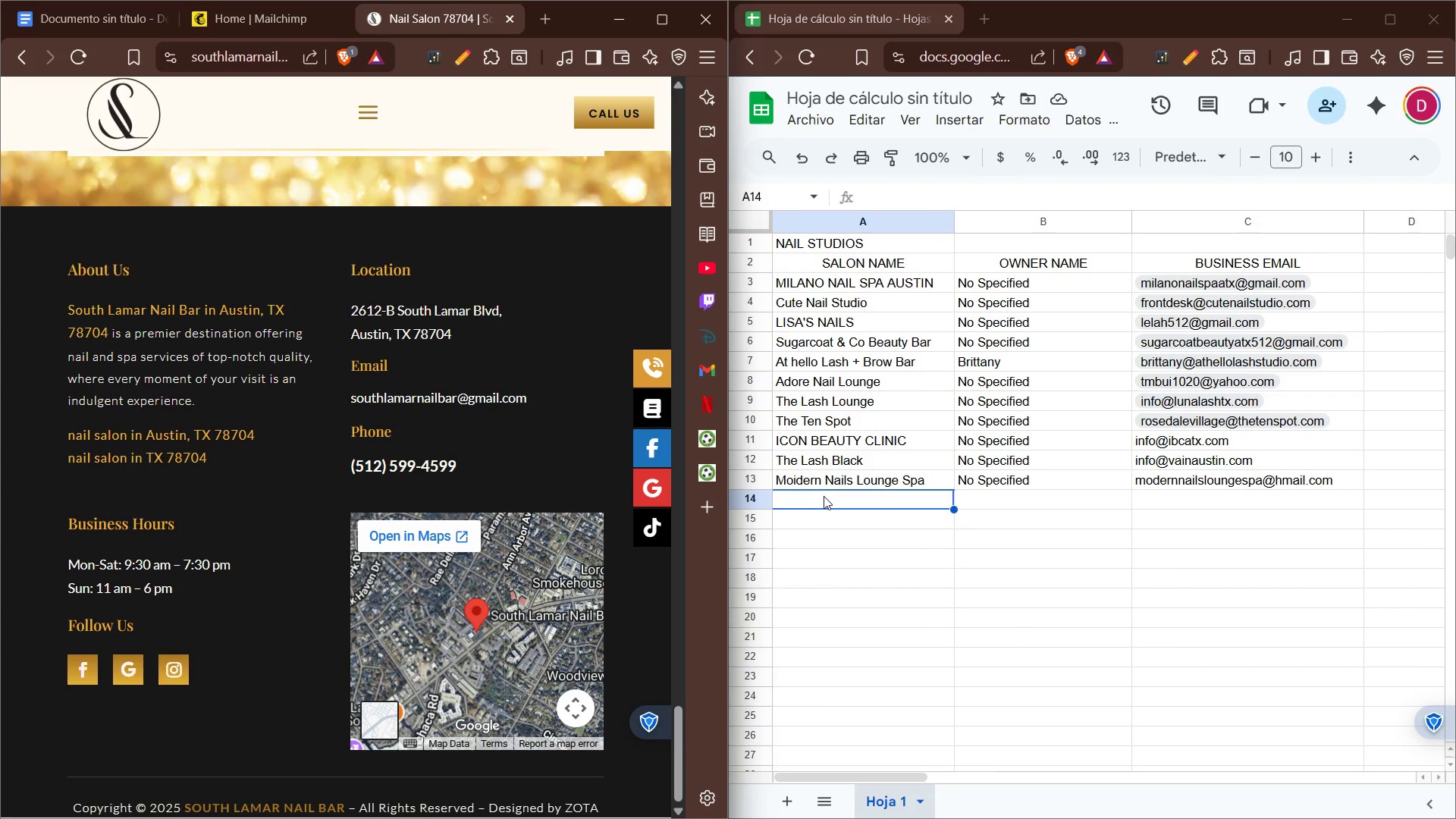 
left_click_drag(start_coordinate=[824, 496], to_coordinate=[833, 513])
 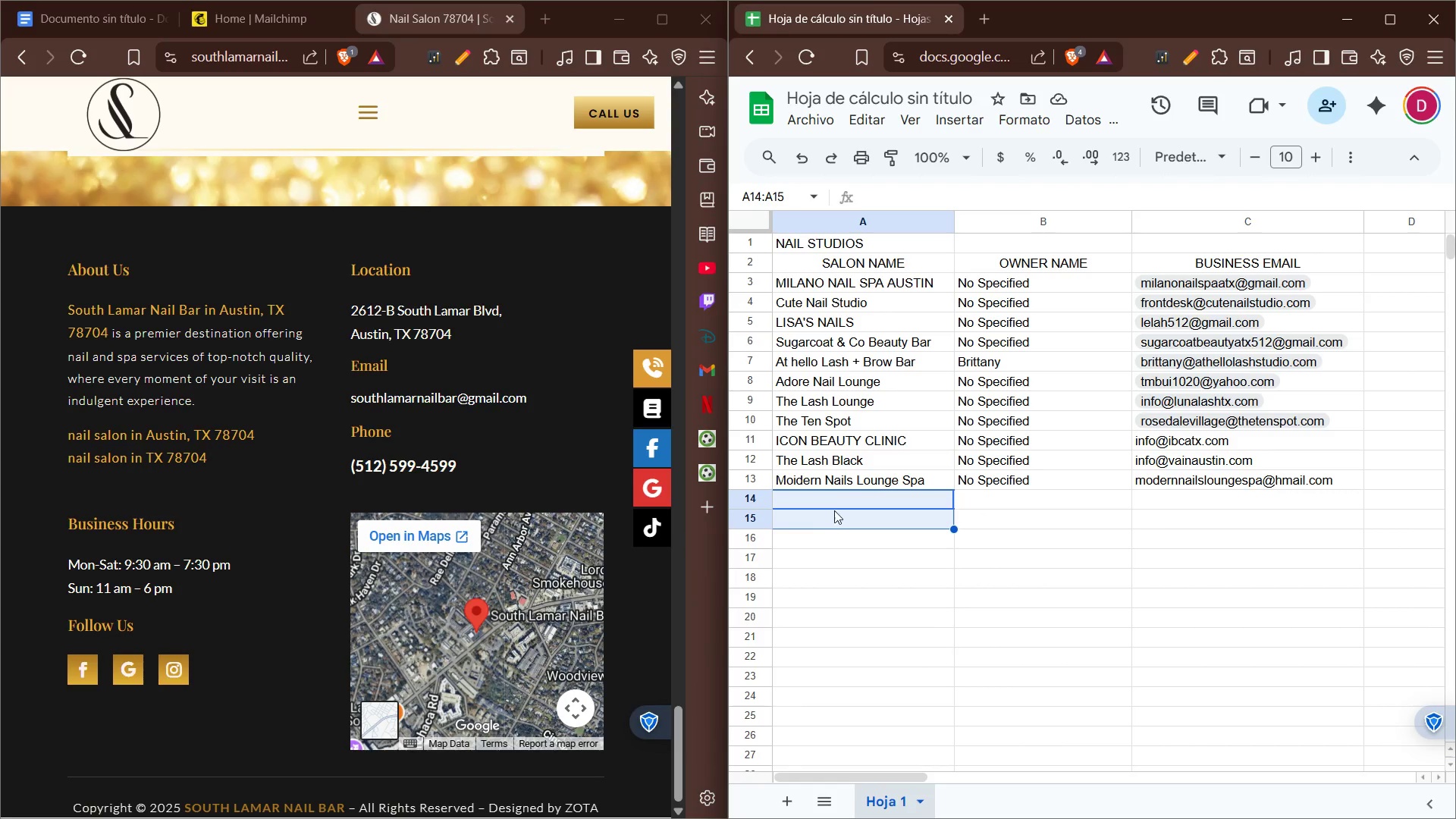 
left_click([841, 500])
 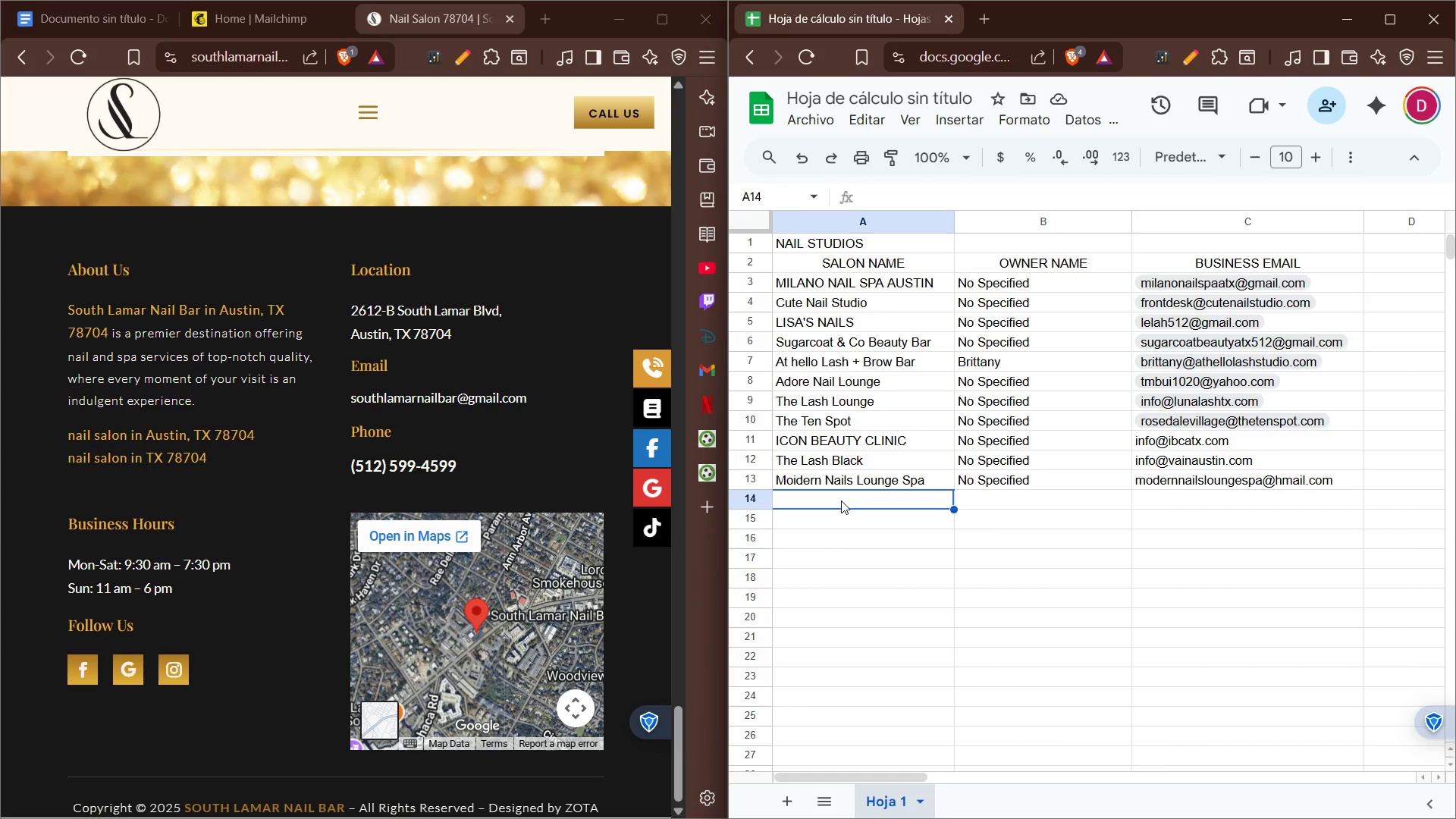 
type(South Lmar Nail Bar)
 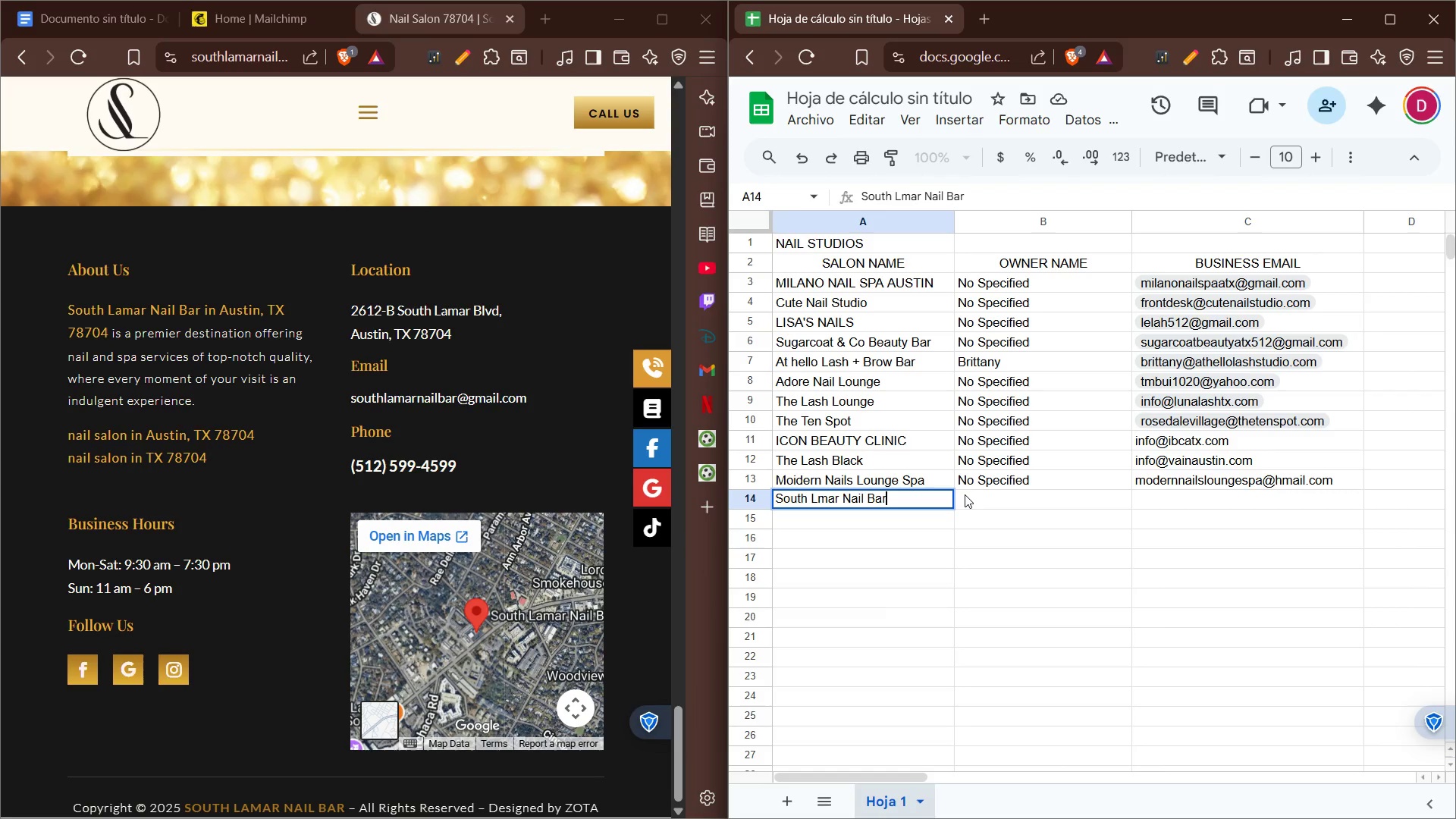 
left_click([984, 497])
 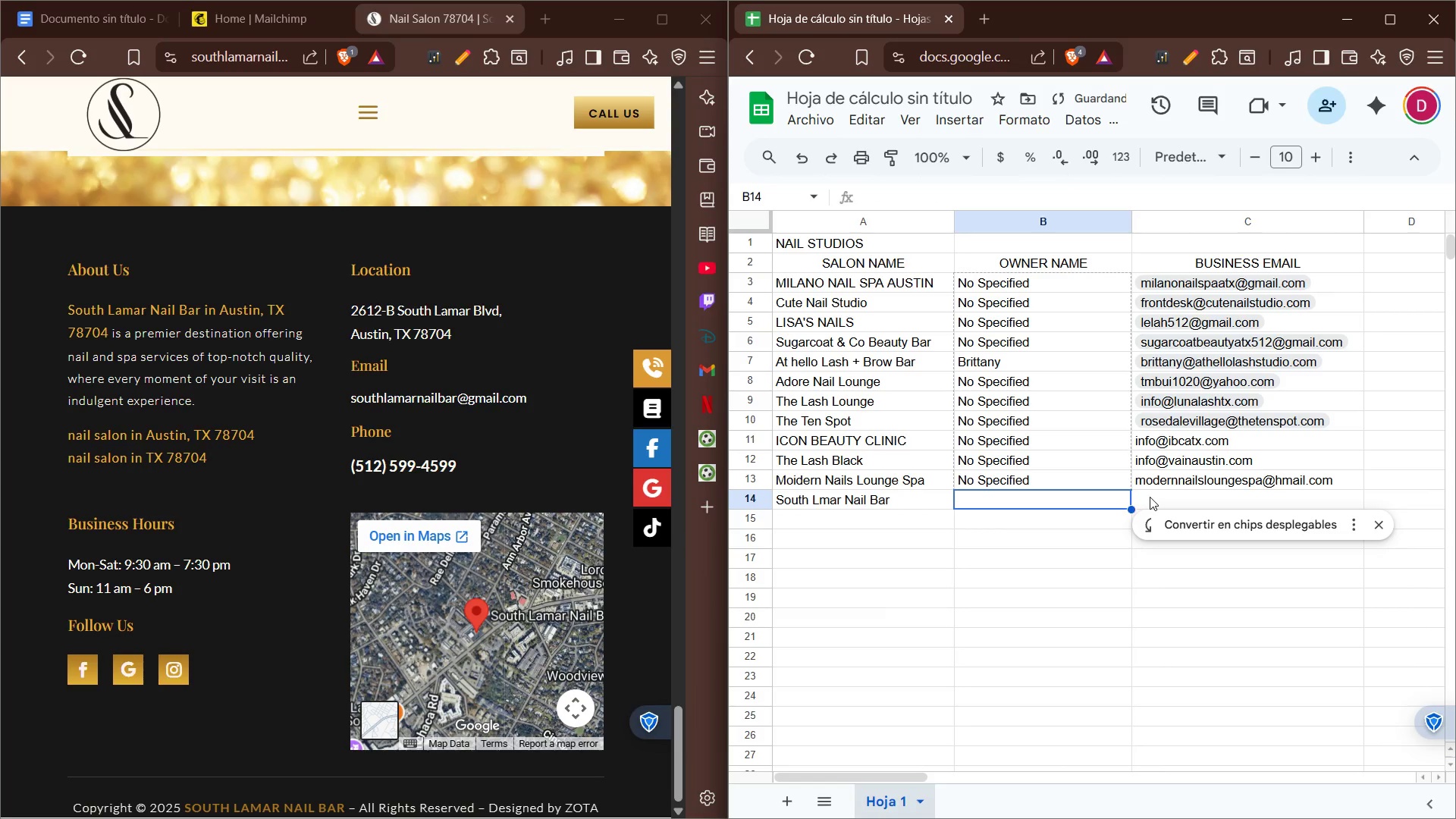 
left_click([1208, 497])
 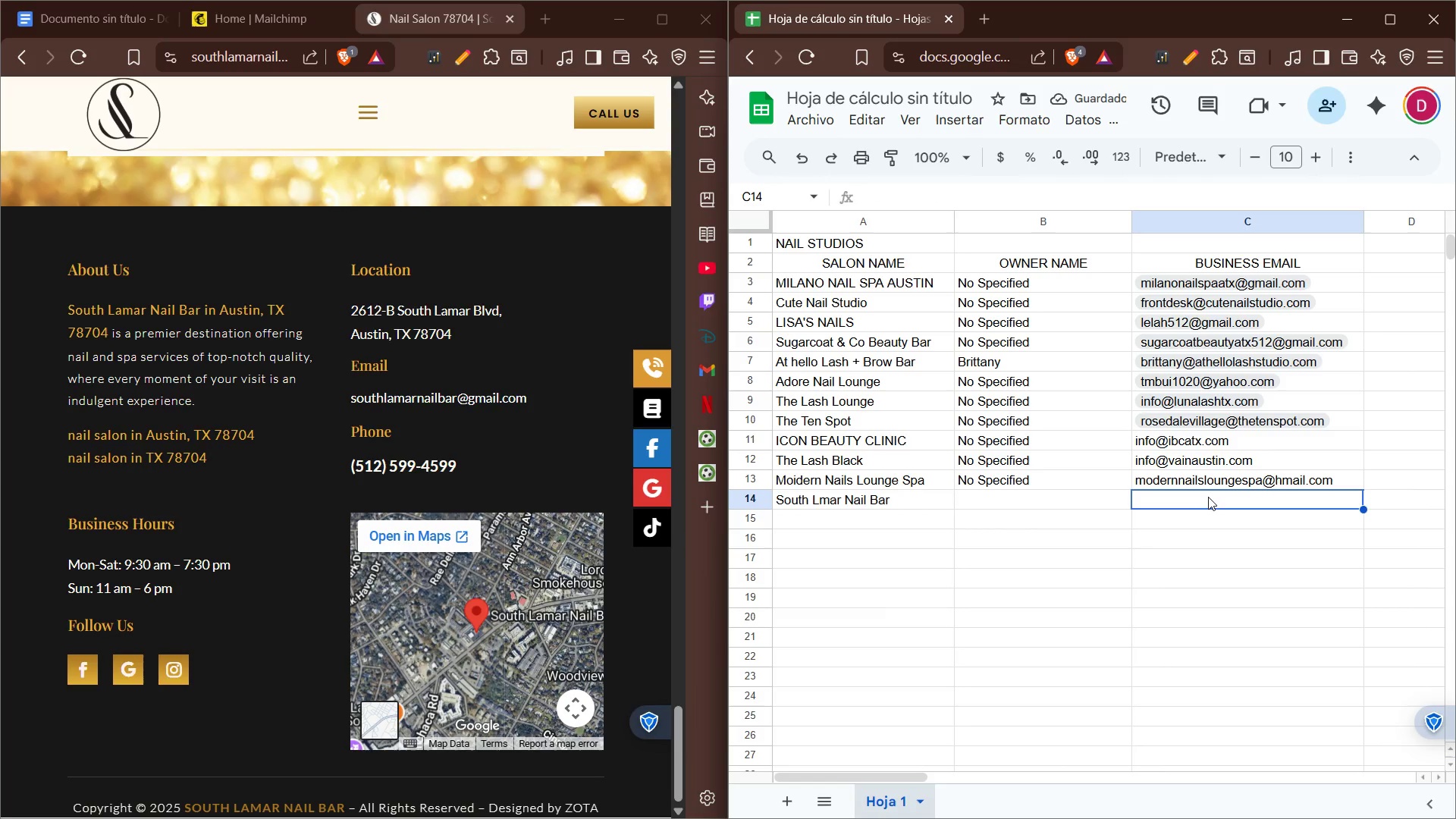 
key(Alt+Control+Q)
 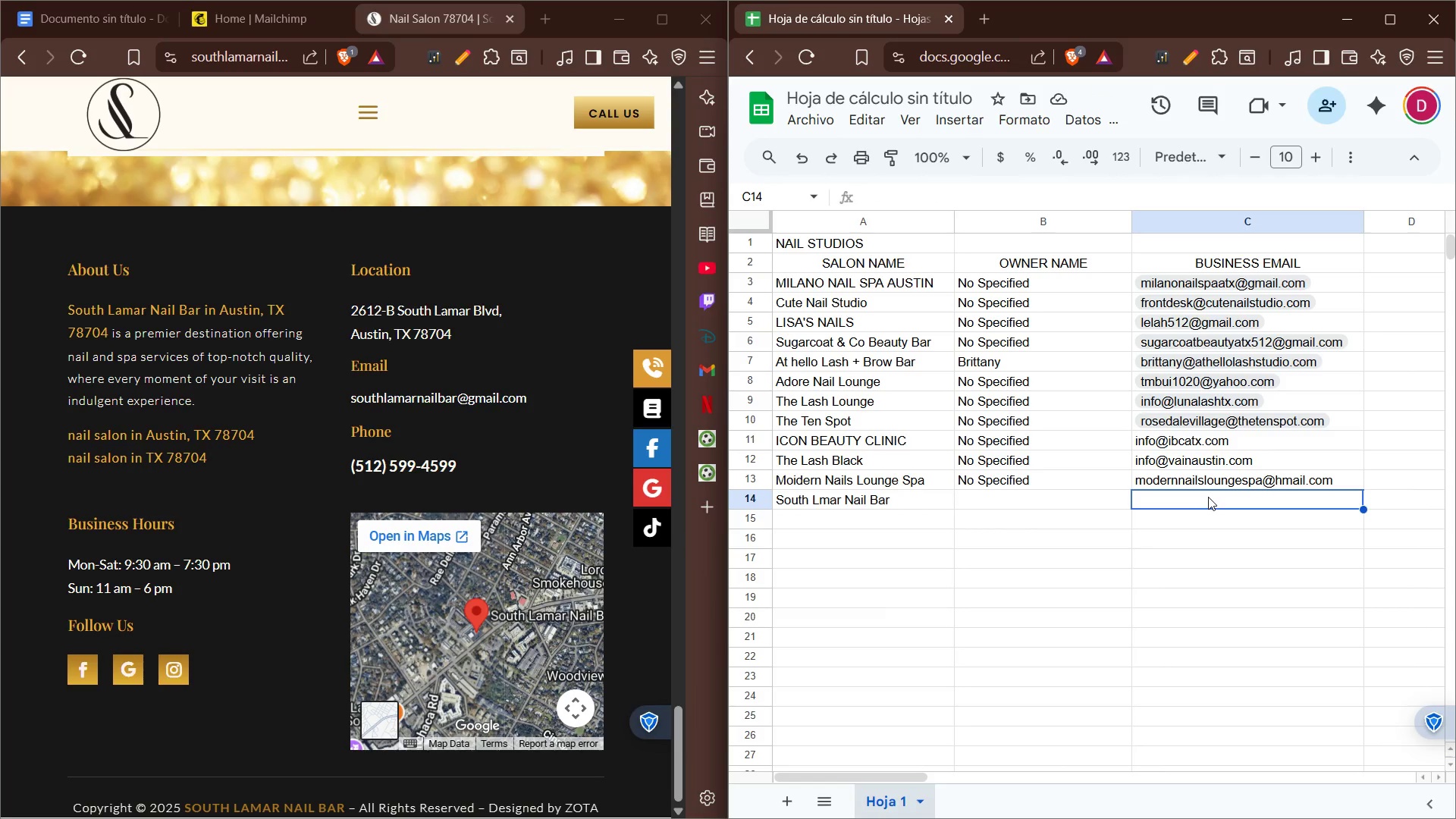 
type(southlm)
key(Backspace)
type(amarnailbar)
 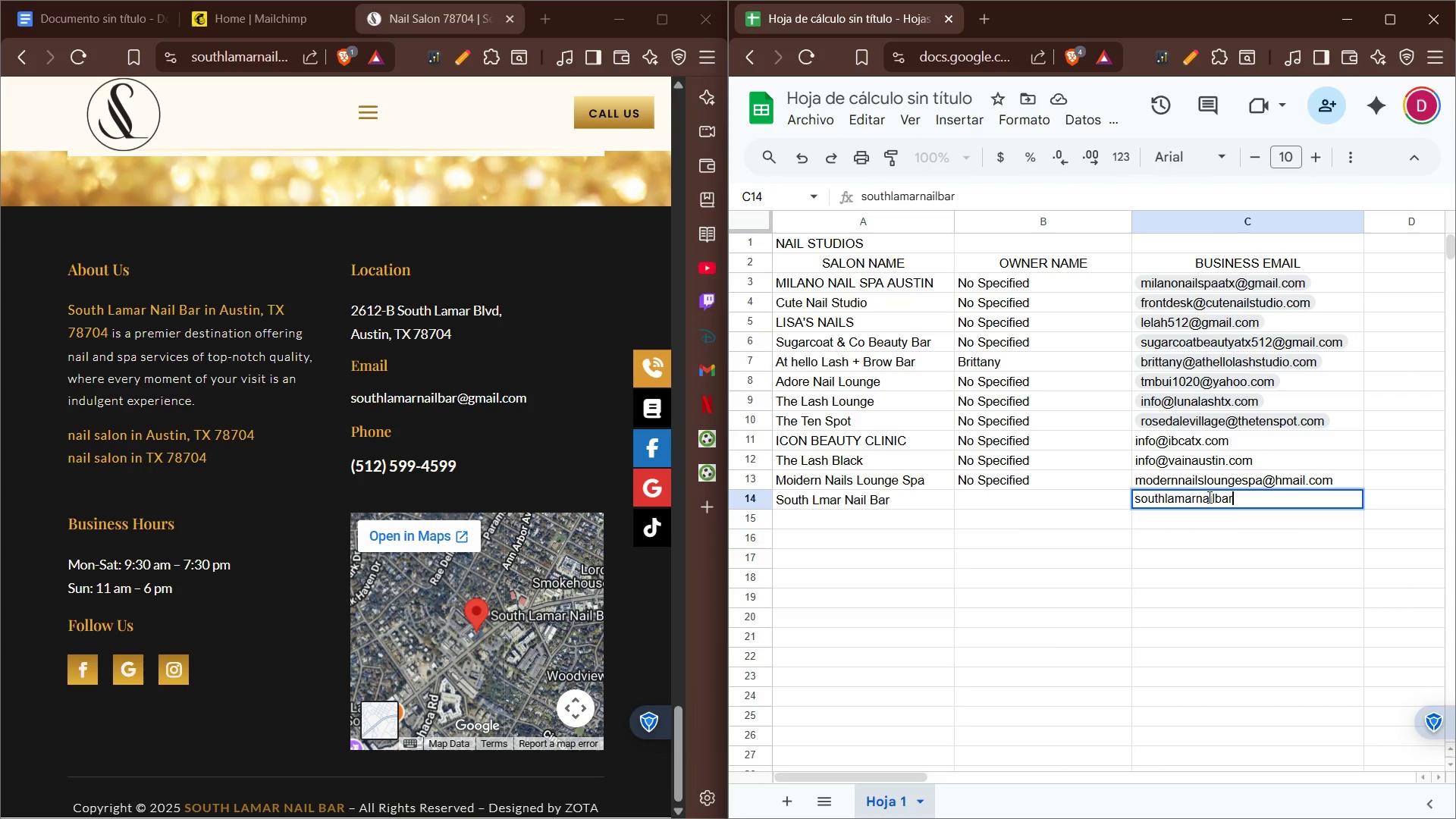 
key(Alt+Control+AltLeft)
 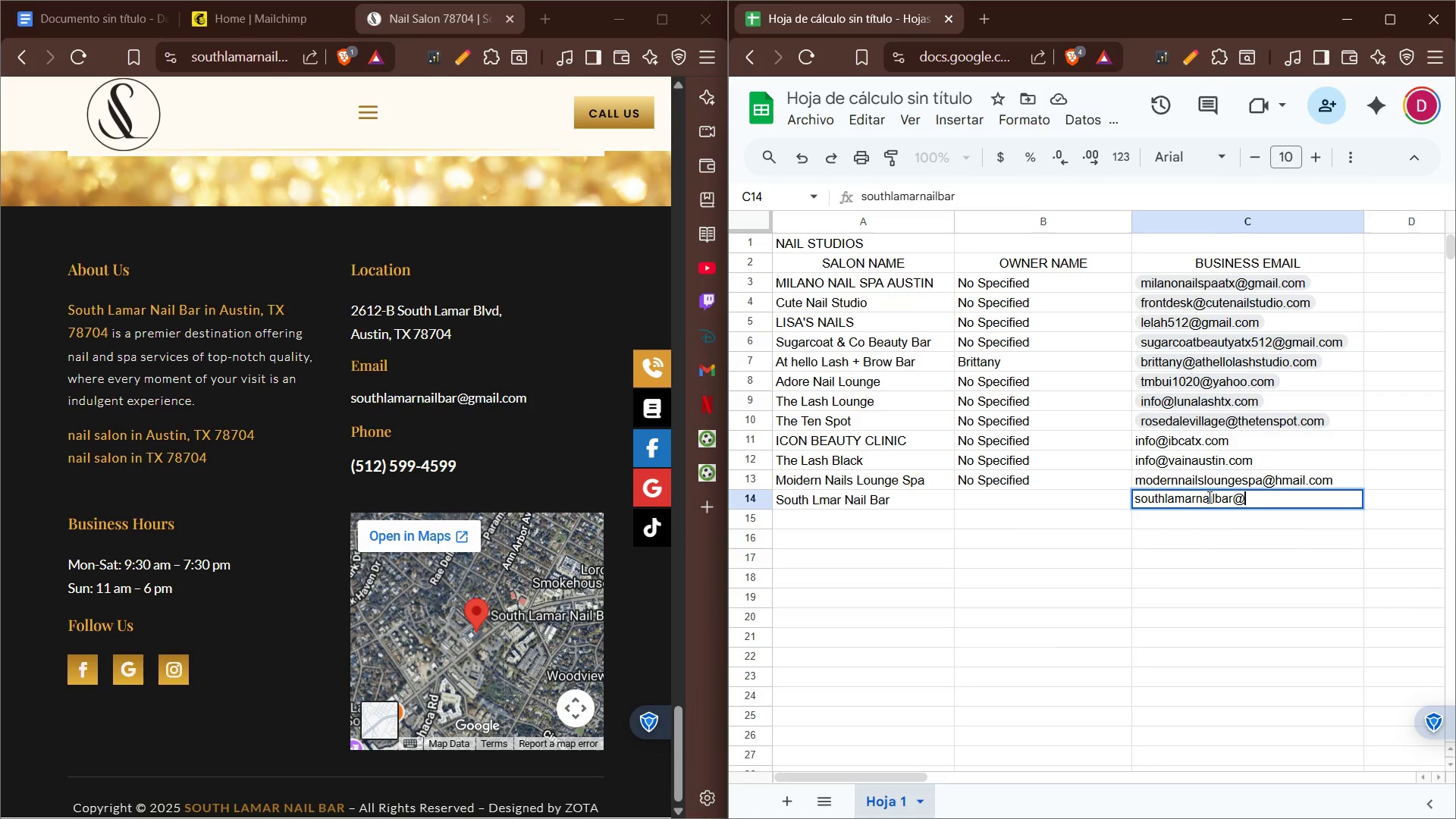 
key(Alt+Control+Q)
 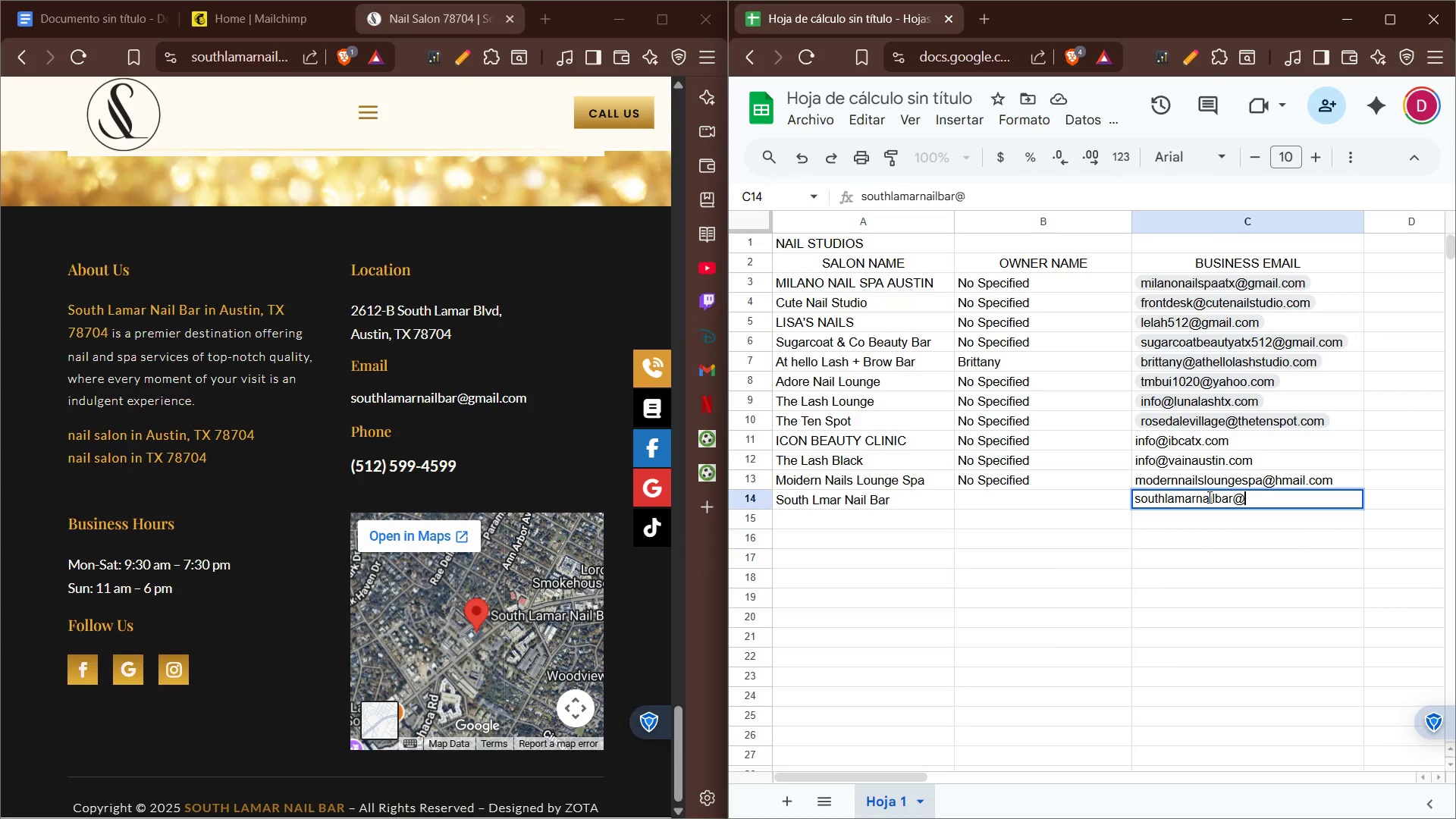 
type(gmail.com)
 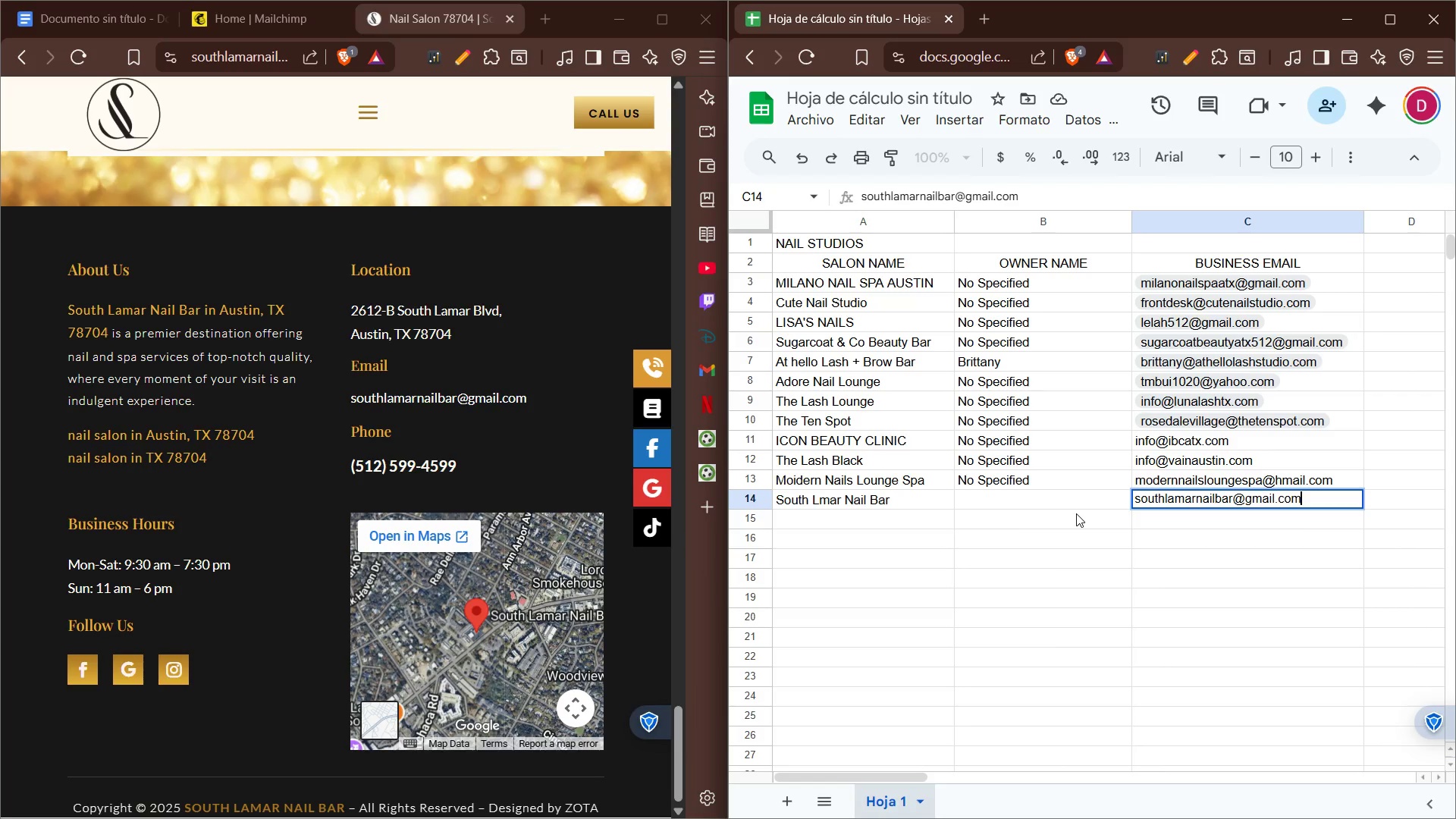 
wait(8.7)
 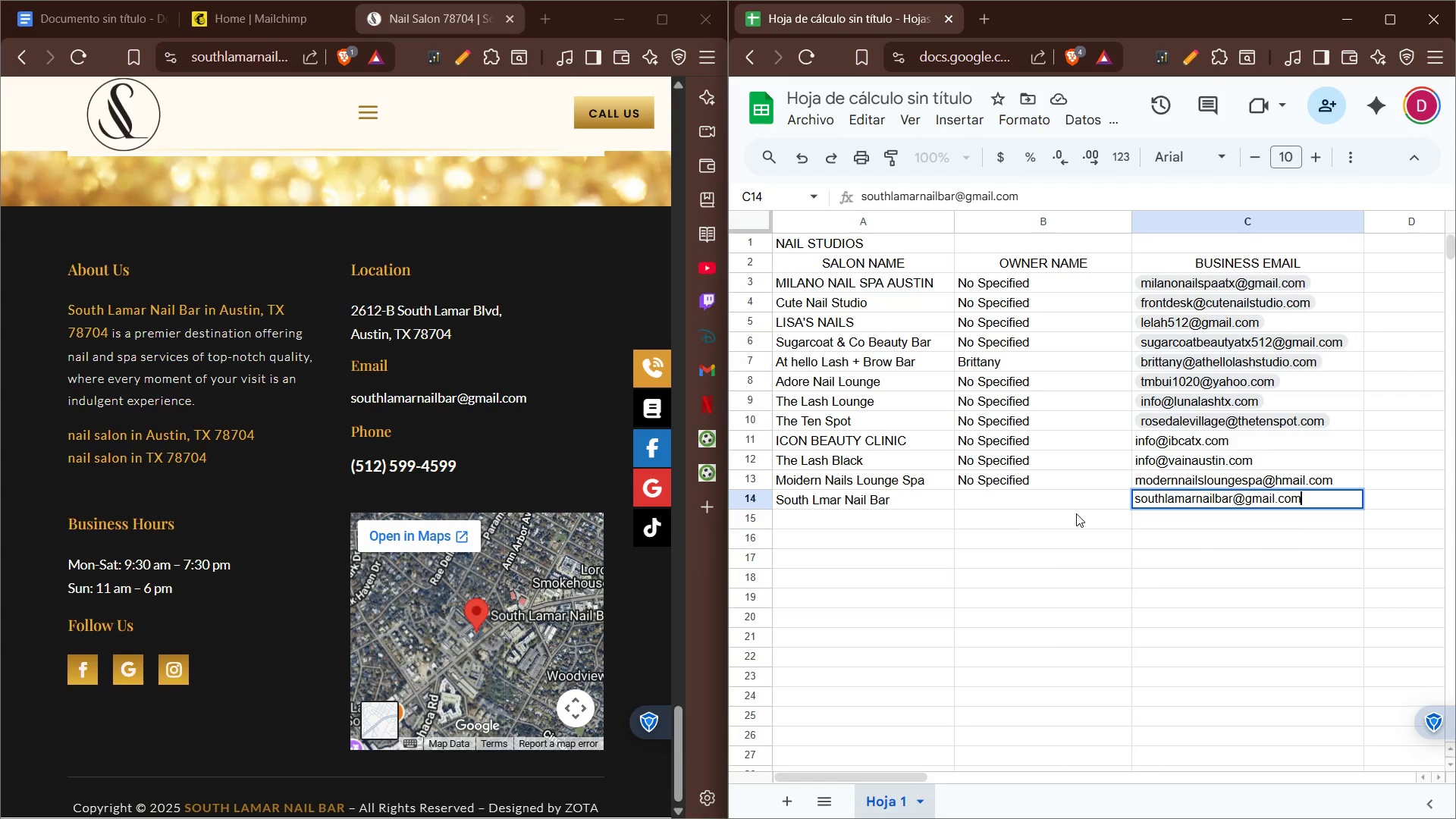 
scroll: coordinate [391, 296], scroll_direction: up, amount: 52.0
 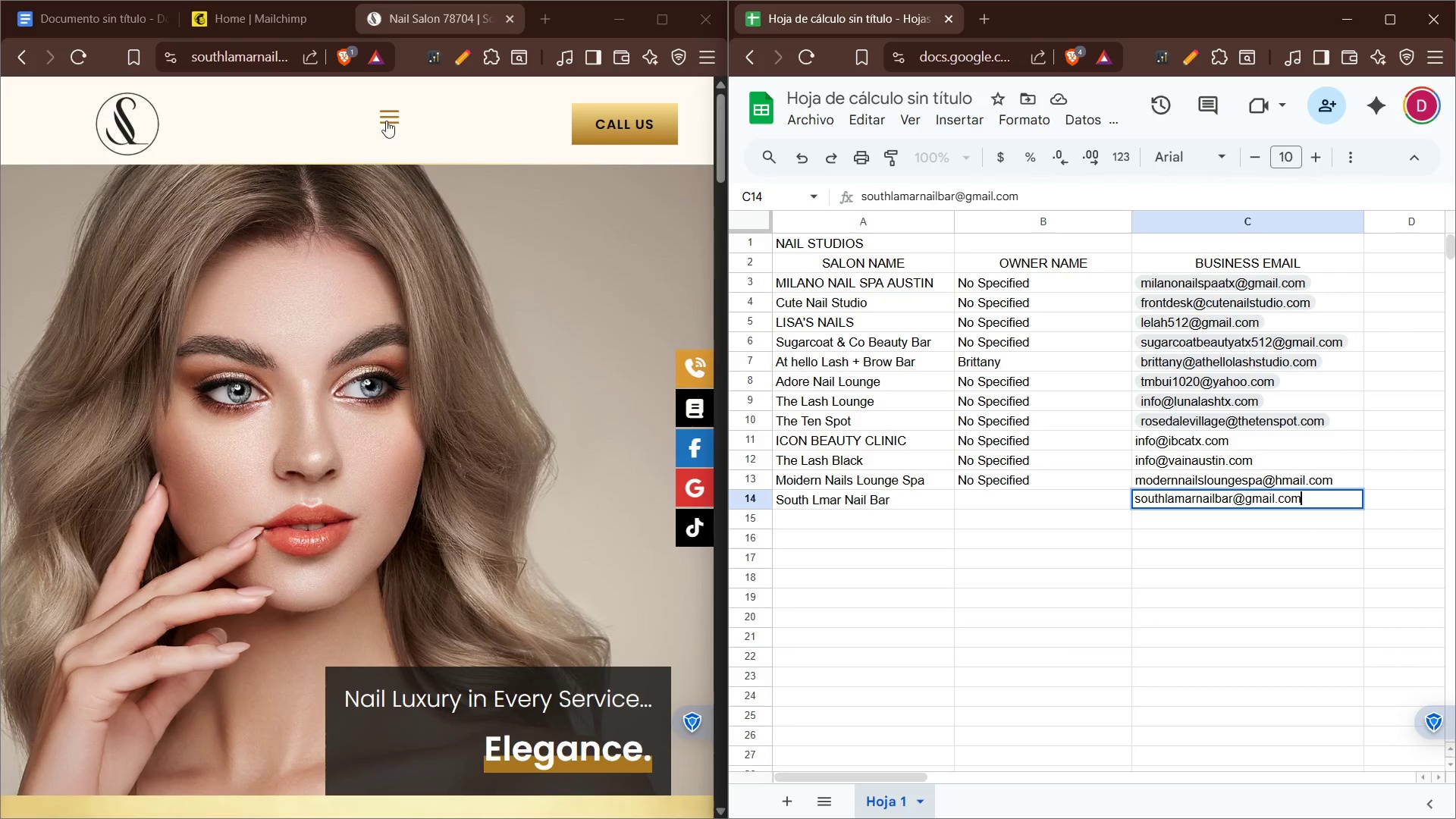 
left_click([394, 119])
 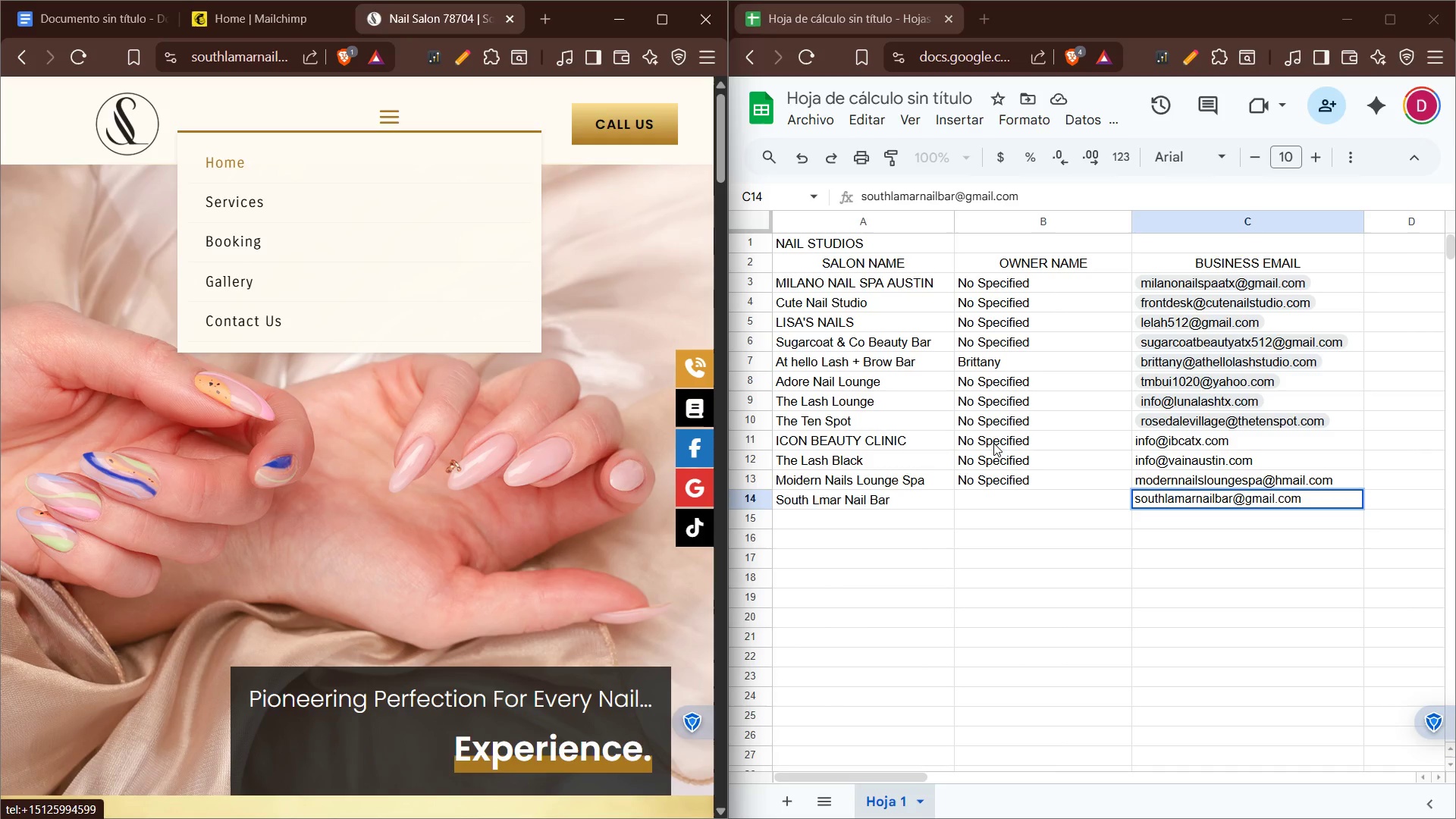 
left_click([974, 500])
 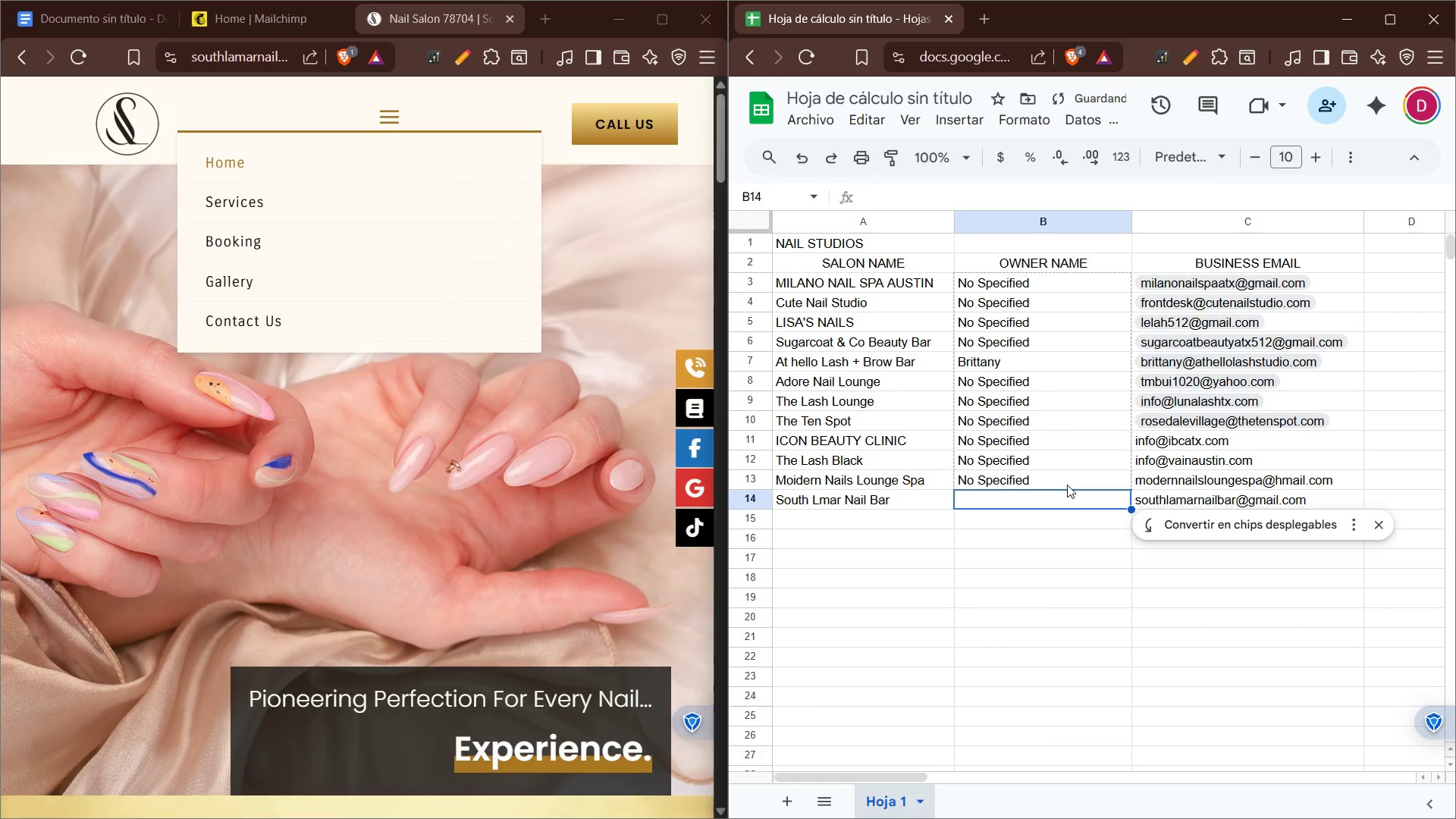 
left_click([1067, 485])
 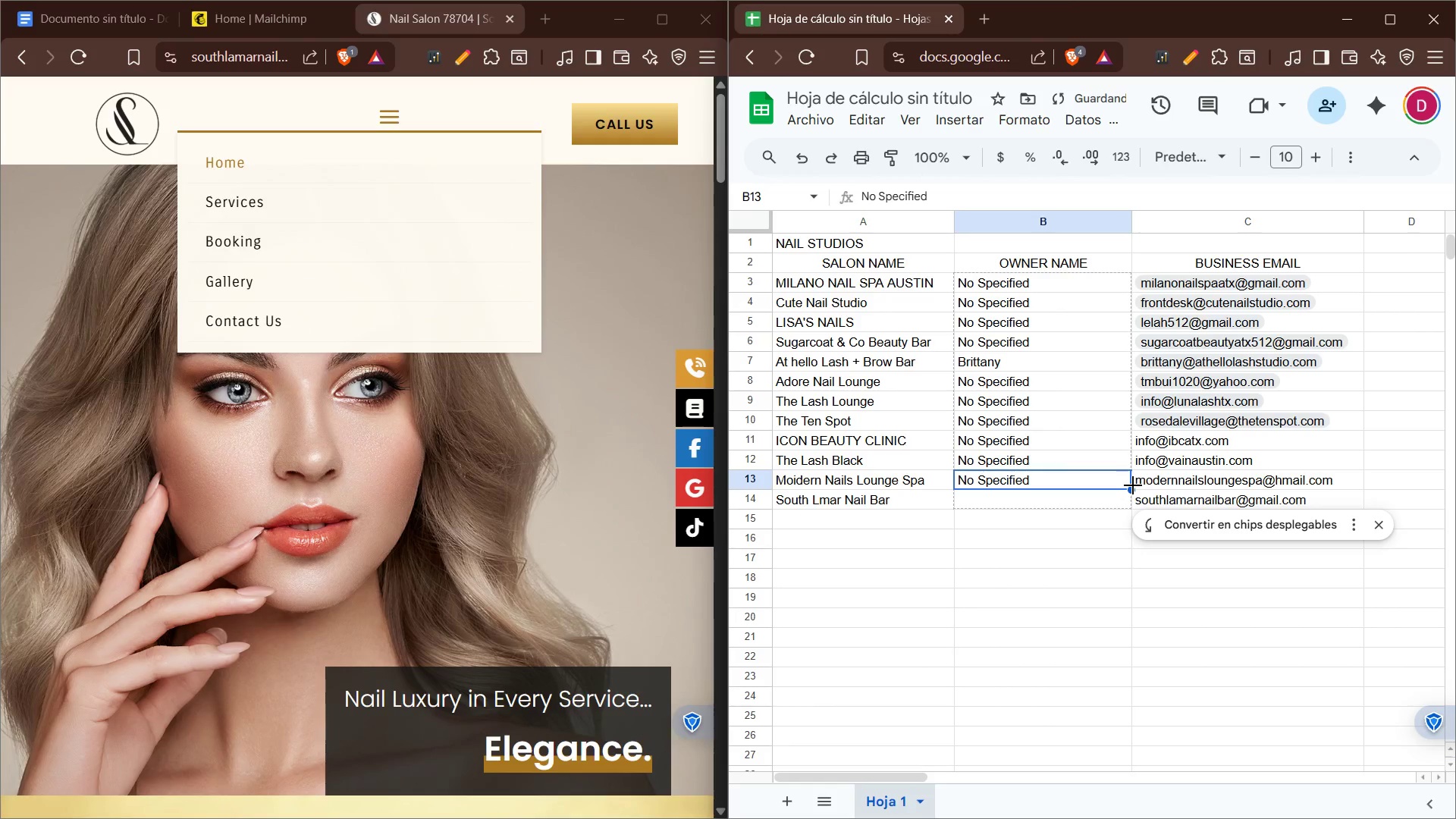 
left_click_drag(start_coordinate=[1133, 485], to_coordinate=[1133, 497])
 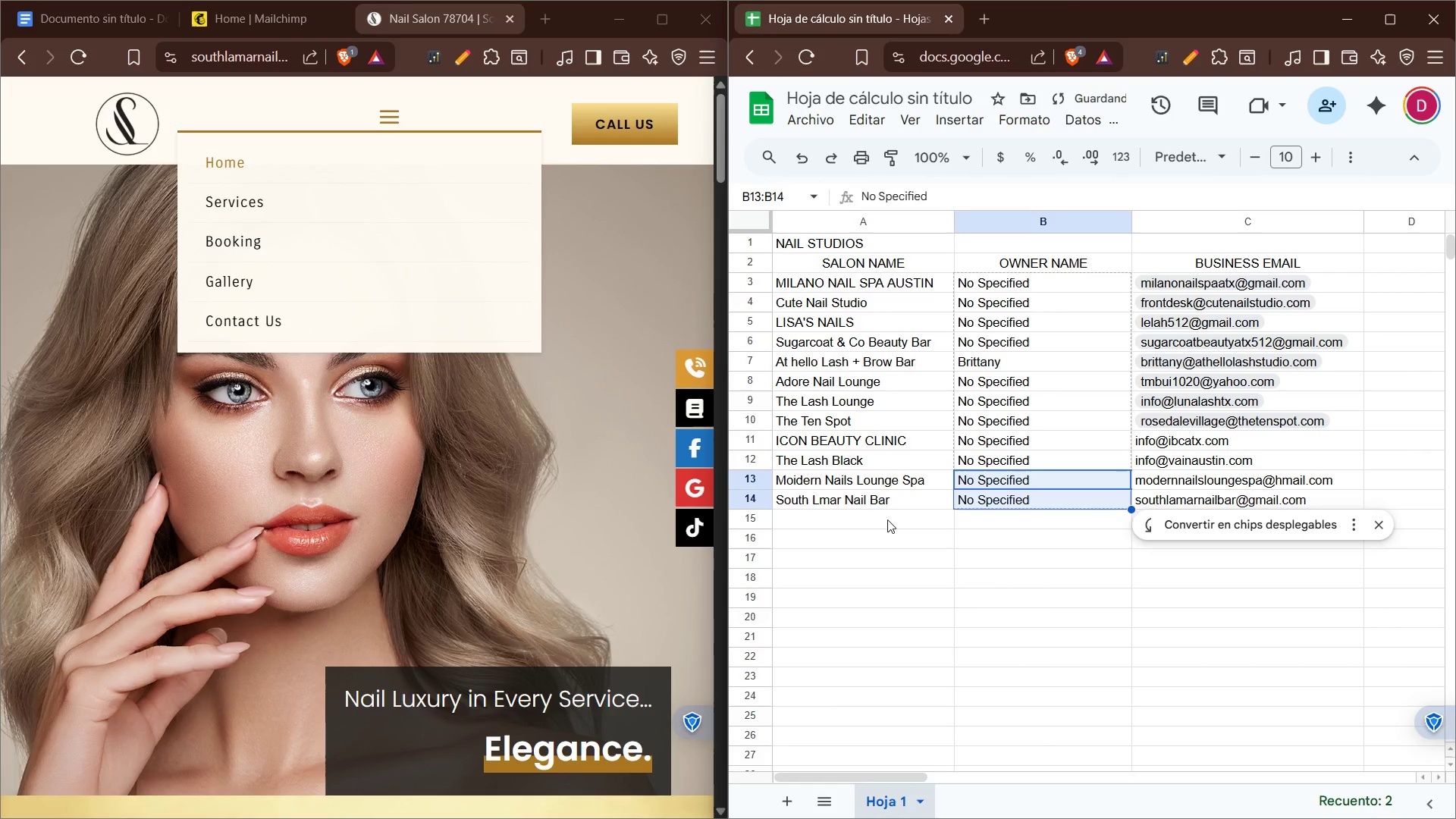 
left_click([887, 519])
 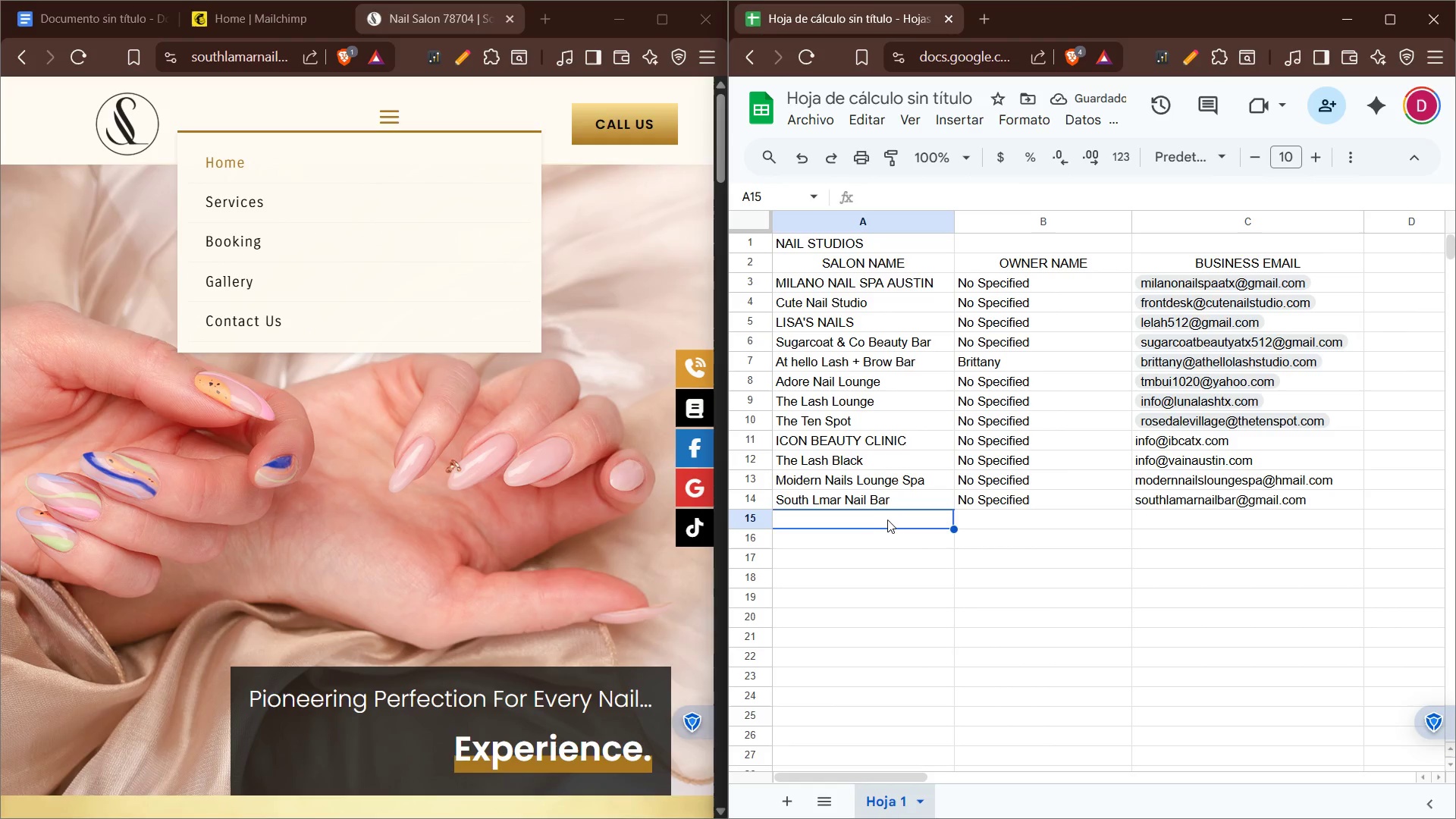 
left_click([861, 536])
 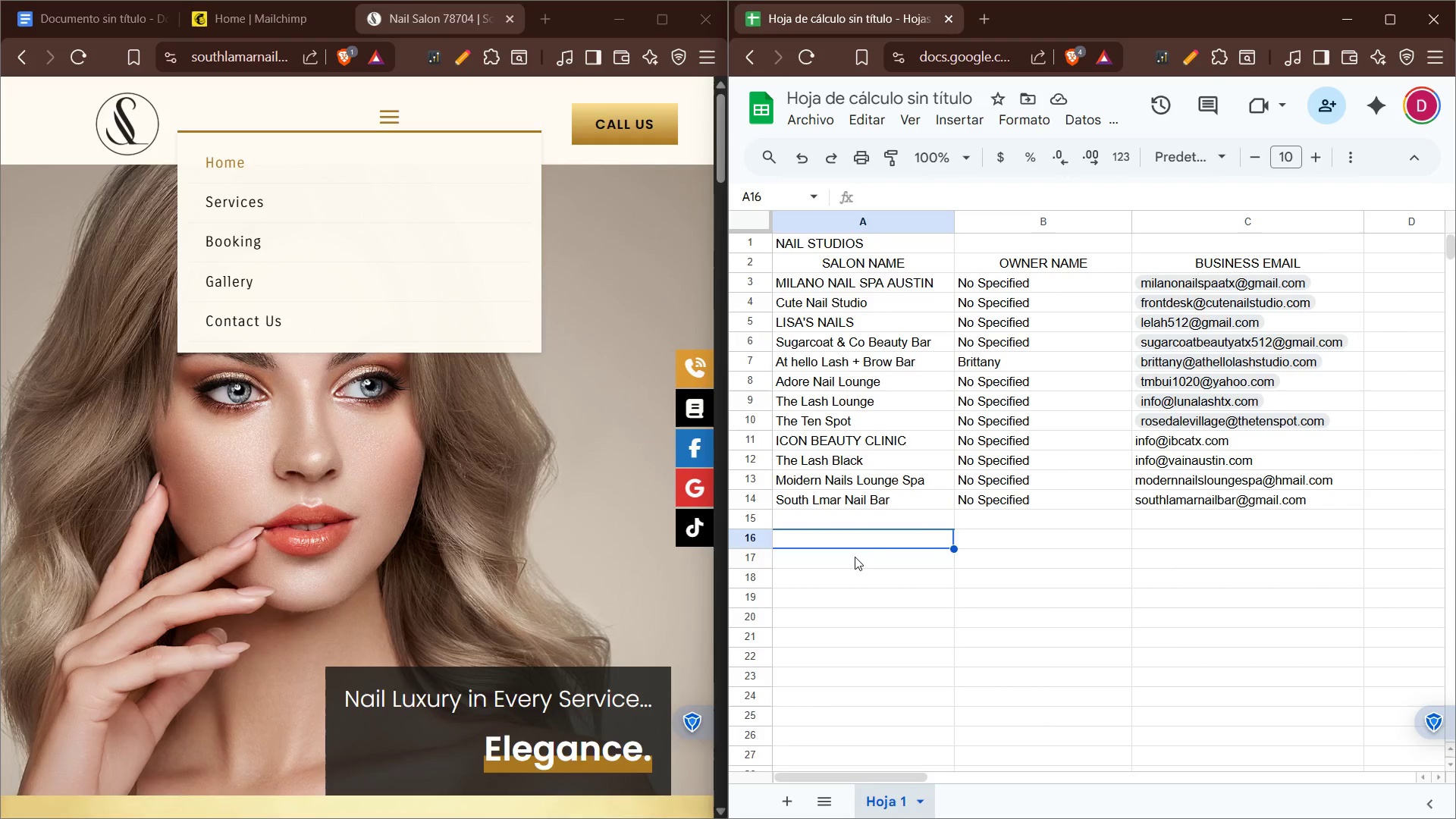 
left_click([855, 557])
 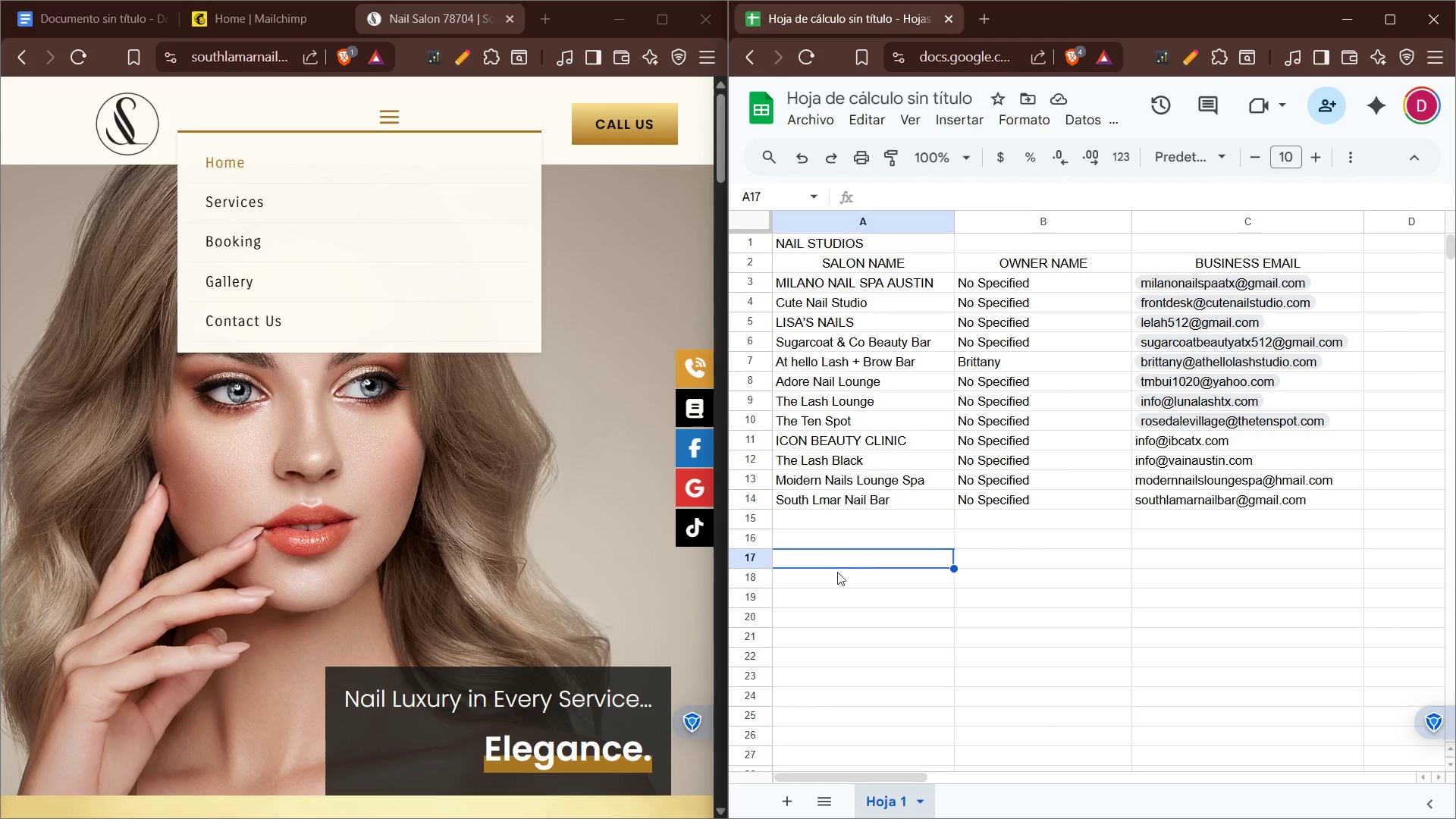 
left_click([835, 576])
 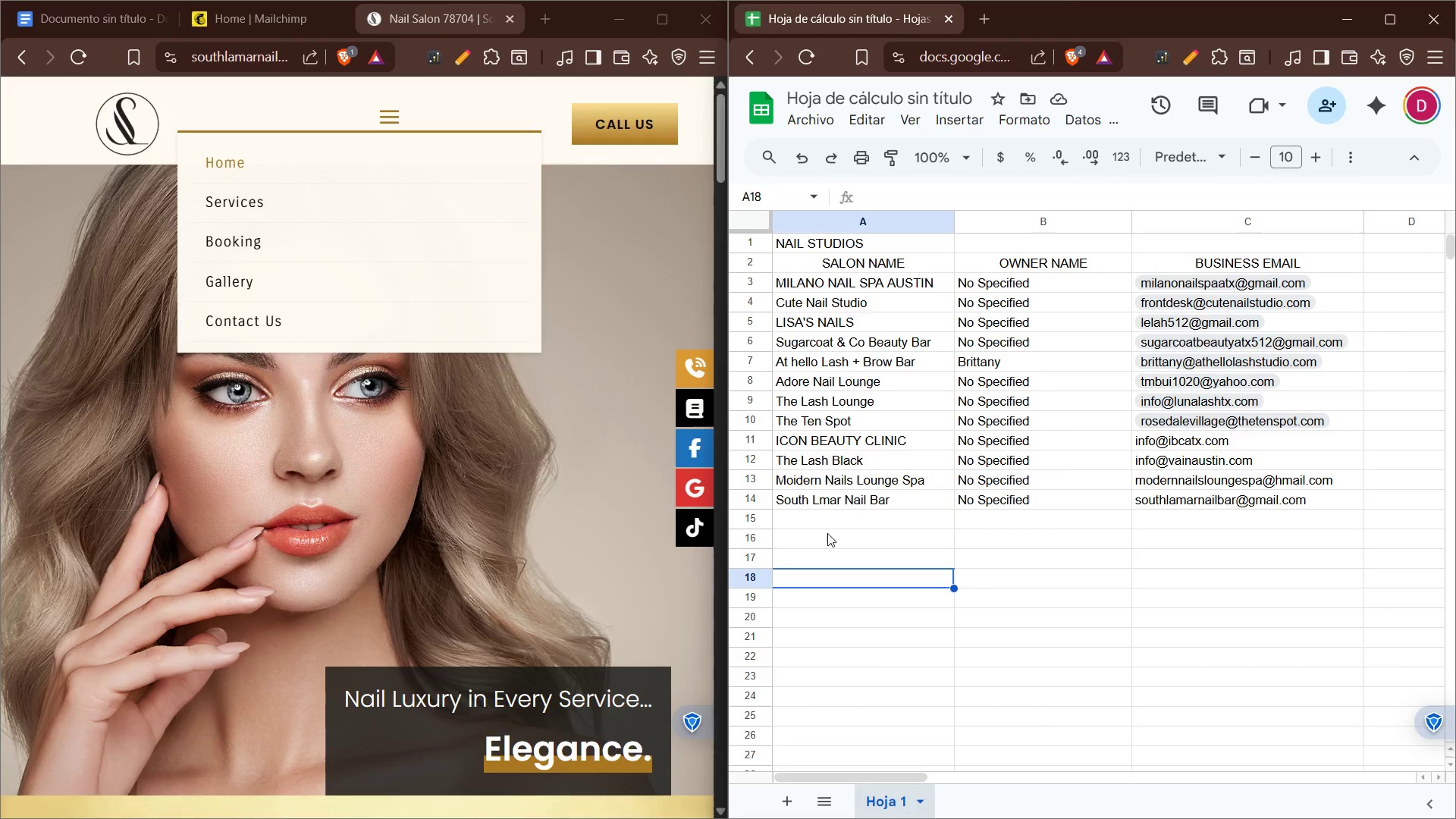 
left_click([817, 516])
 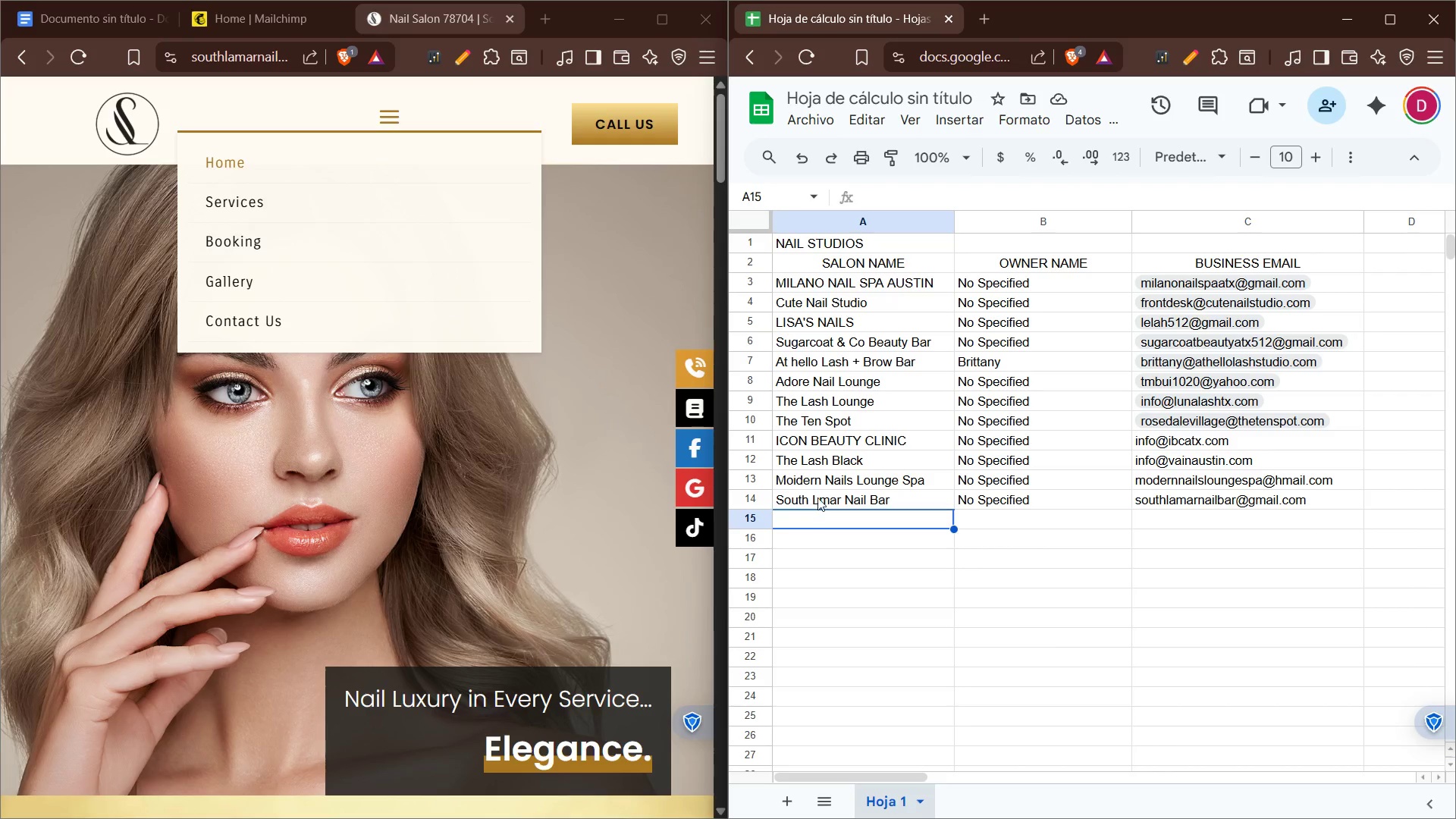 
left_click([817, 497])
 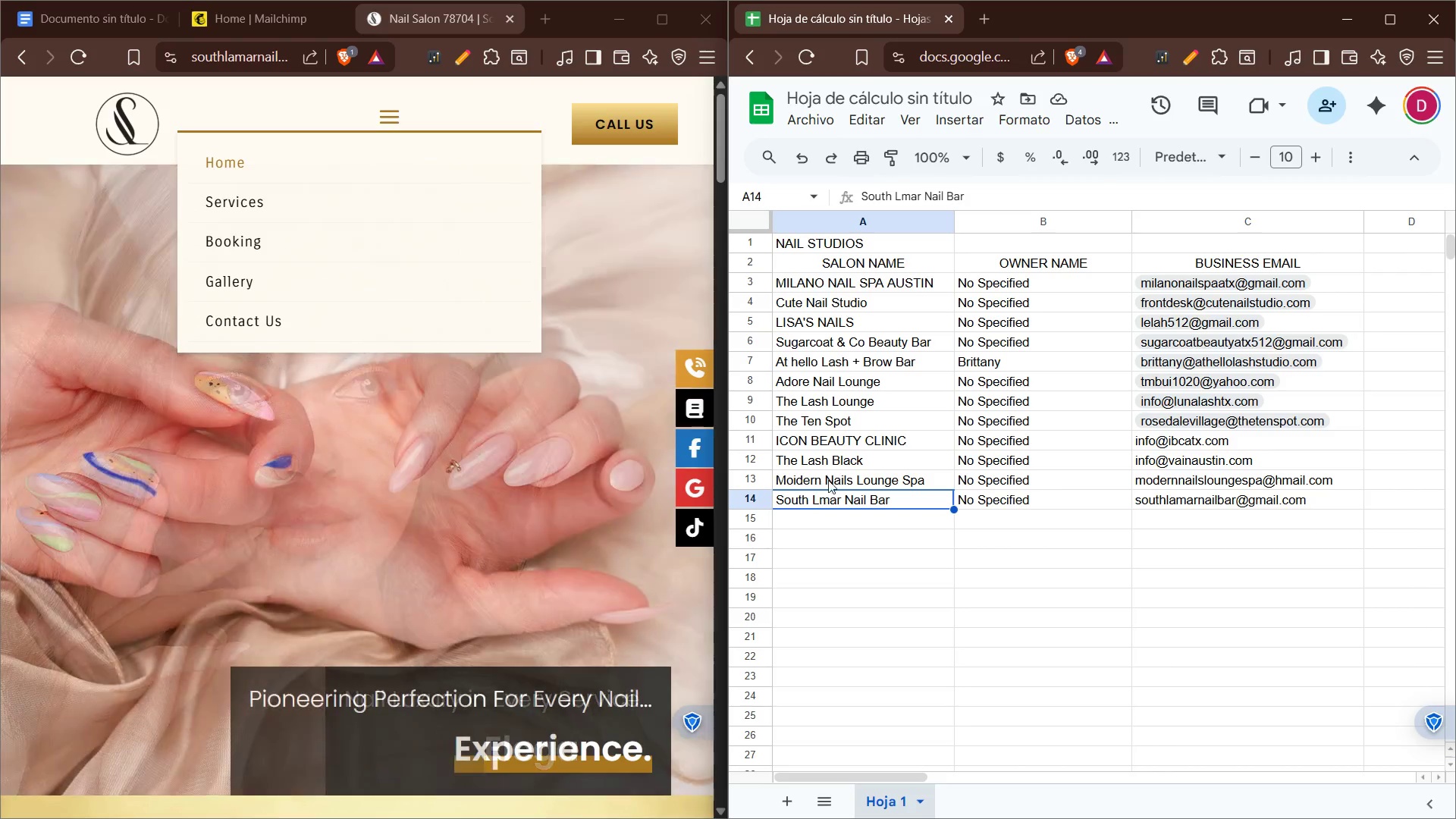 
left_click([833, 478])
 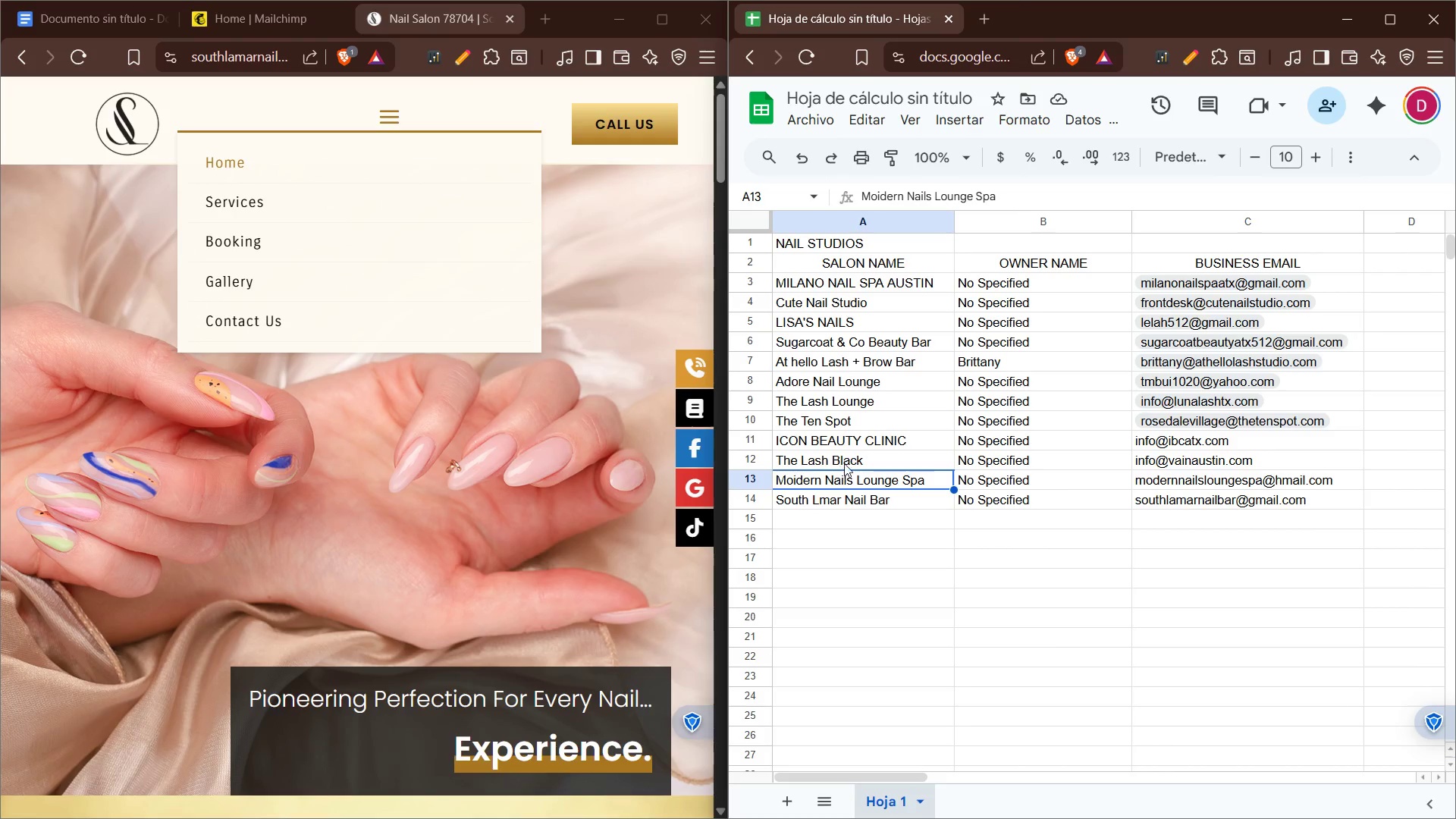 
left_click([844, 463])
 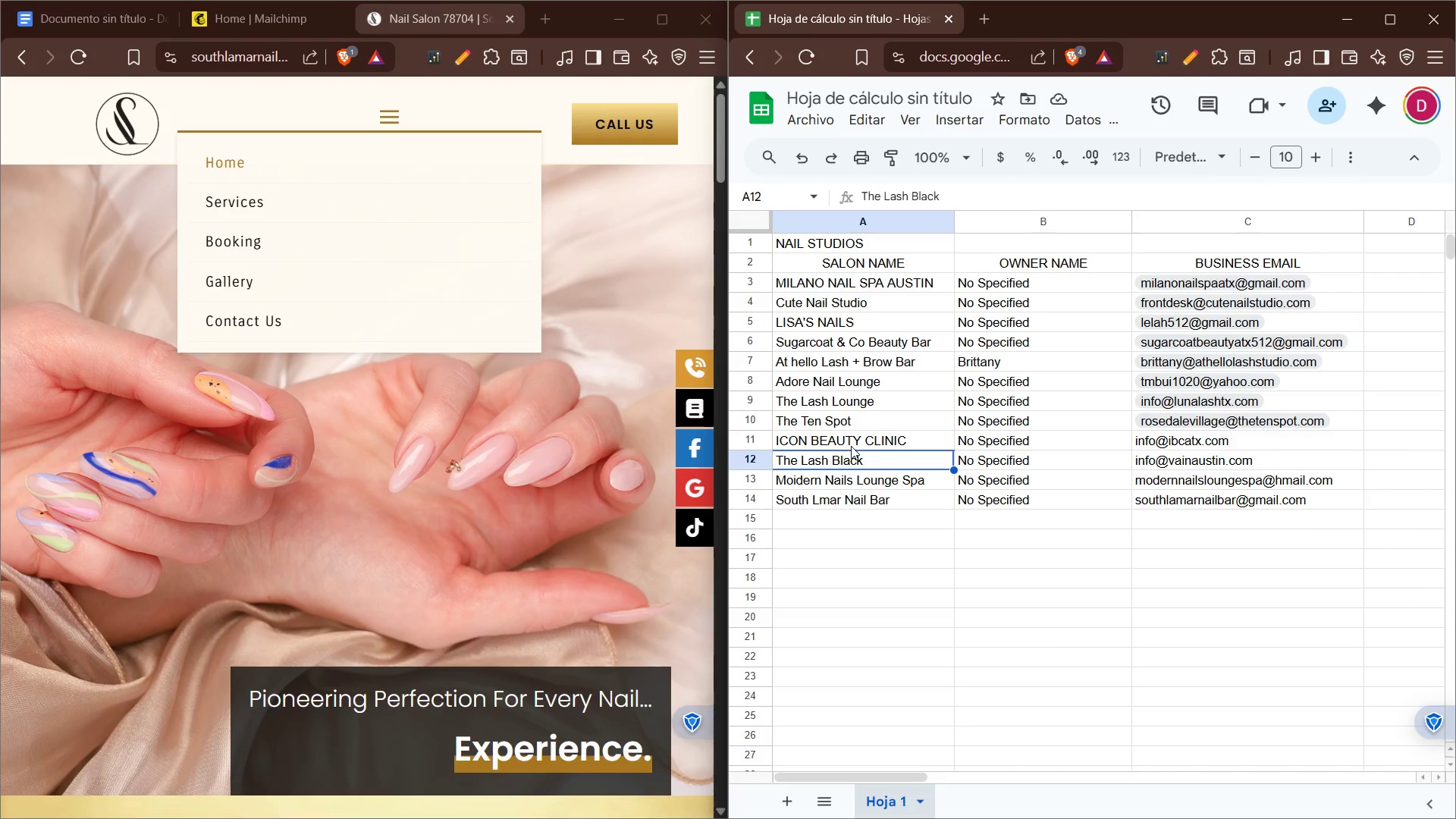 
left_click([851, 446])
 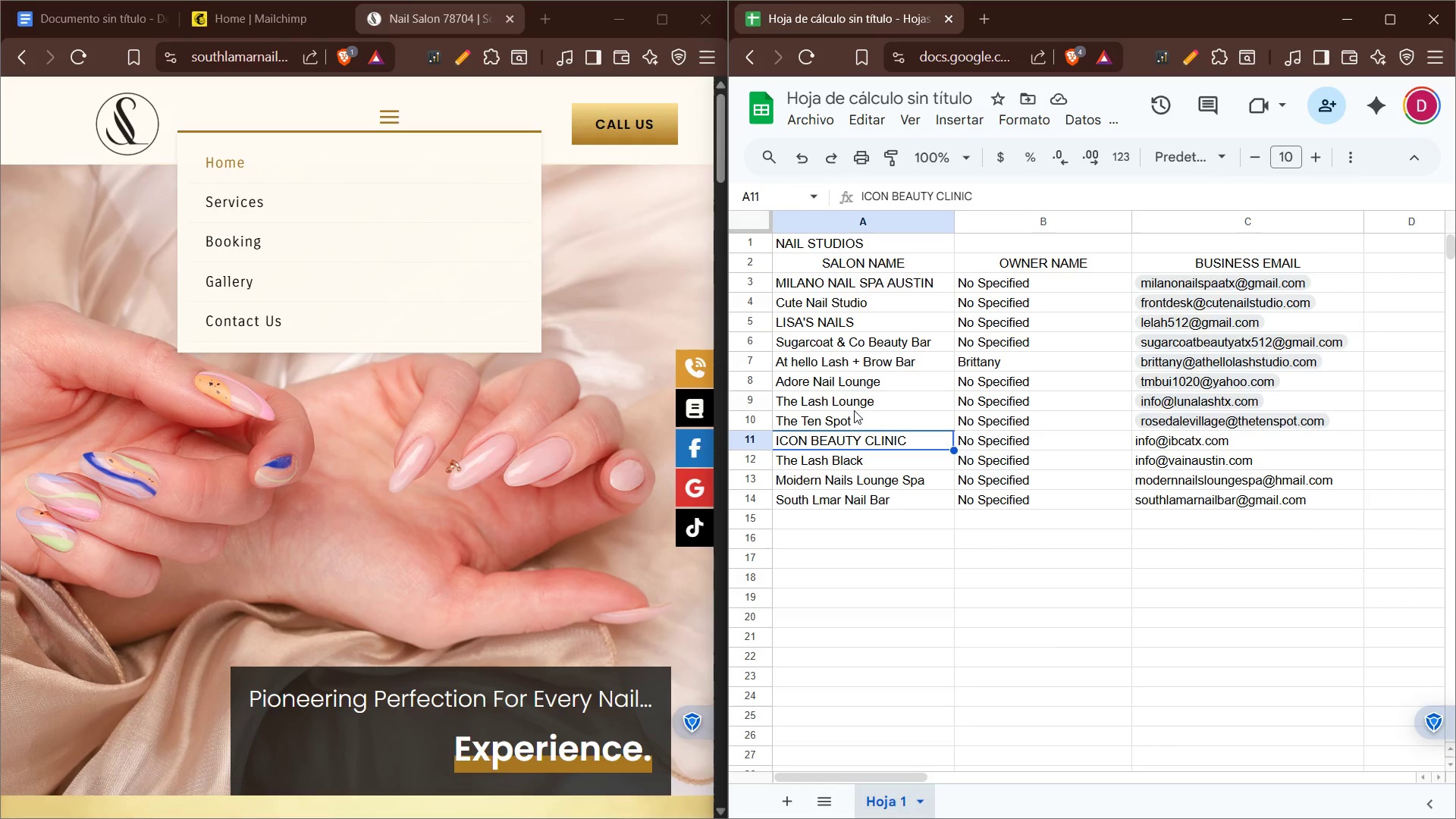 
left_click([855, 408])
 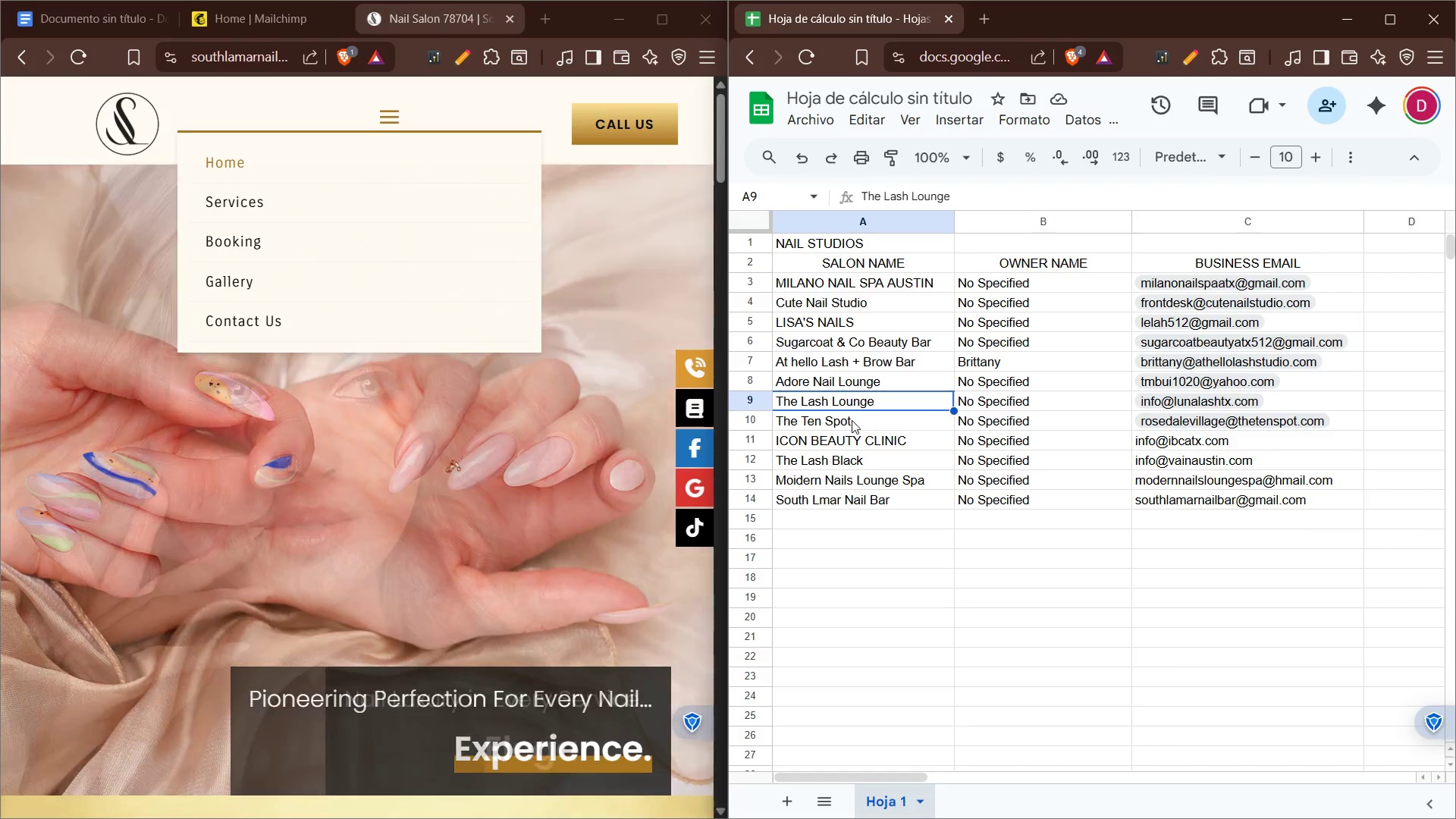 
left_click([852, 420])
 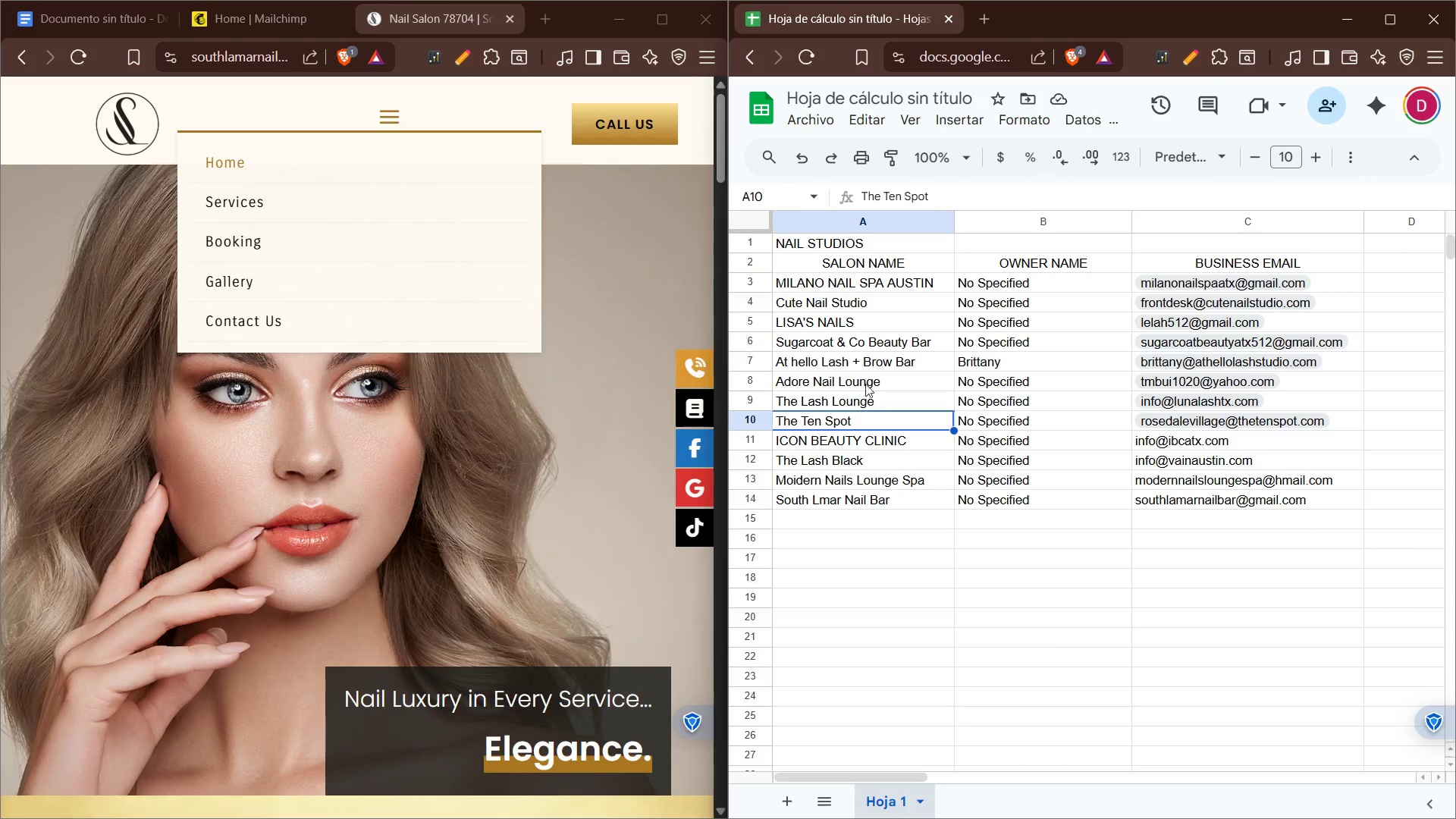 
left_click([867, 379])
 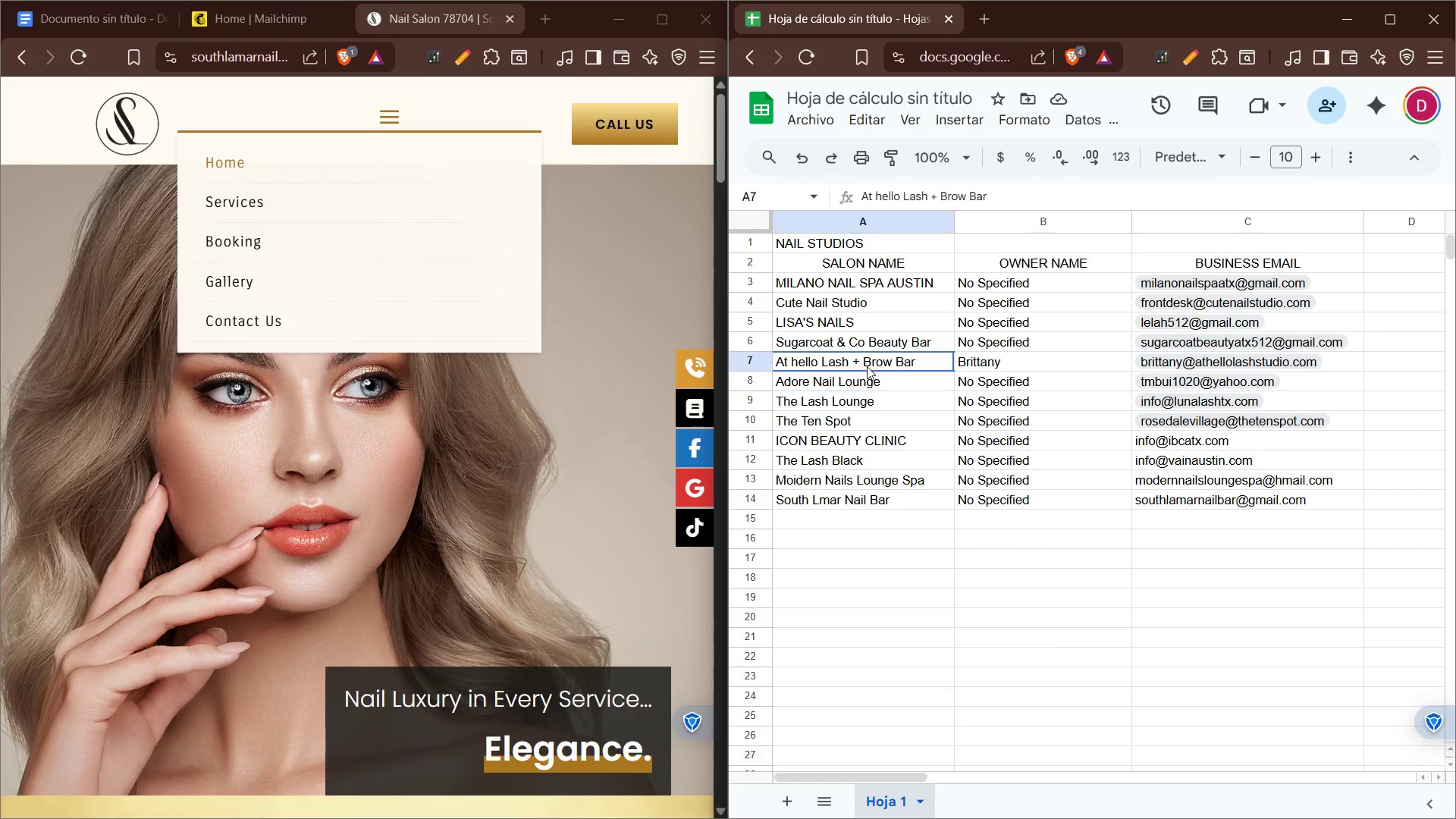 
left_click([867, 366])
 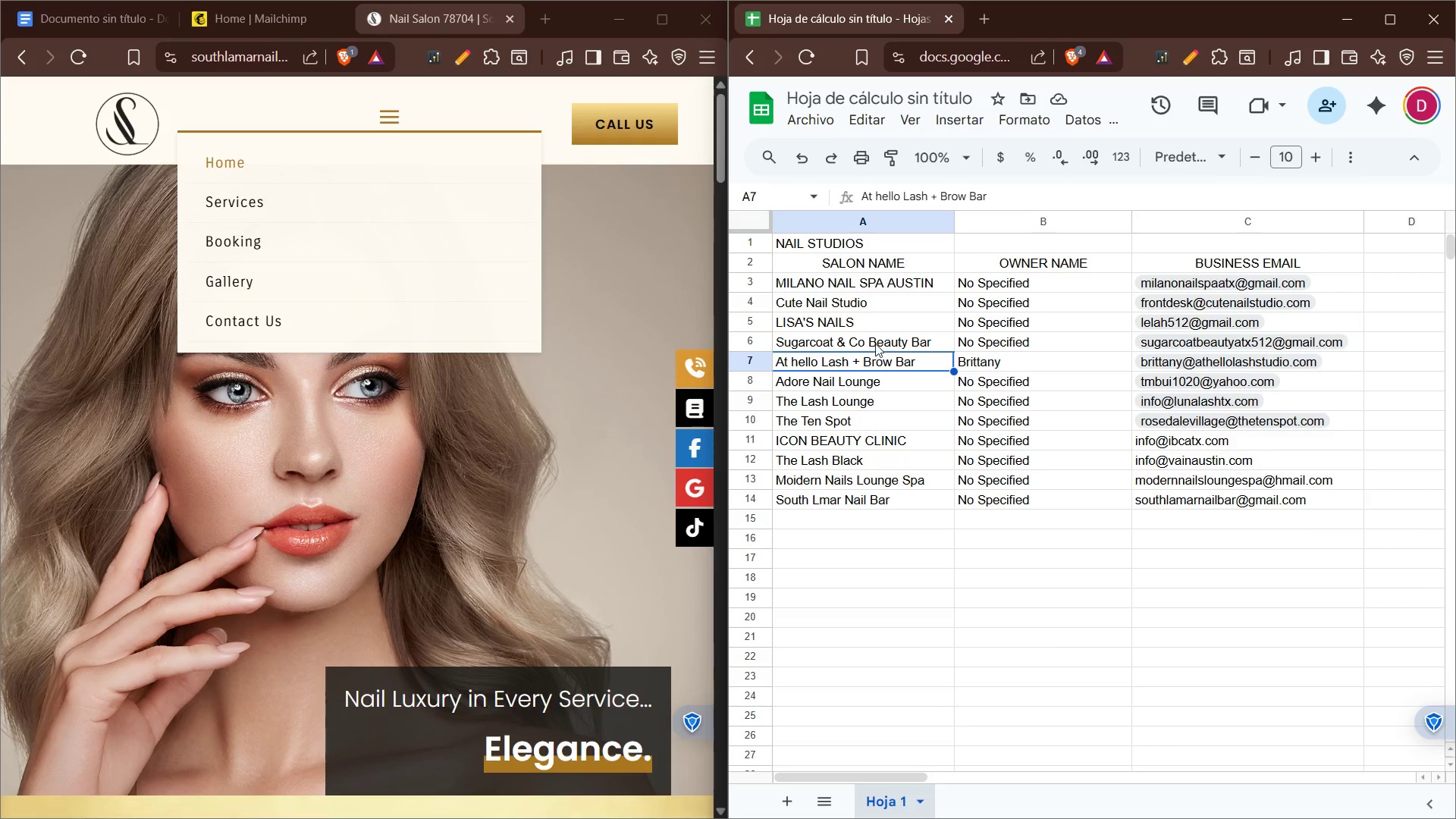 
left_click([875, 344])
 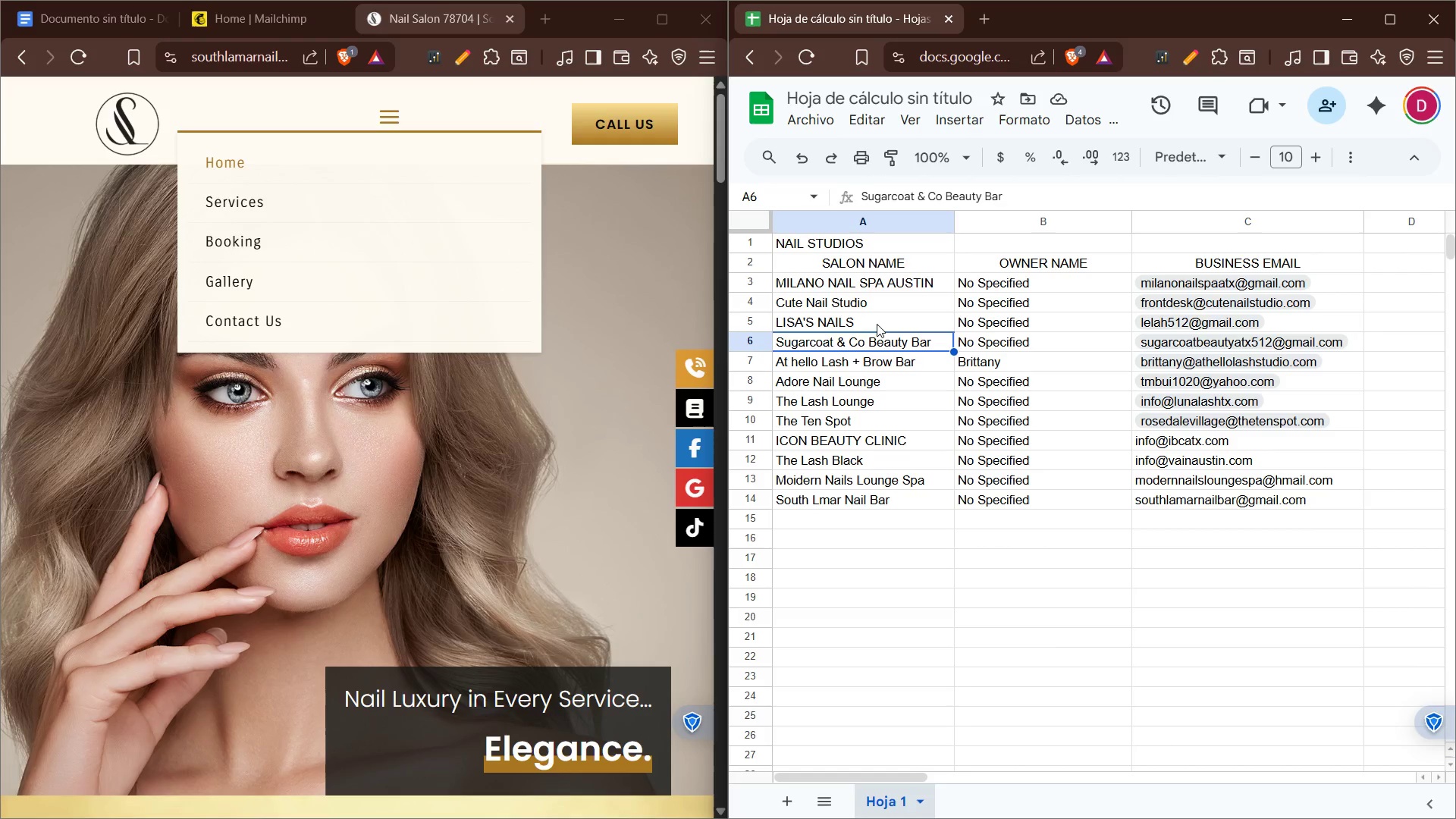 
left_click([877, 321])
 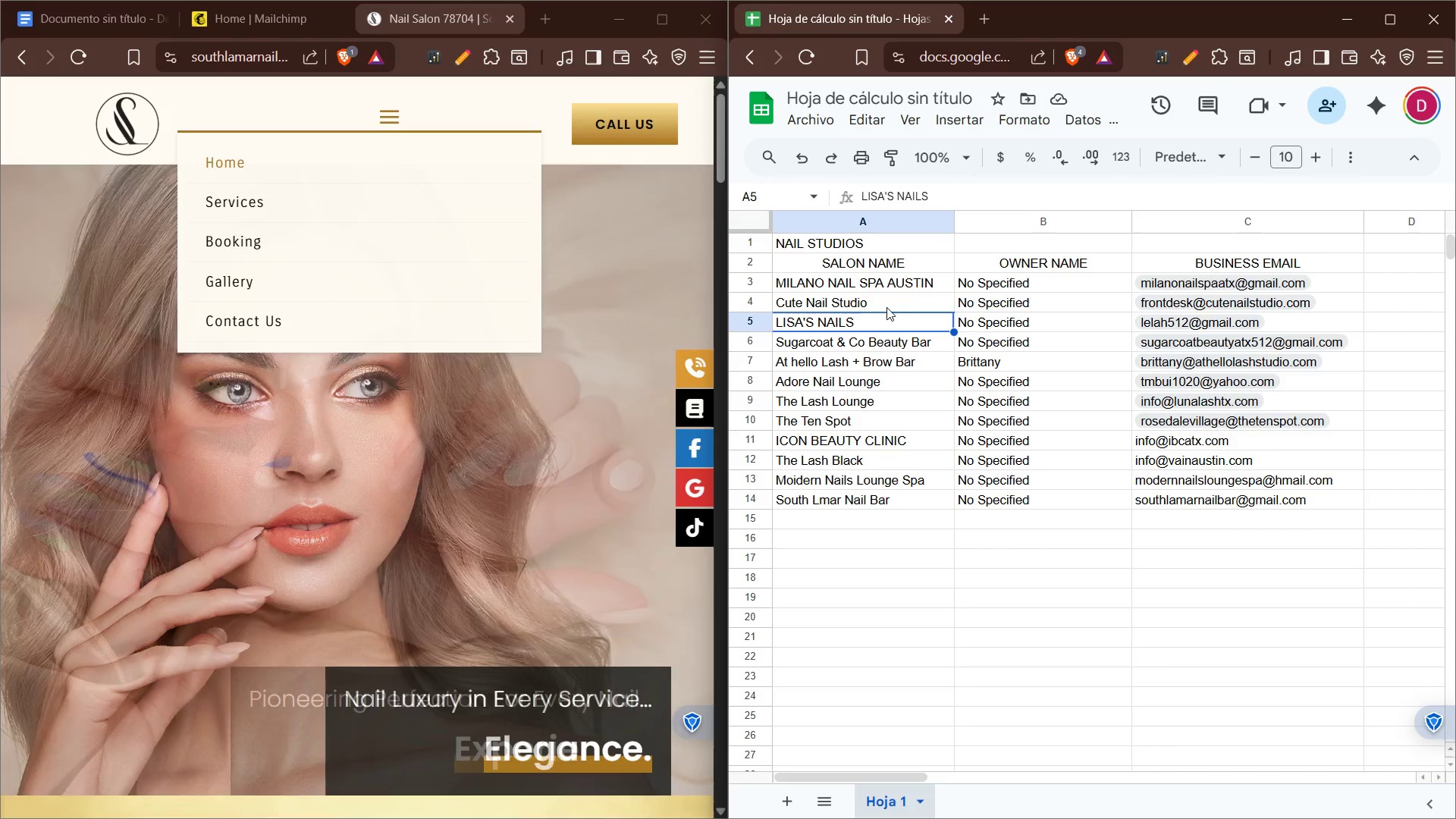 
left_click([886, 307])
 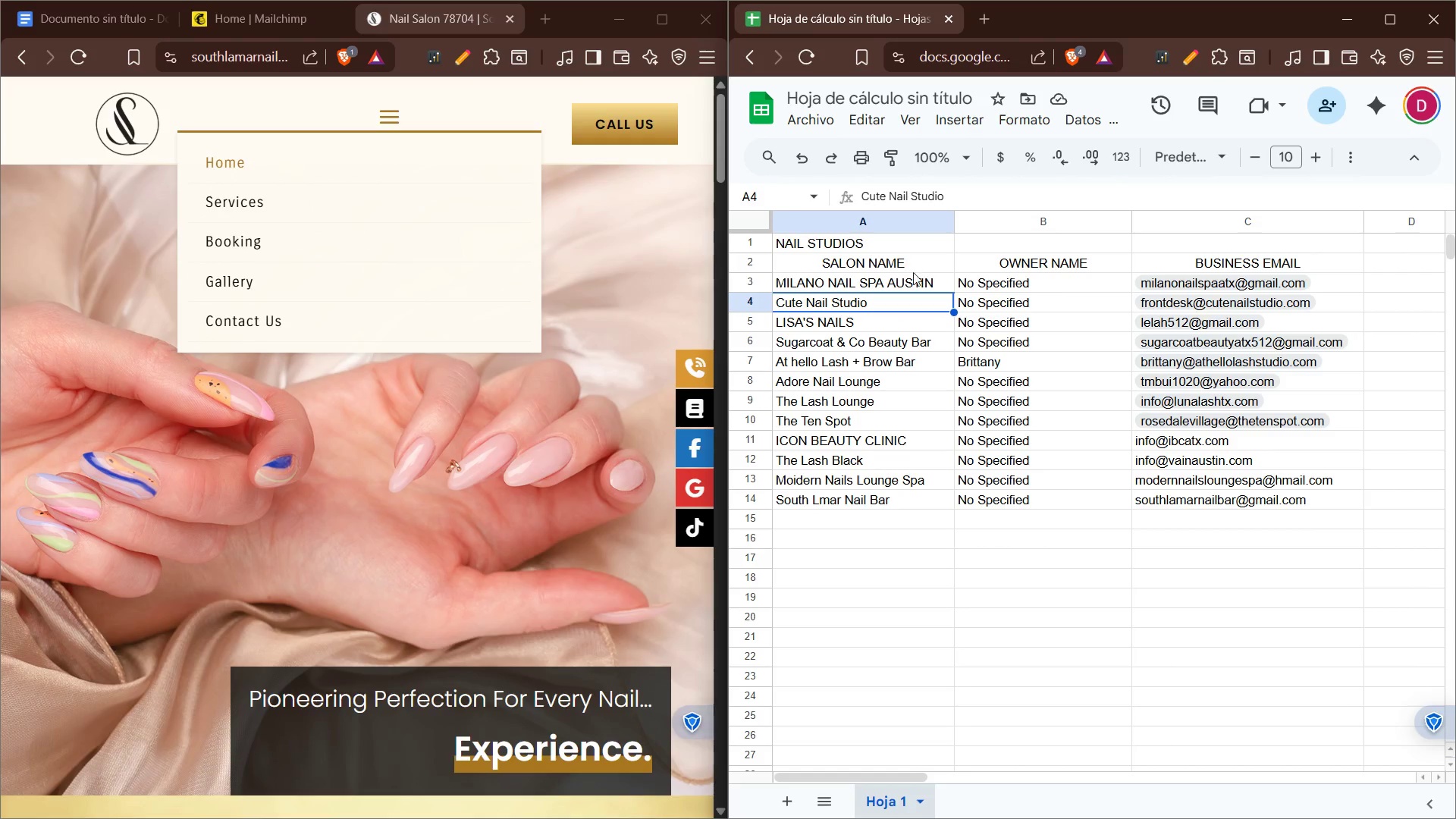 
left_click([912, 275])
 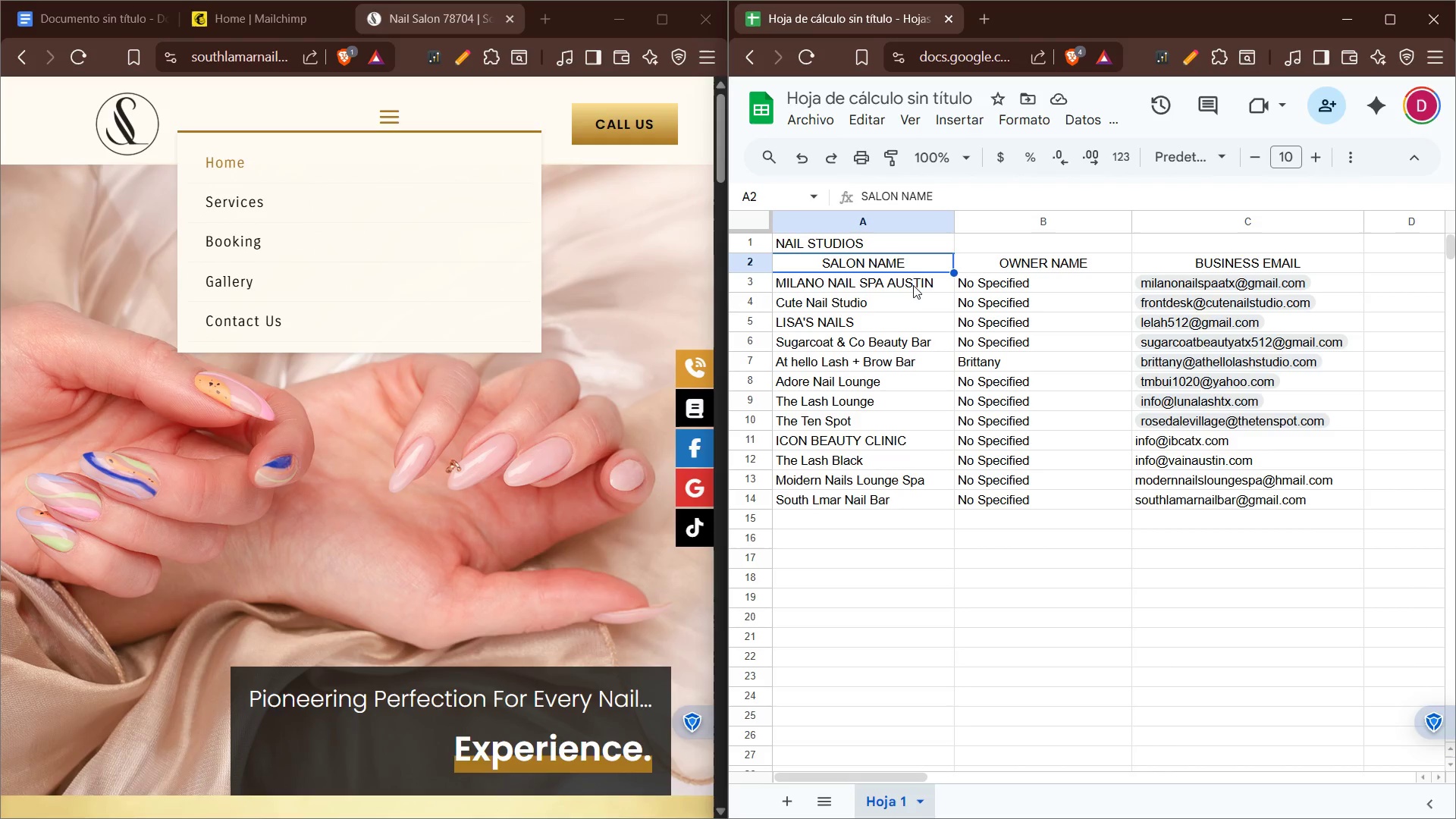 
left_click([913, 283])
 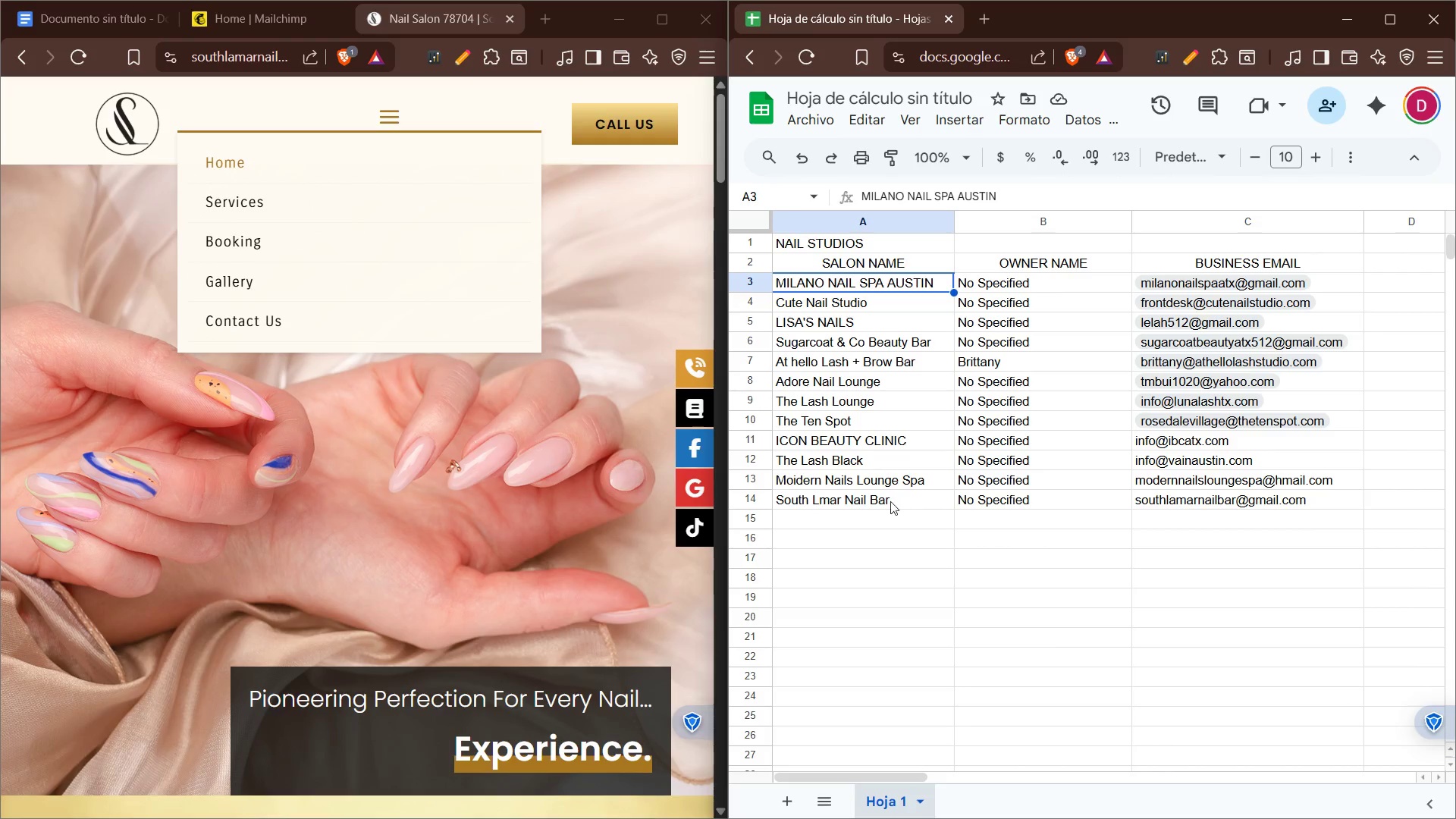 
left_click([881, 525])
 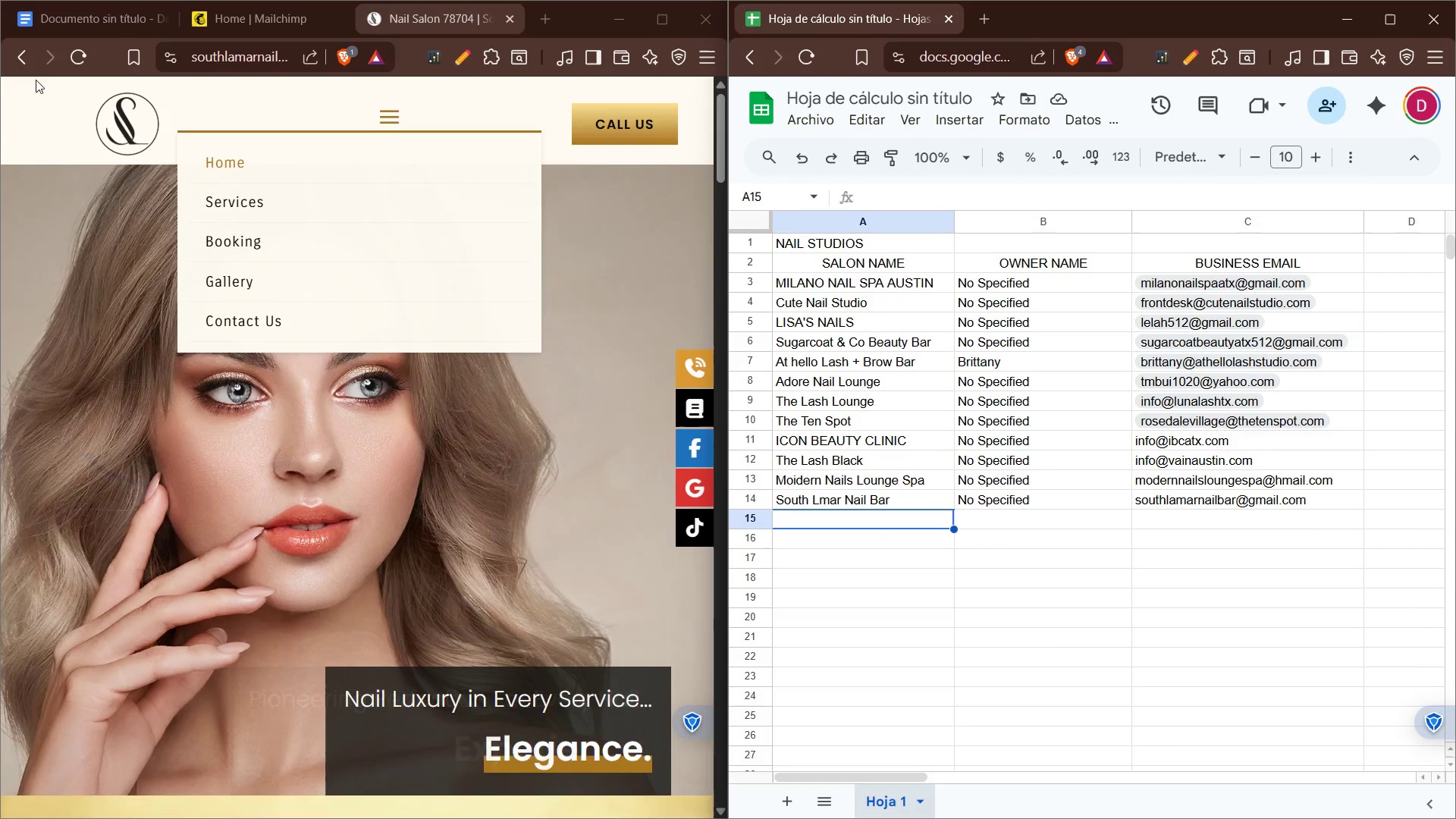 
left_click([26, 55])
 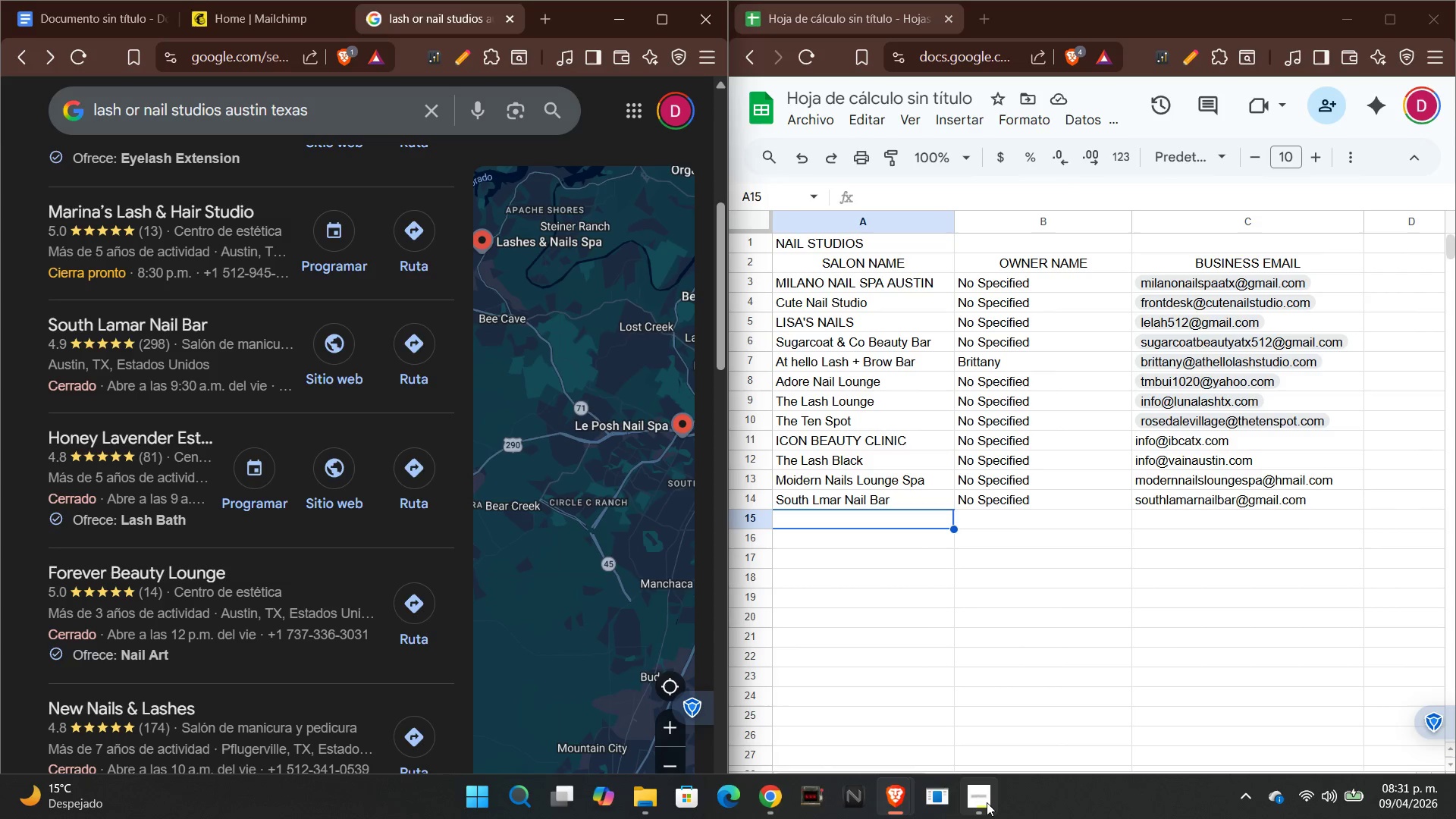 
mouse_move([993, 726])
 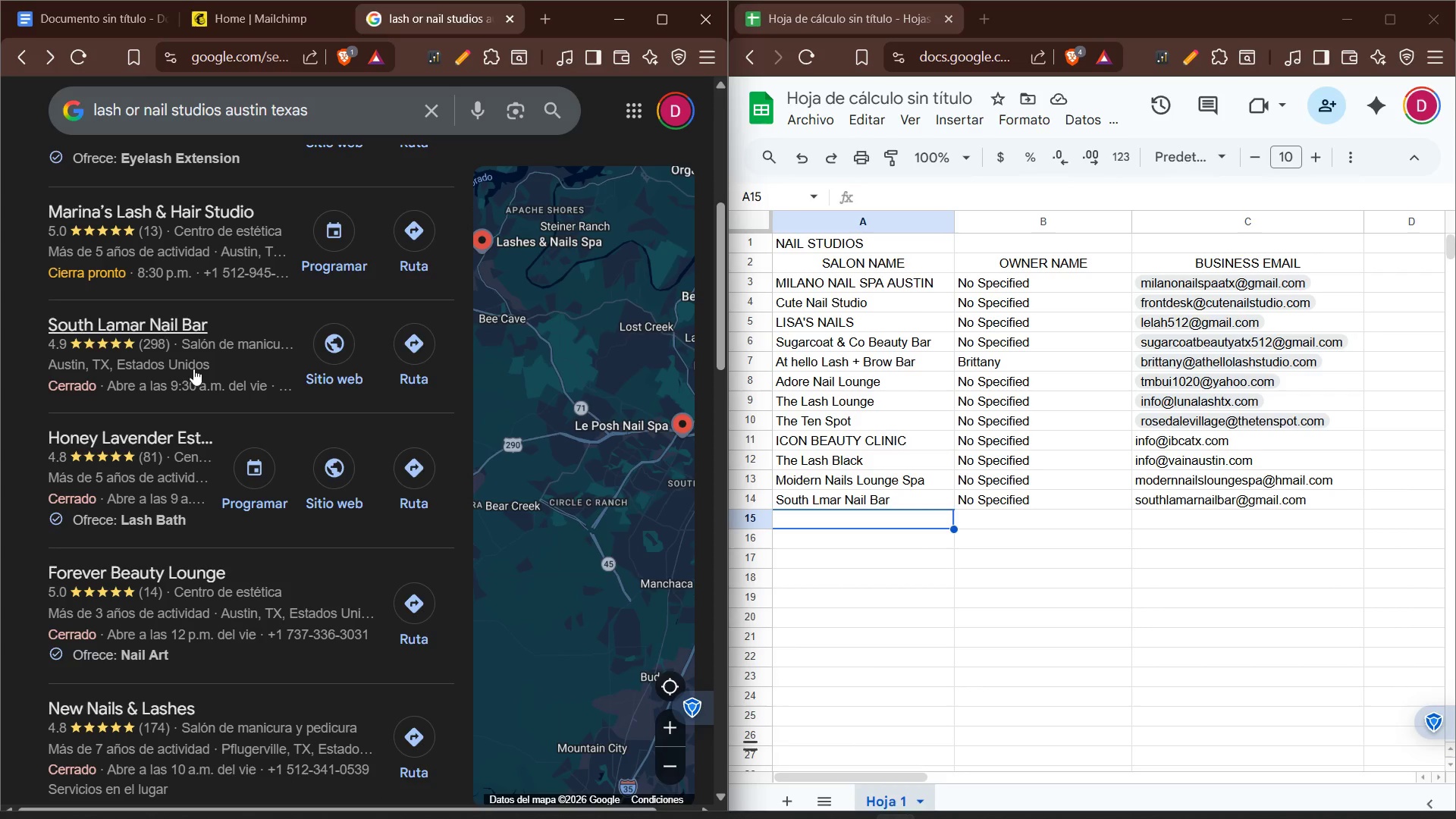 
scroll: coordinate [164, 441], scroll_direction: down, amount: 2.0
 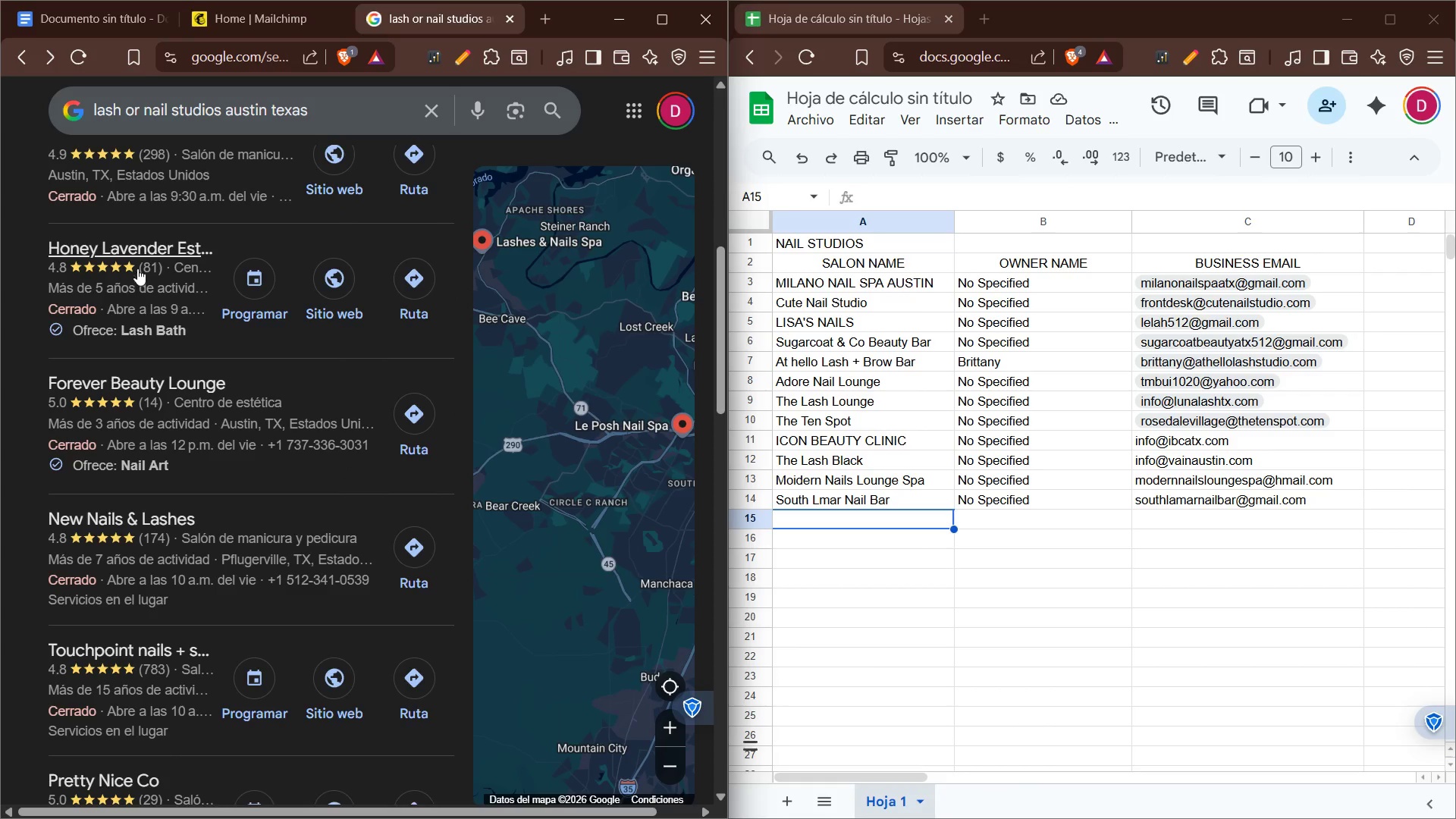 
left_click_drag(start_coordinate=[139, 256], to_coordinate=[145, 294])
 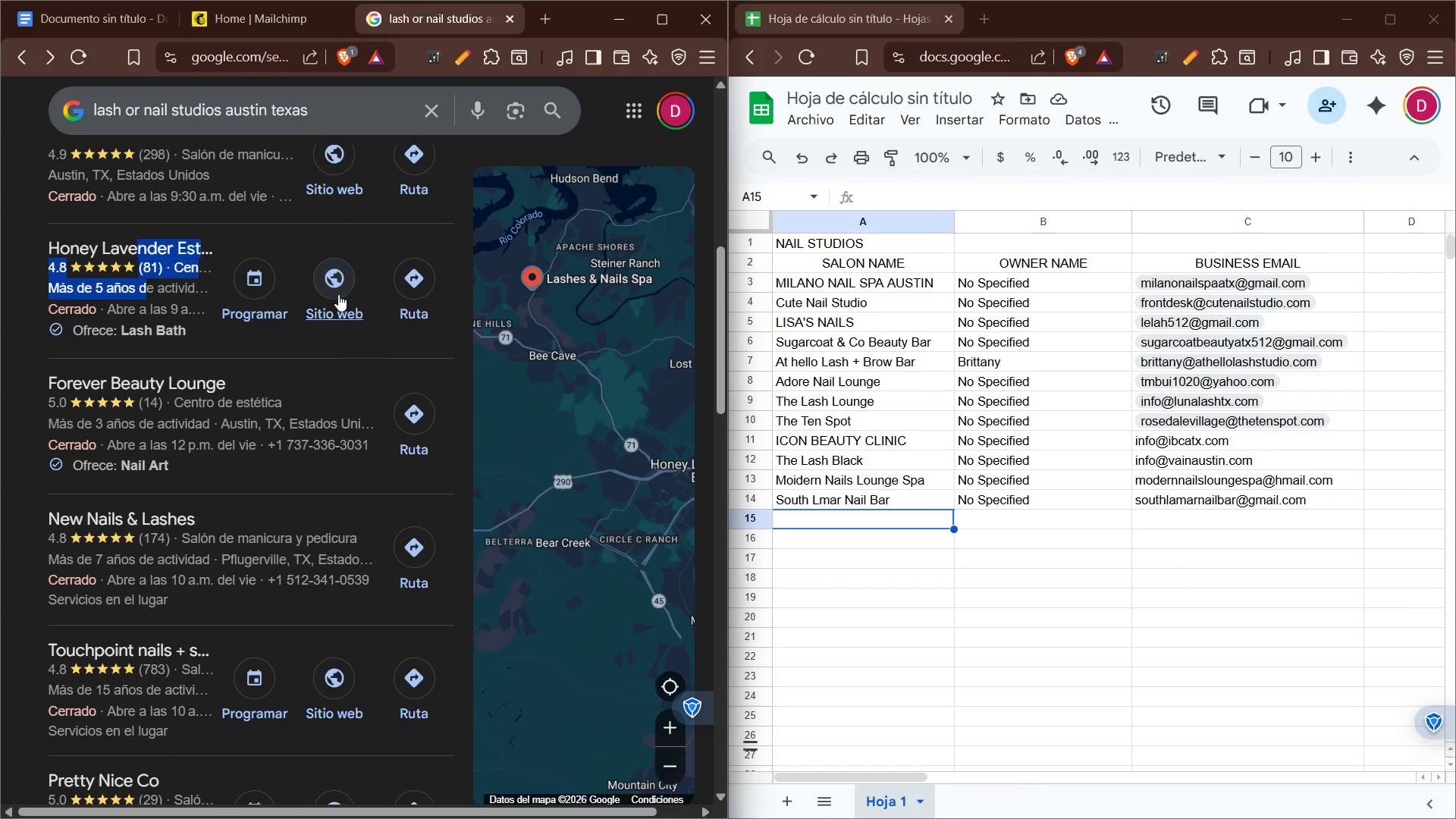 
left_click([324, 285])
 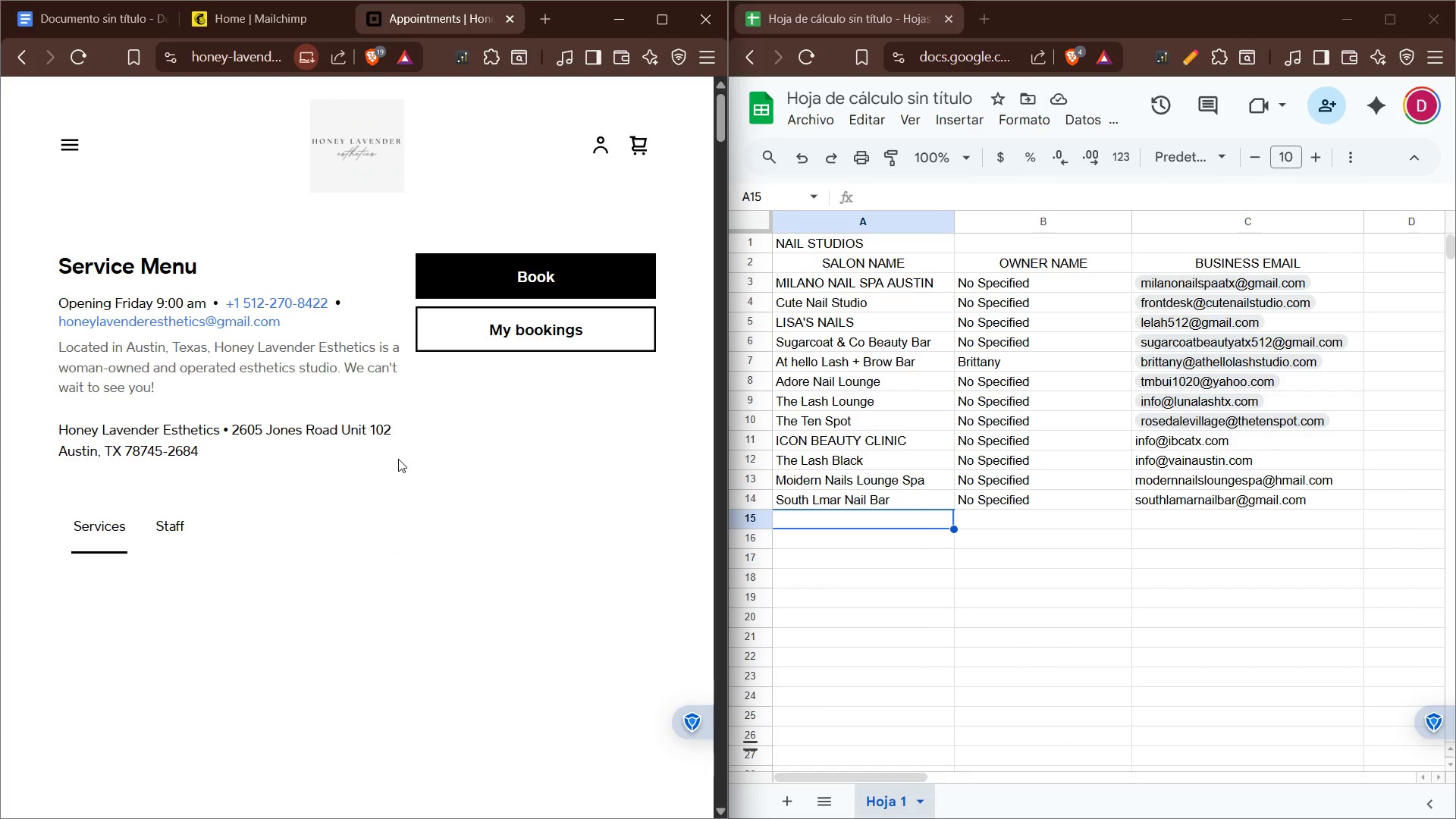 
wait(6.25)
 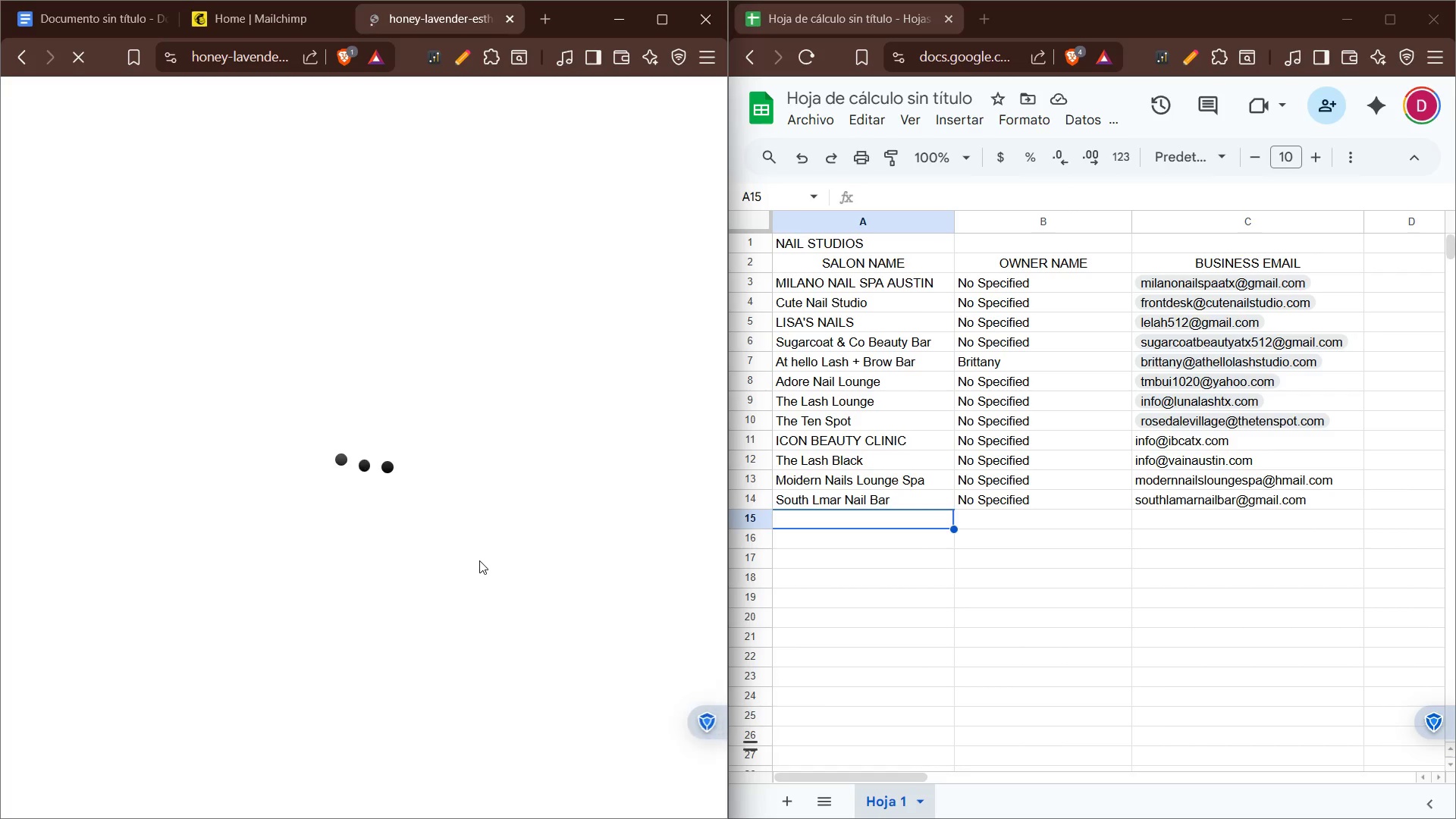 
left_click([1166, 522])
 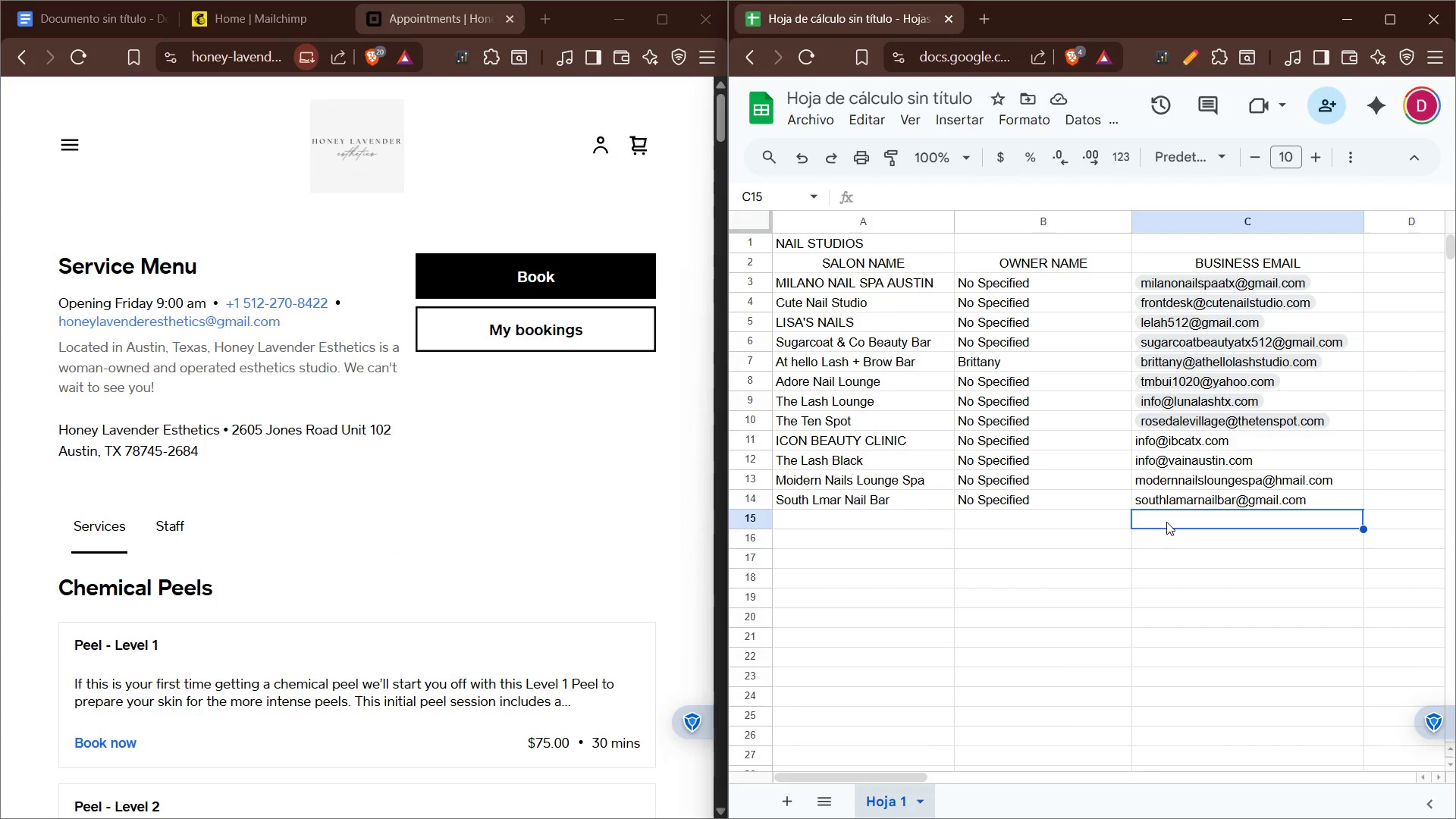 
type(honeylavendersthetich)
key(Backspace)
type(s)
 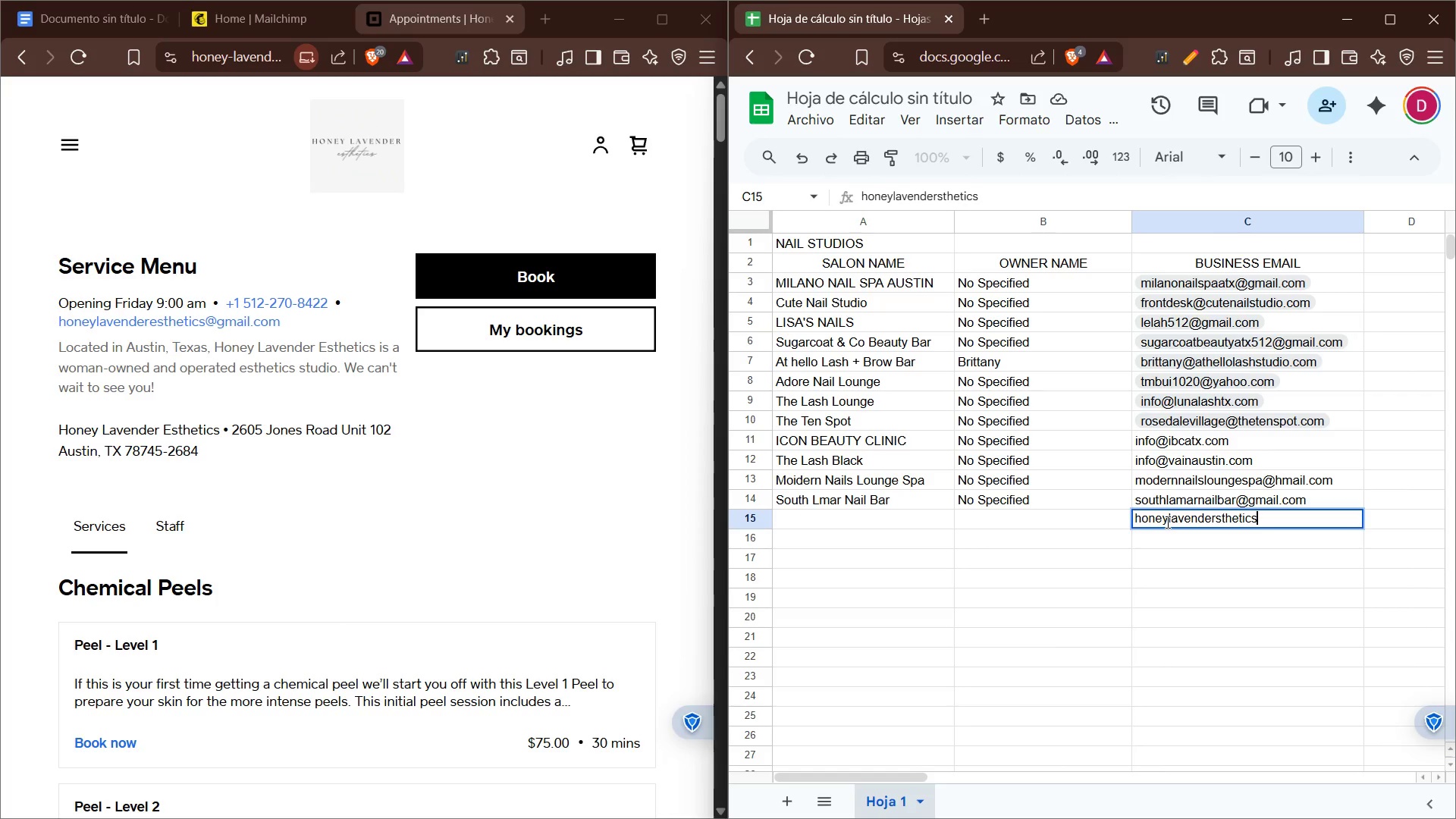 
key(Alt+Control+Q)
 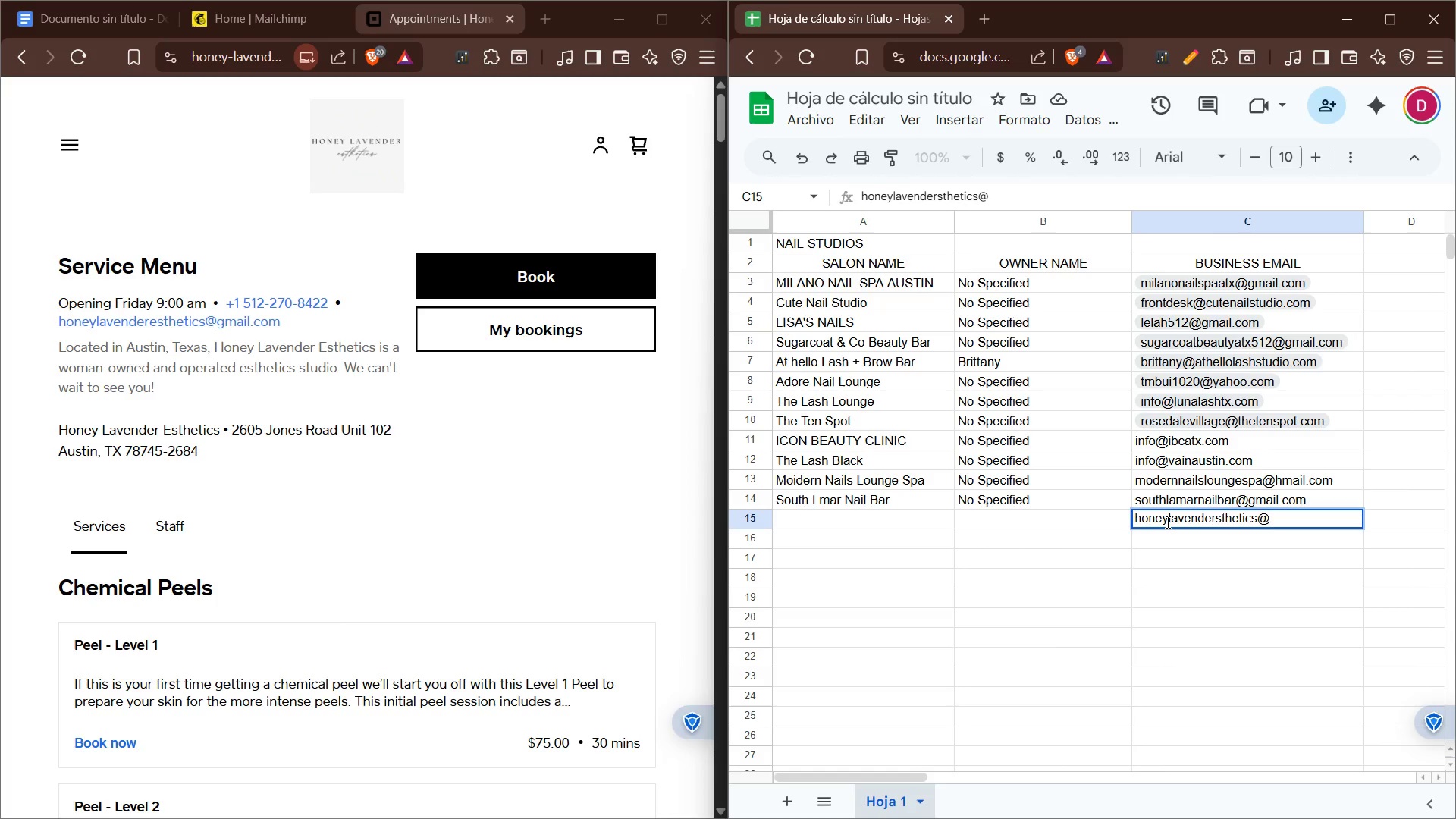 
type(gmail.com)
 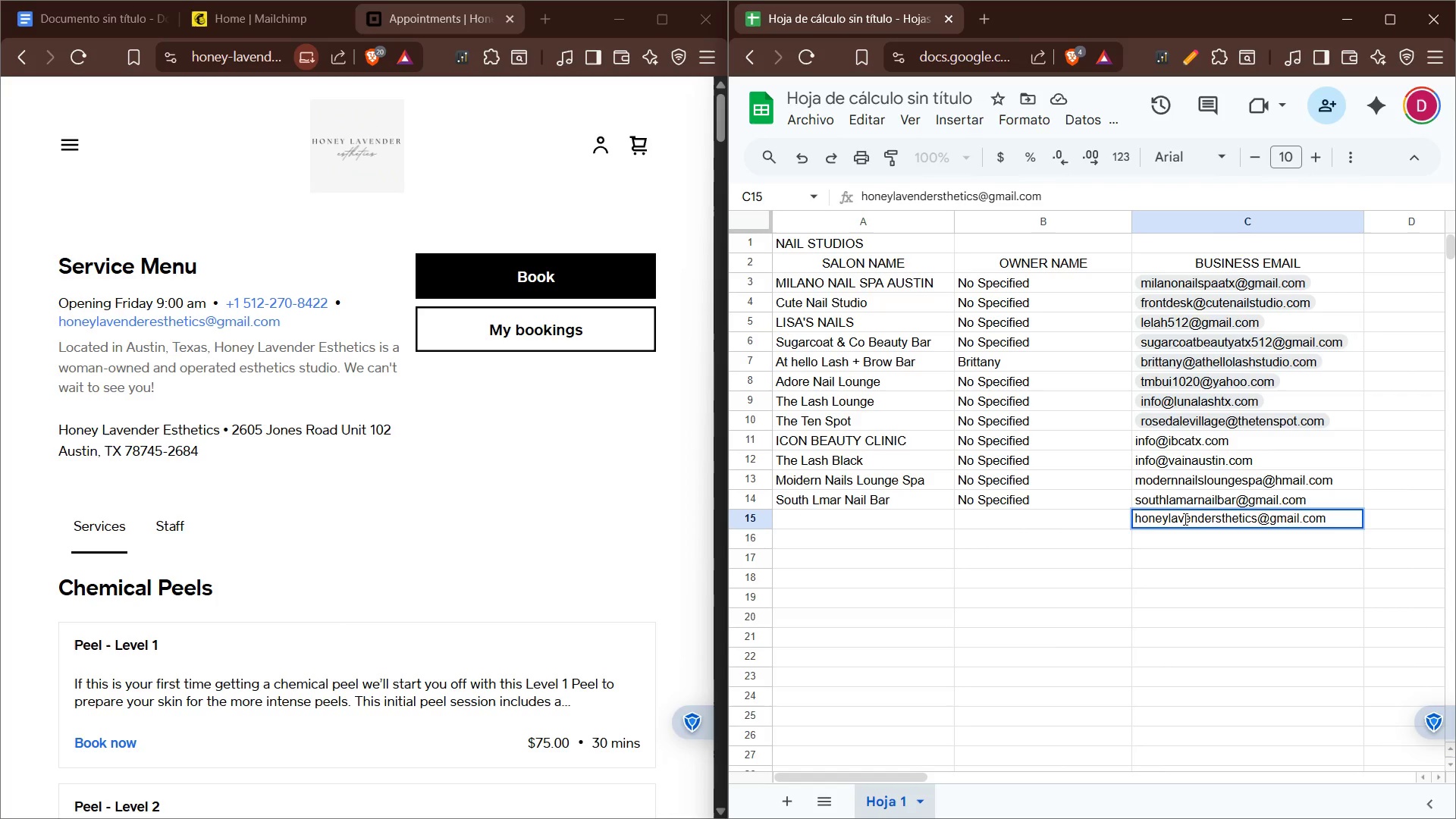 
wait(9.12)
 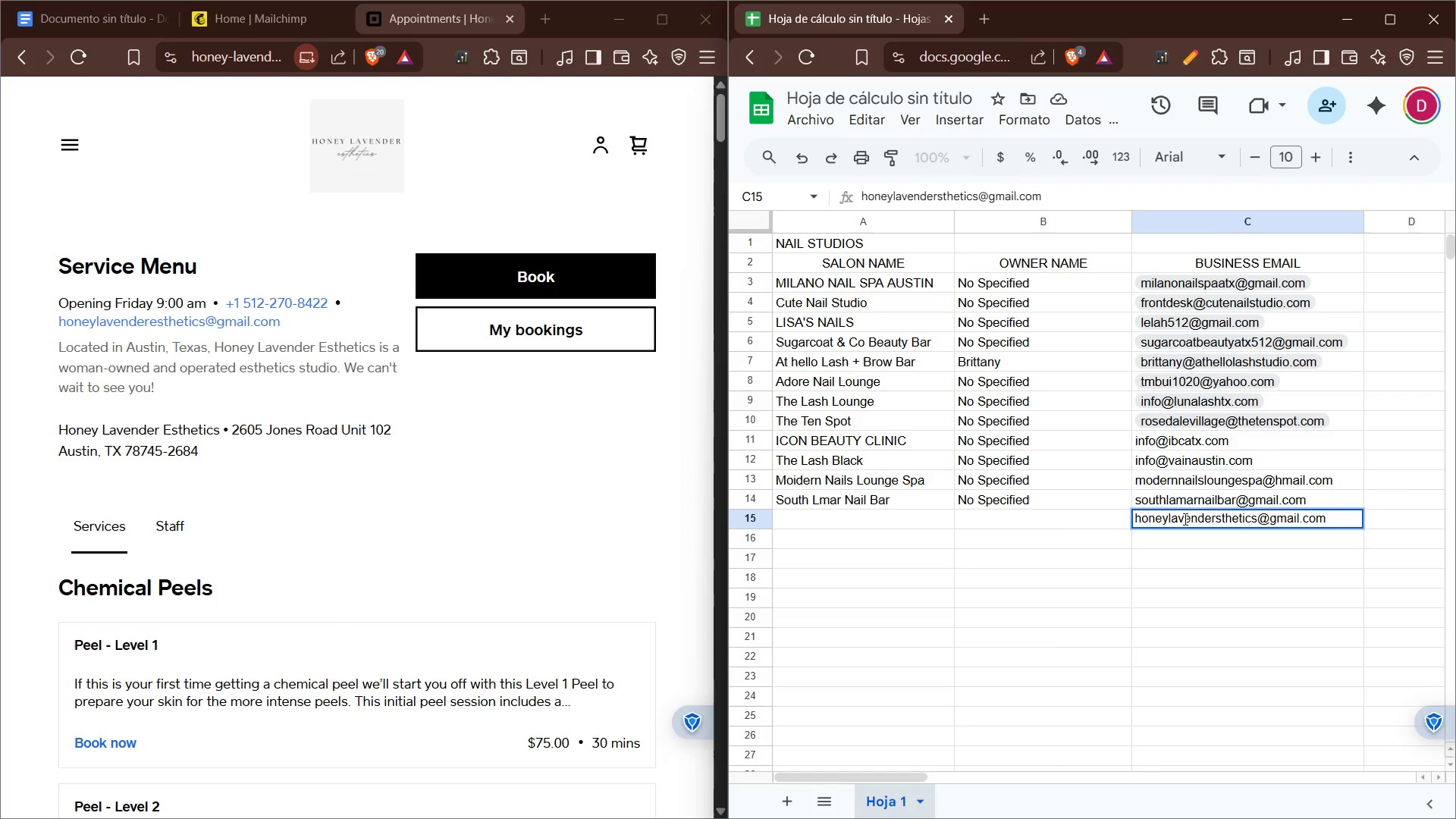 
scroll: coordinate [336, 280], scroll_direction: up, amount: 3.0
 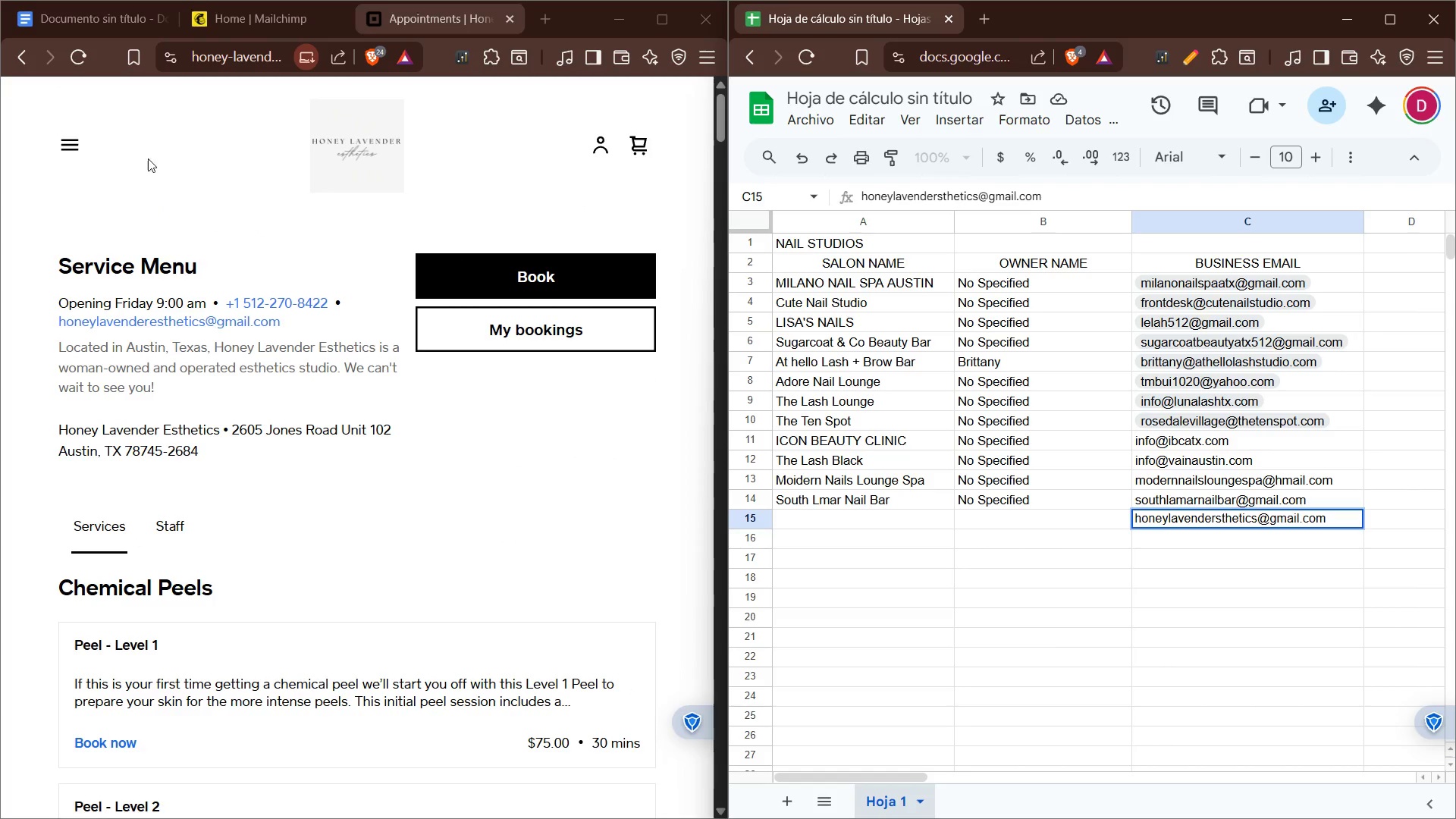 
left_click([67, 165])
 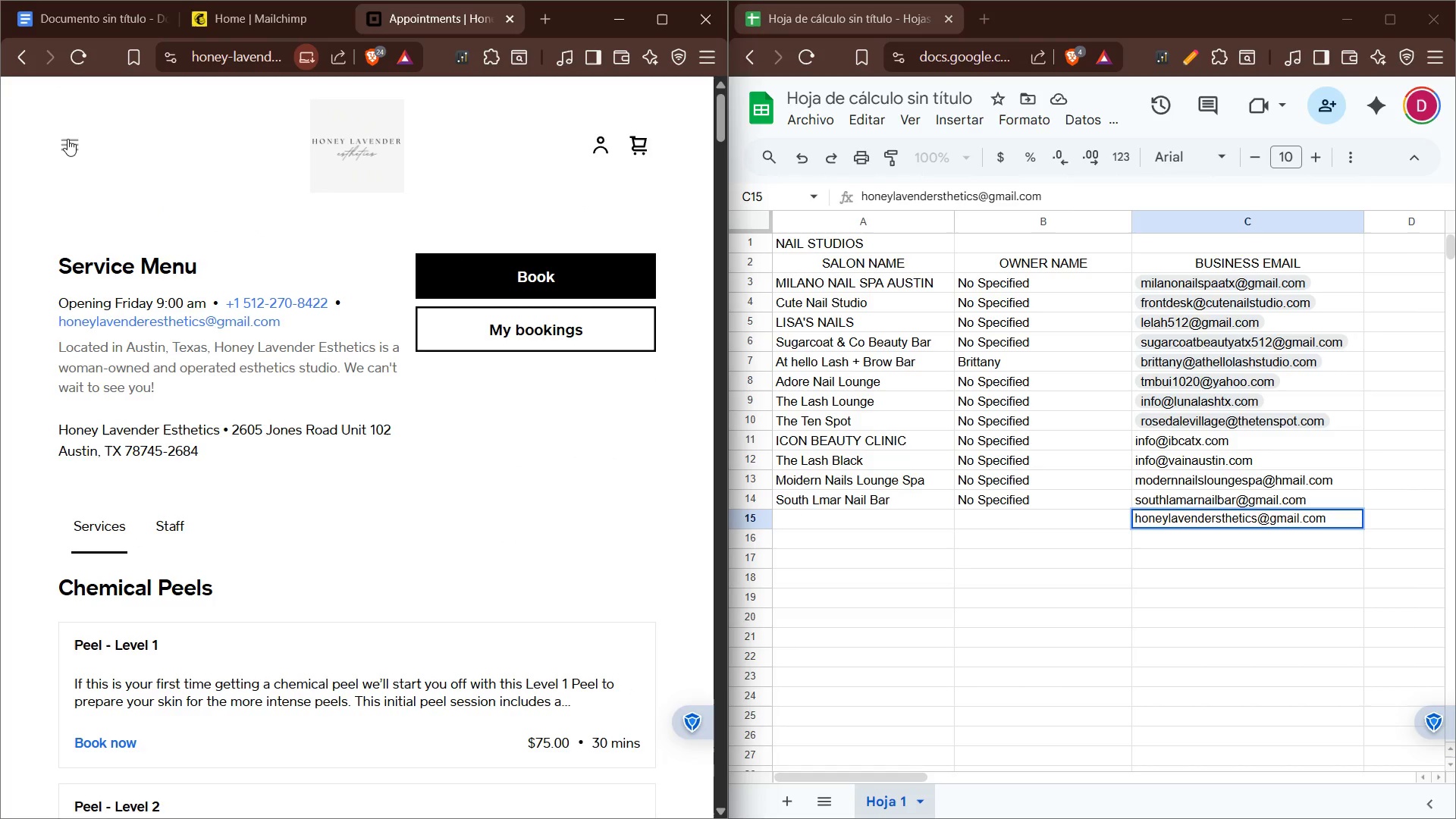 
left_click([67, 137])
 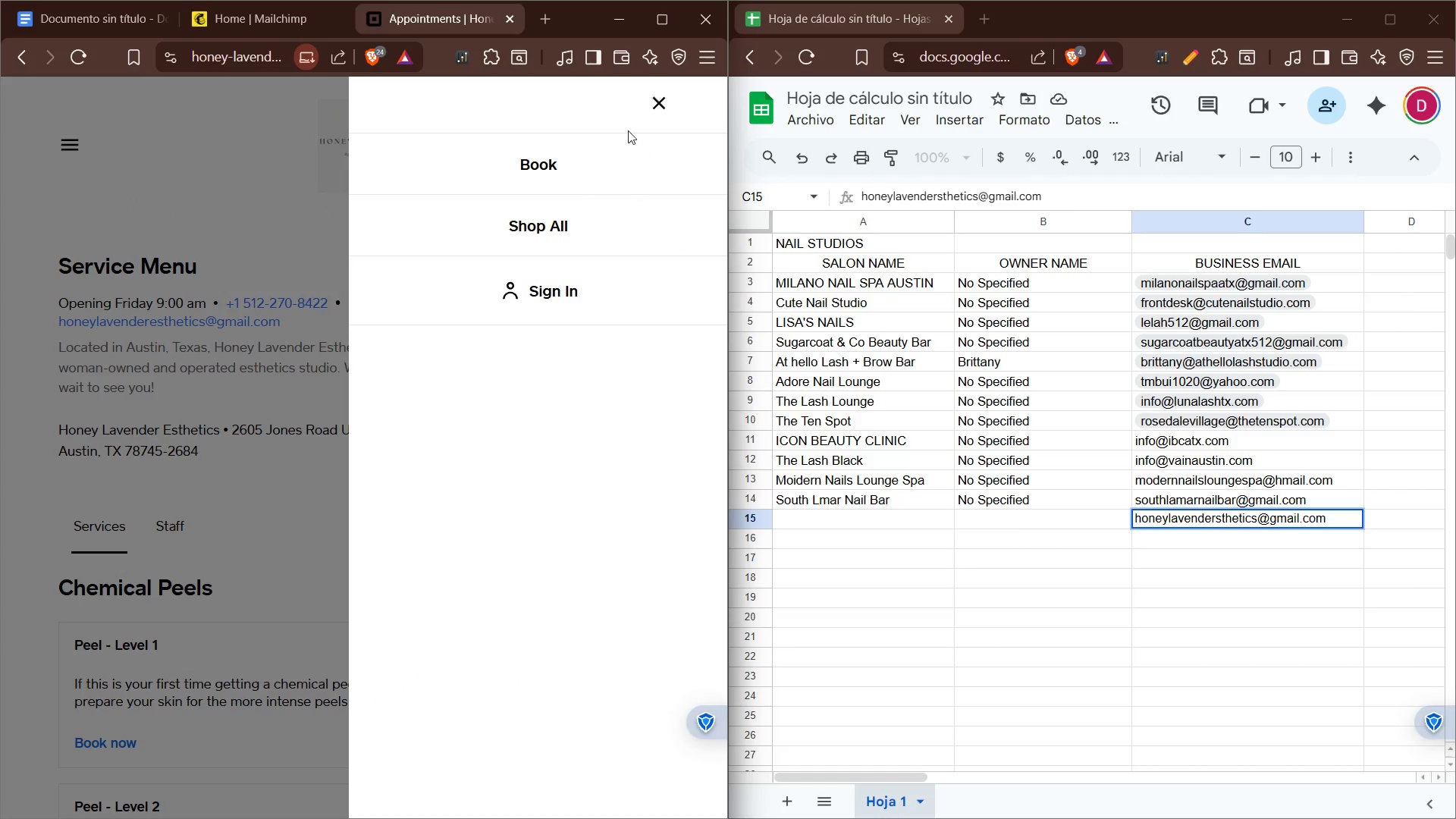 
left_click([661, 105])
 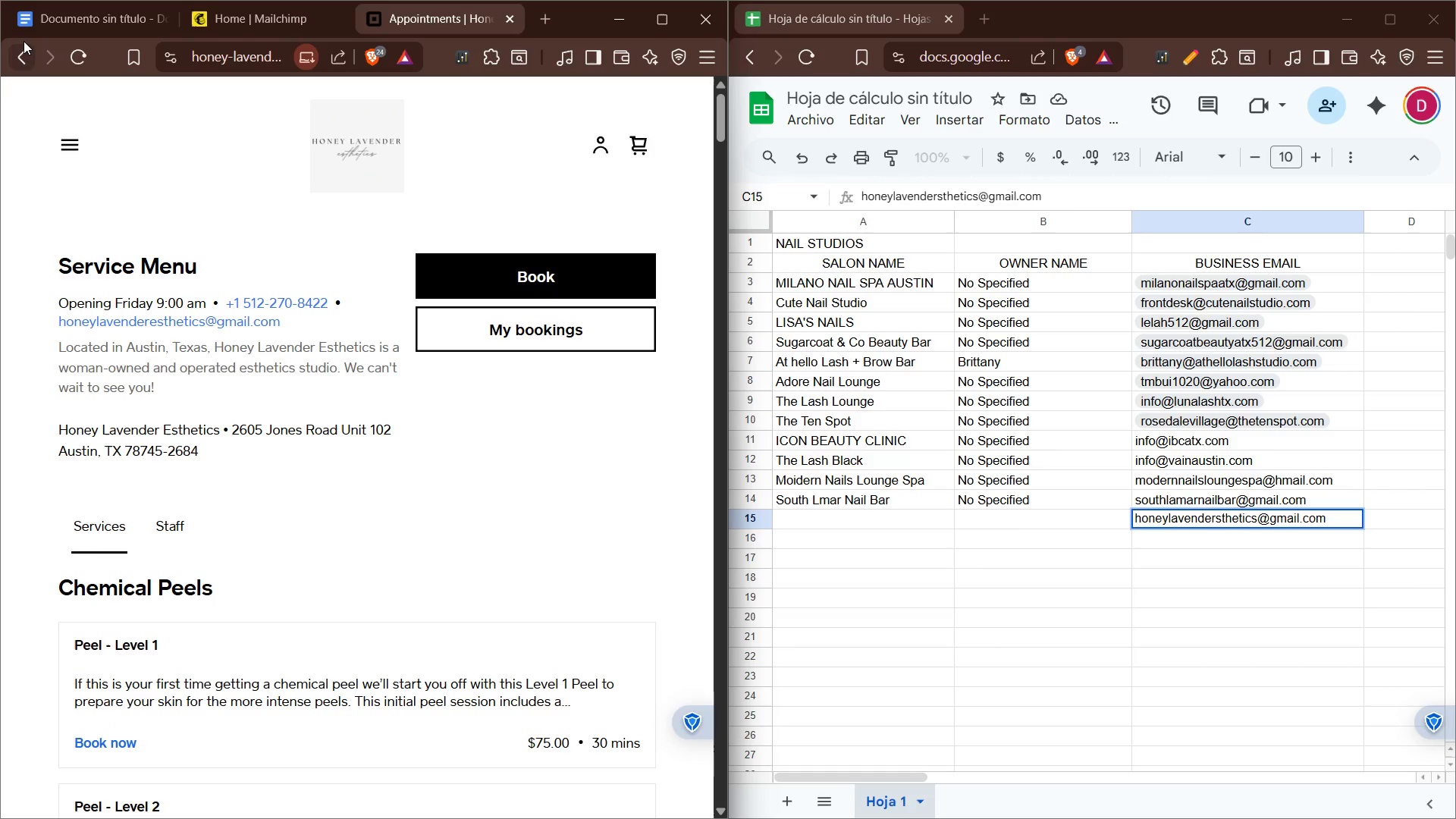 
left_click([27, 52])
 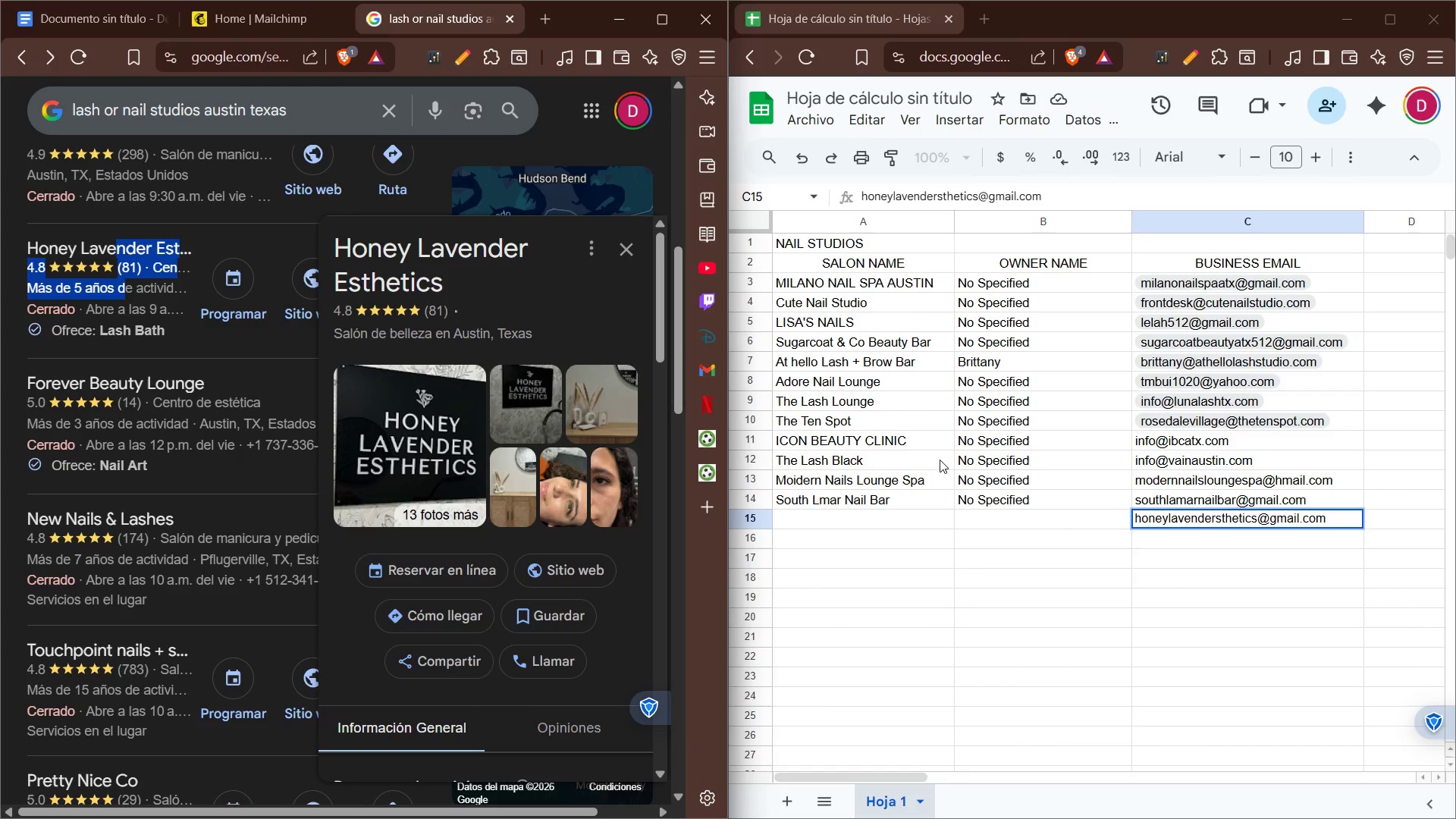 
left_click([899, 507])
 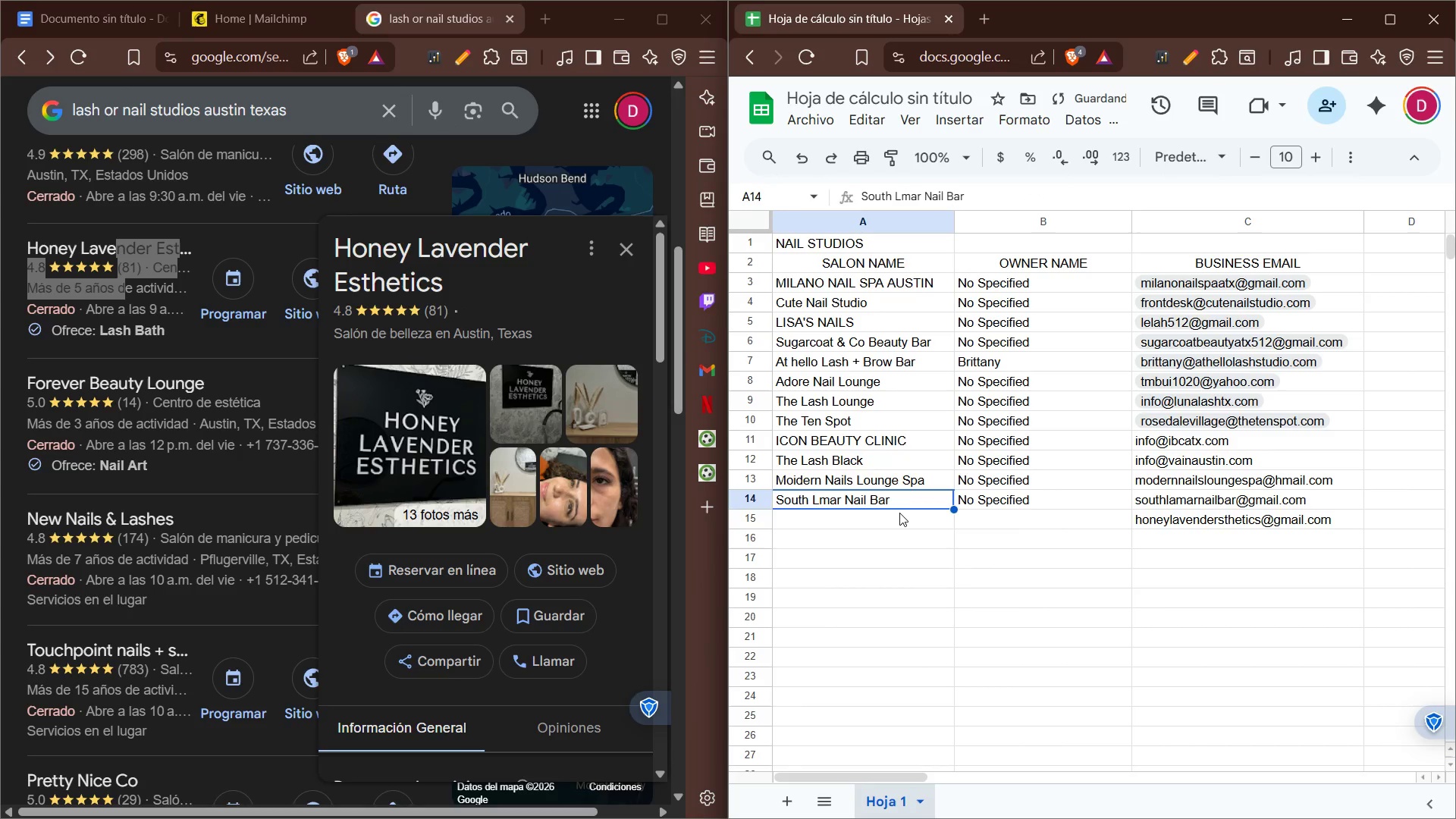 
left_click([899, 513])
 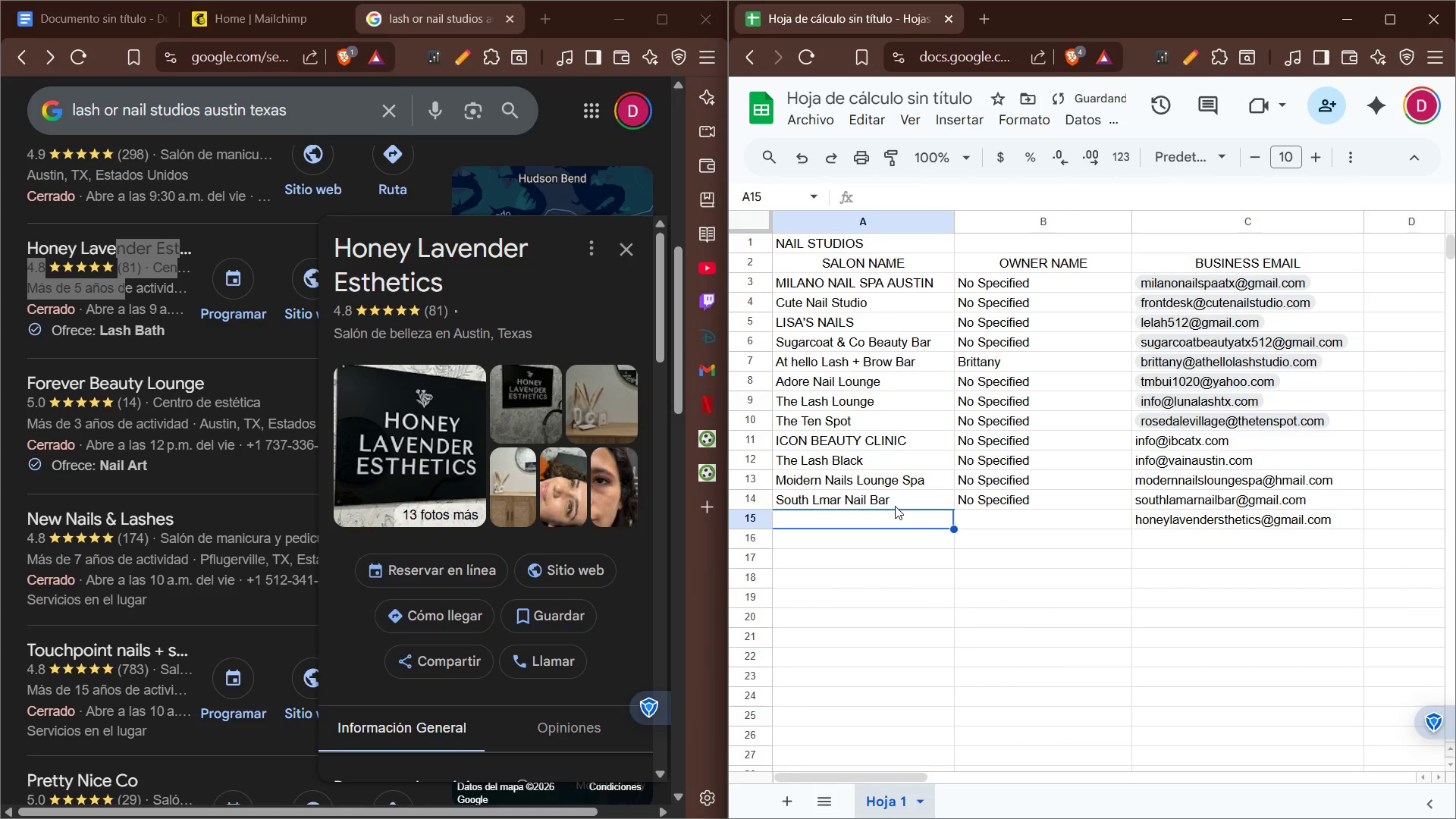 
type(Honey Lavander Este)
key(Backspace)
type(hetics)
 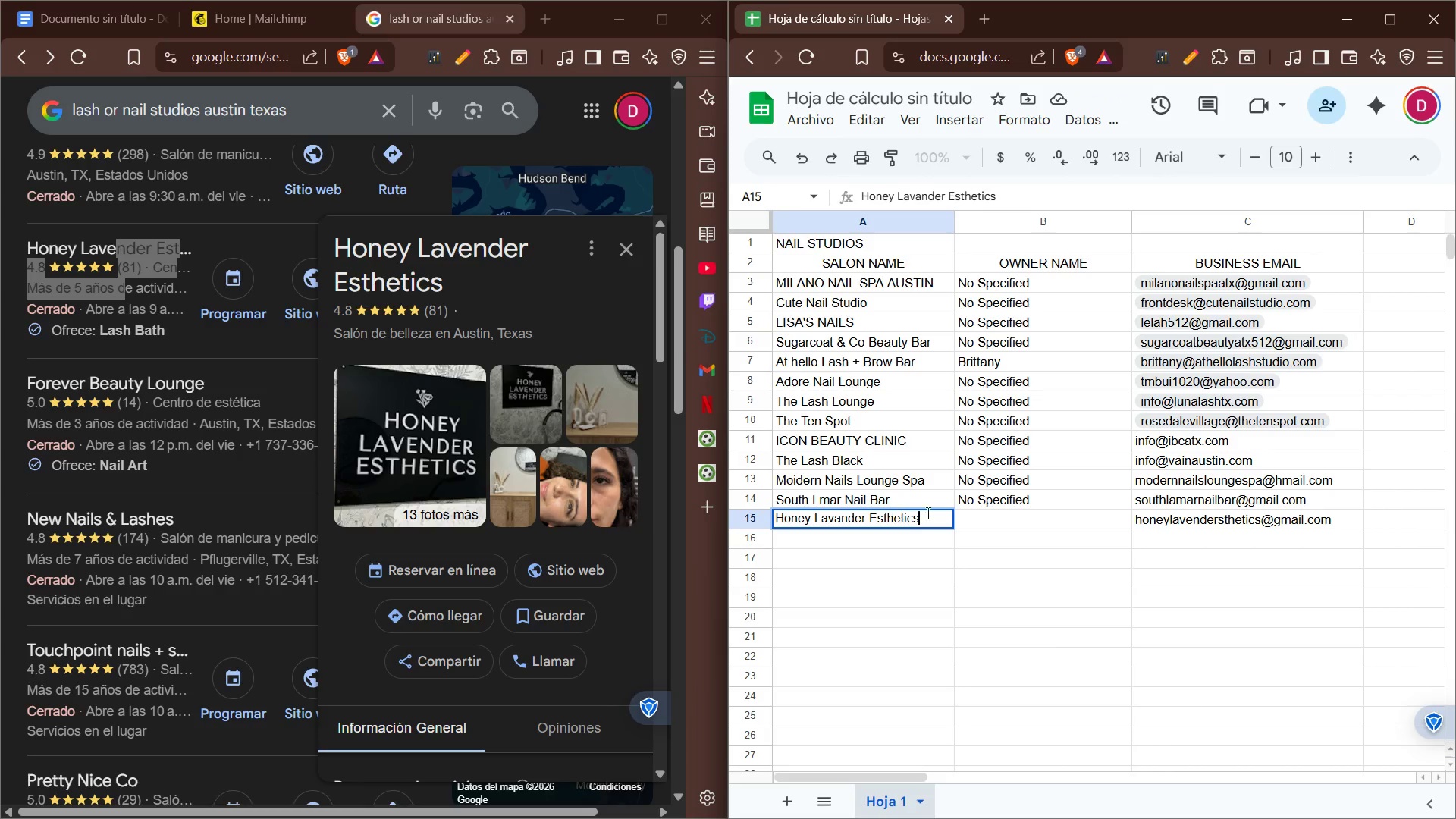 
left_click([975, 513])
 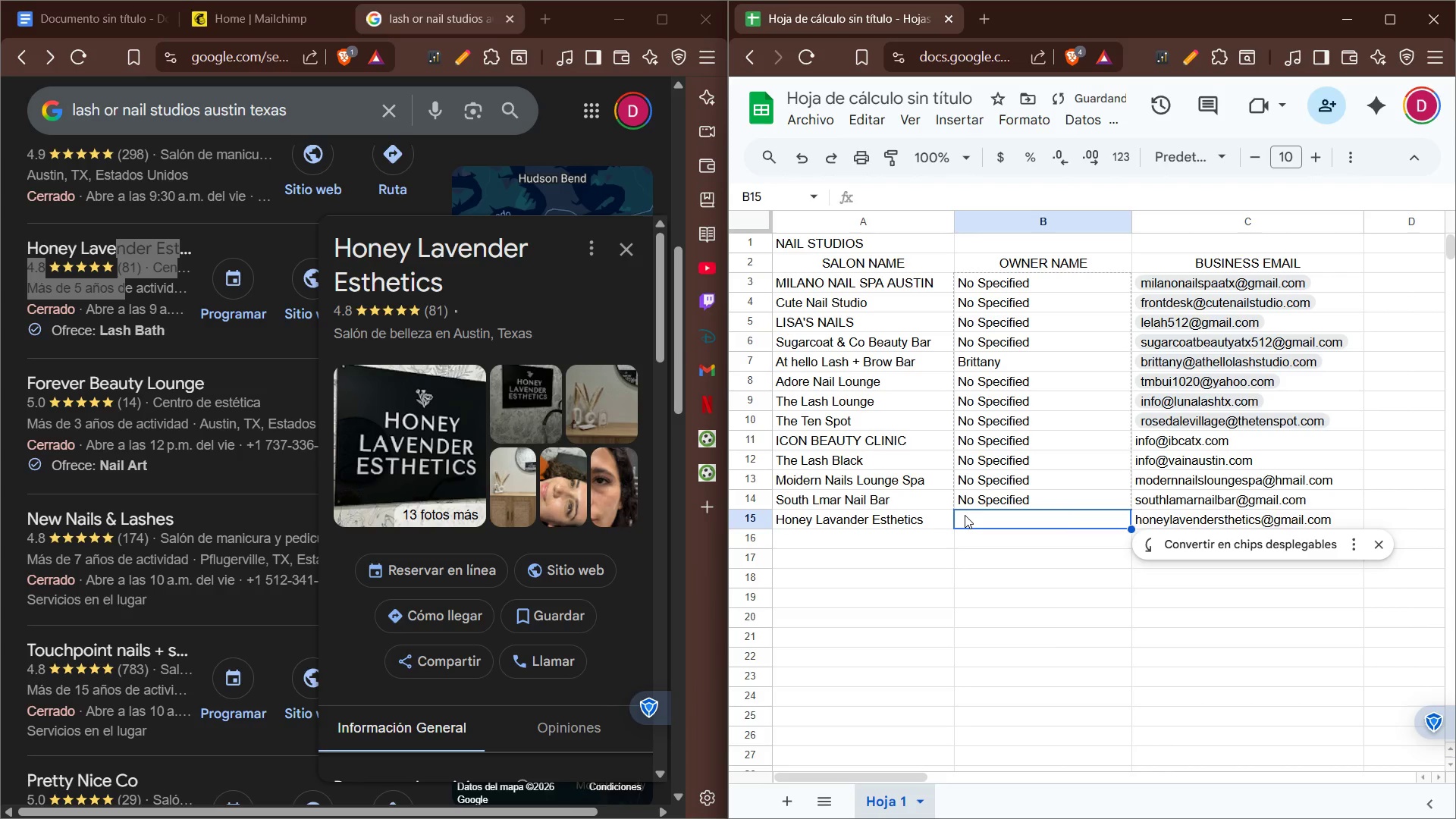 
key(CapsLock)
 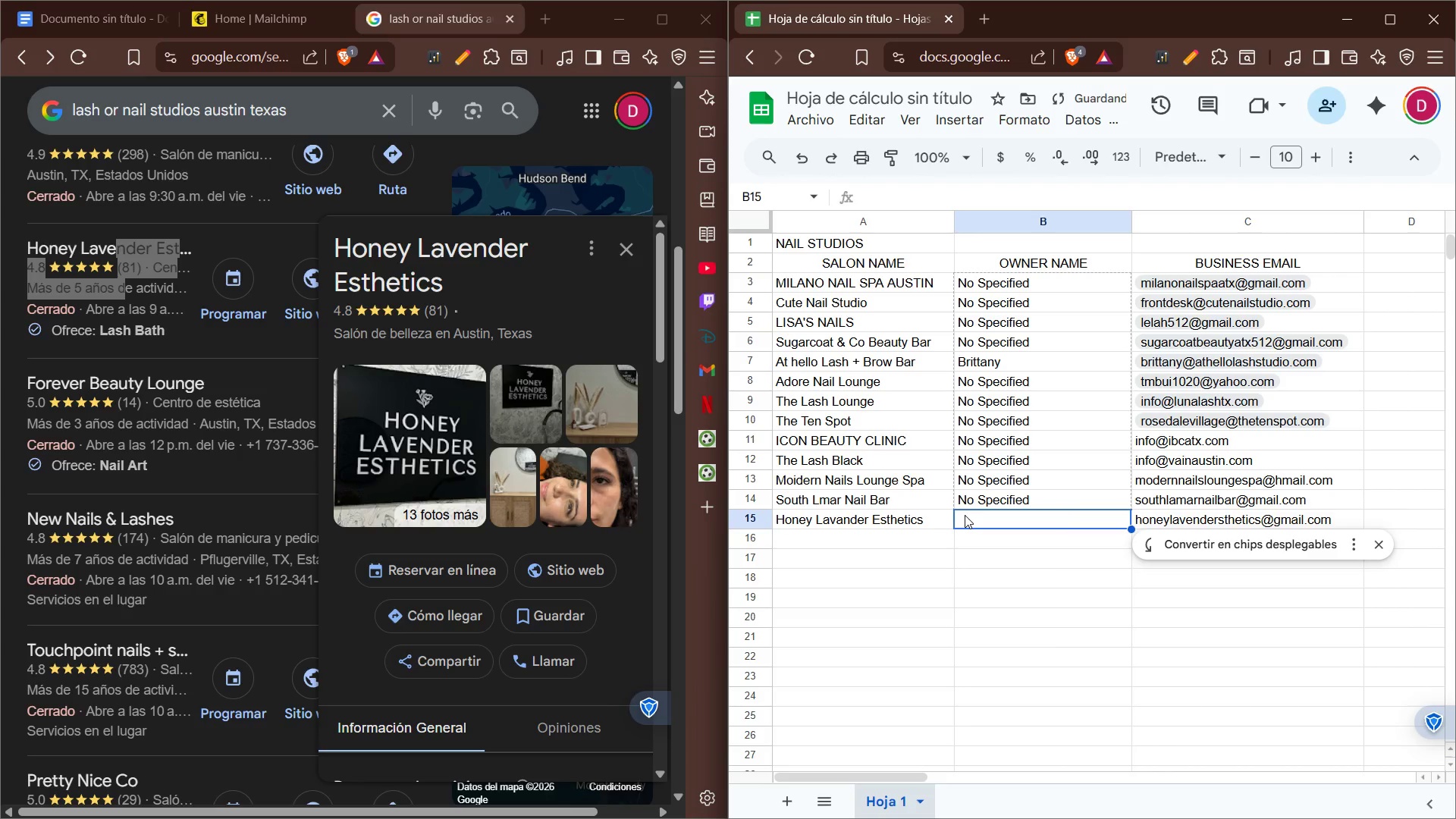 
key(CapsLock)
 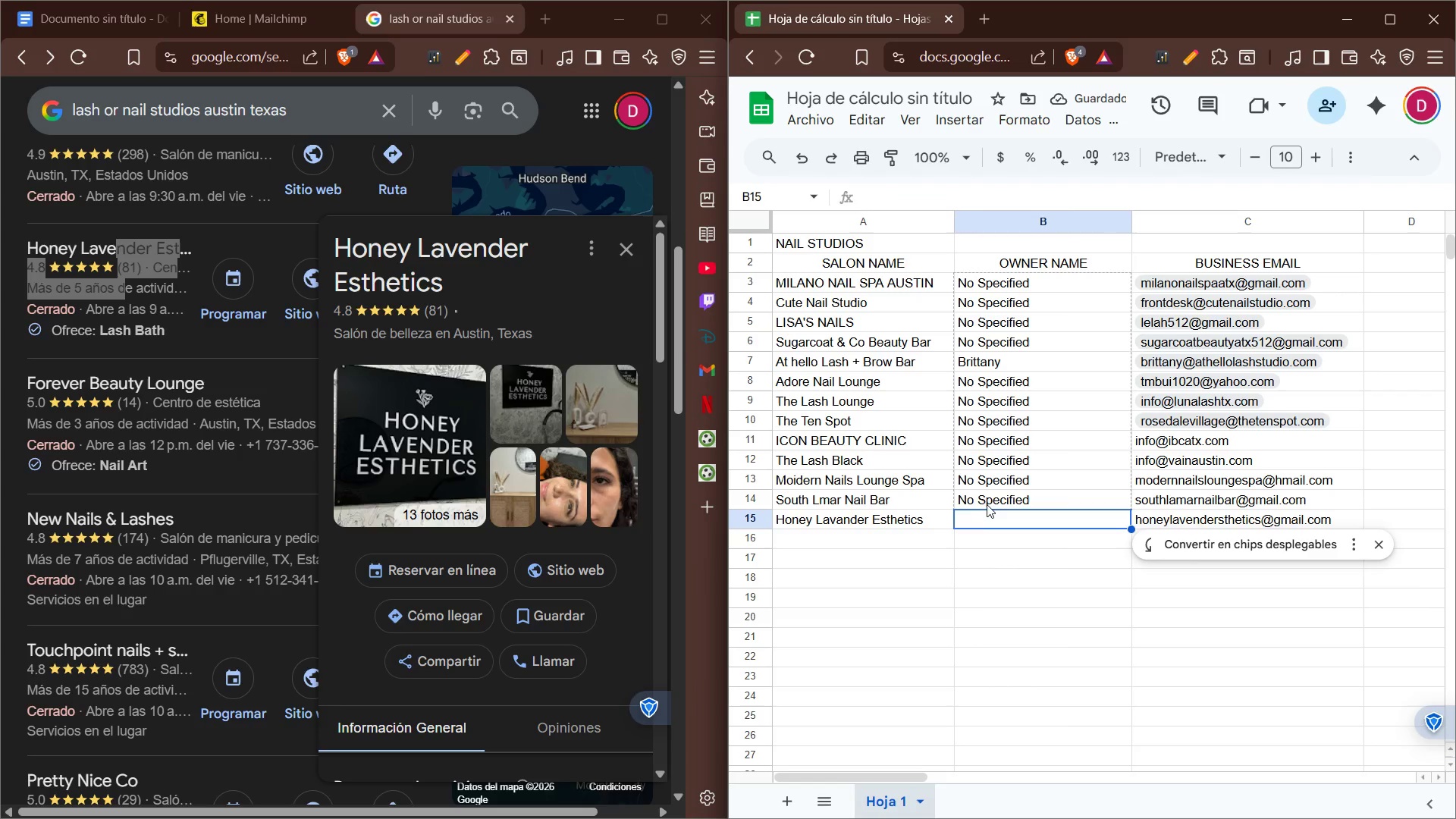 
left_click([996, 504])
 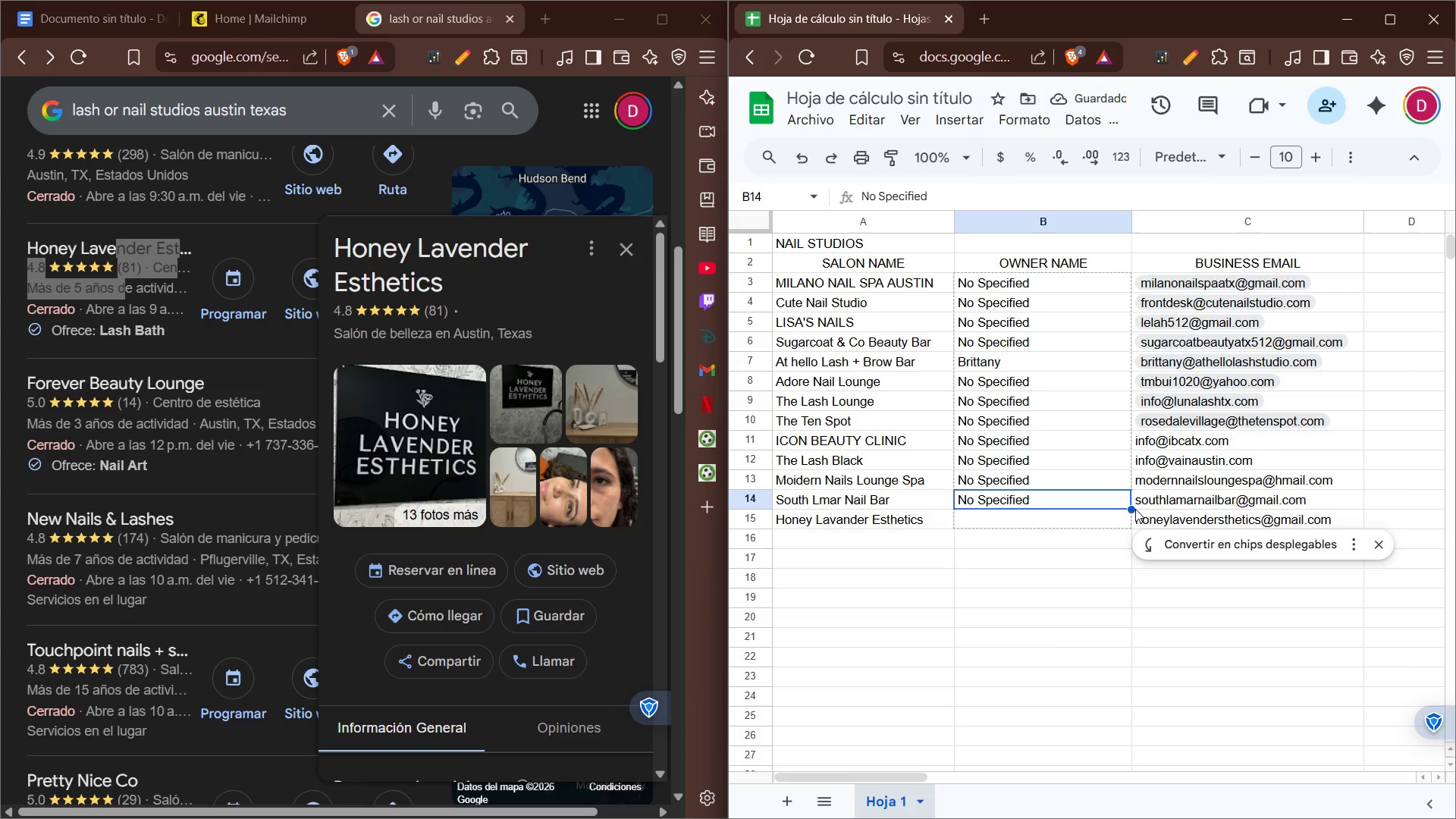 
left_click_drag(start_coordinate=[1131, 509], to_coordinate=[1131, 519])
 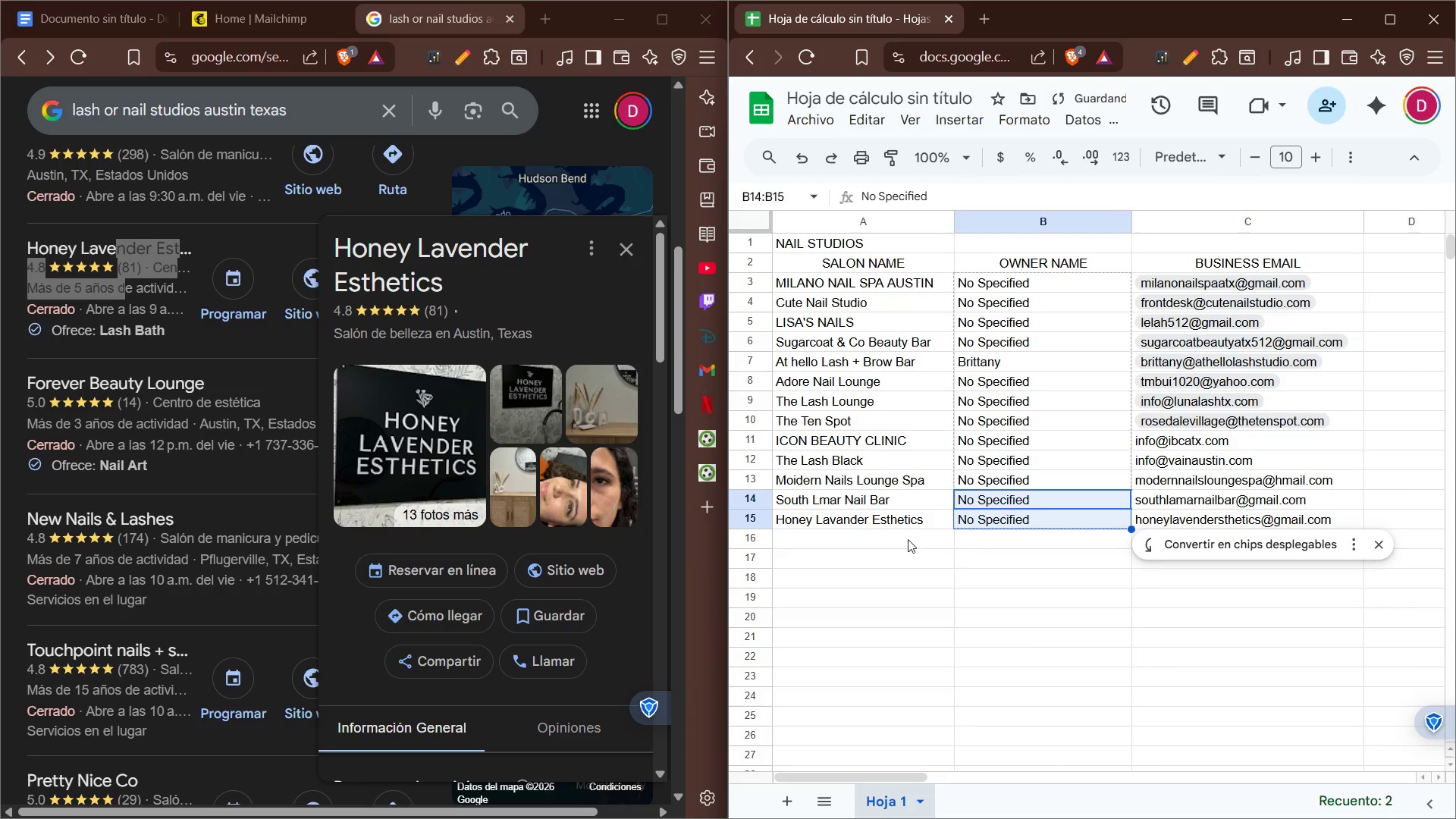 
left_click([908, 539])
 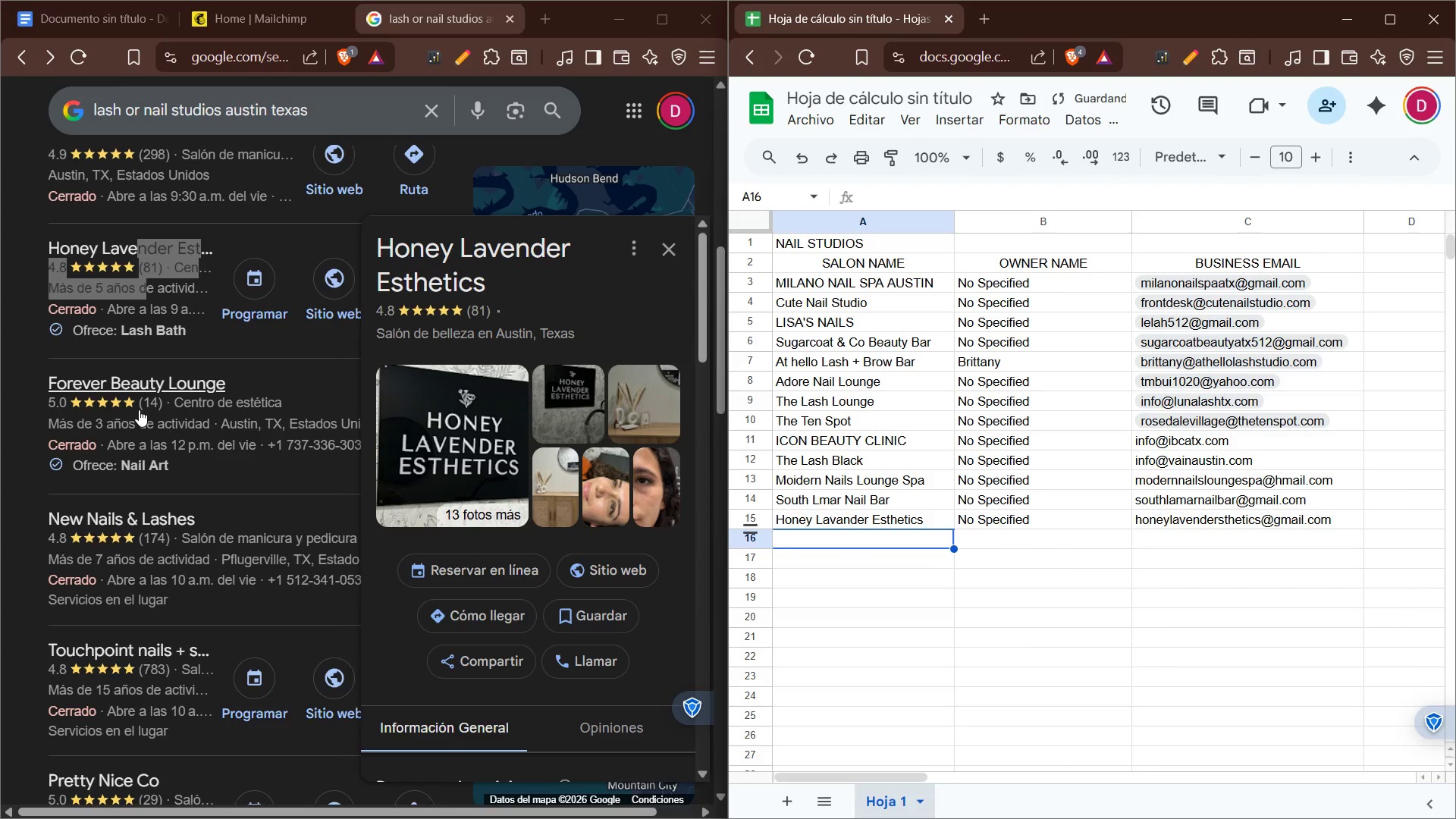 
left_click_drag(start_coordinate=[139, 410], to_coordinate=[163, 361])
 